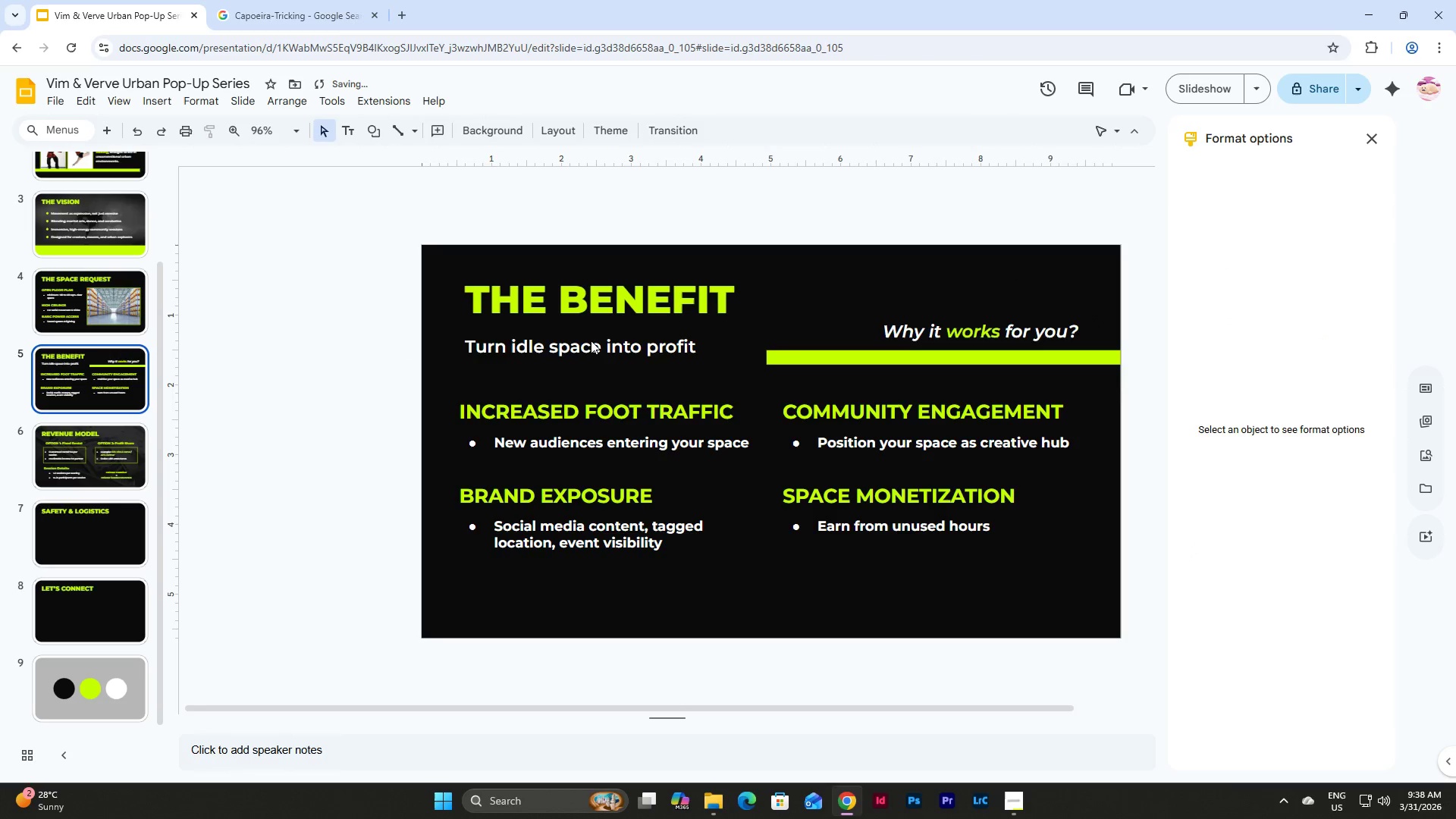 
left_click([592, 340])
 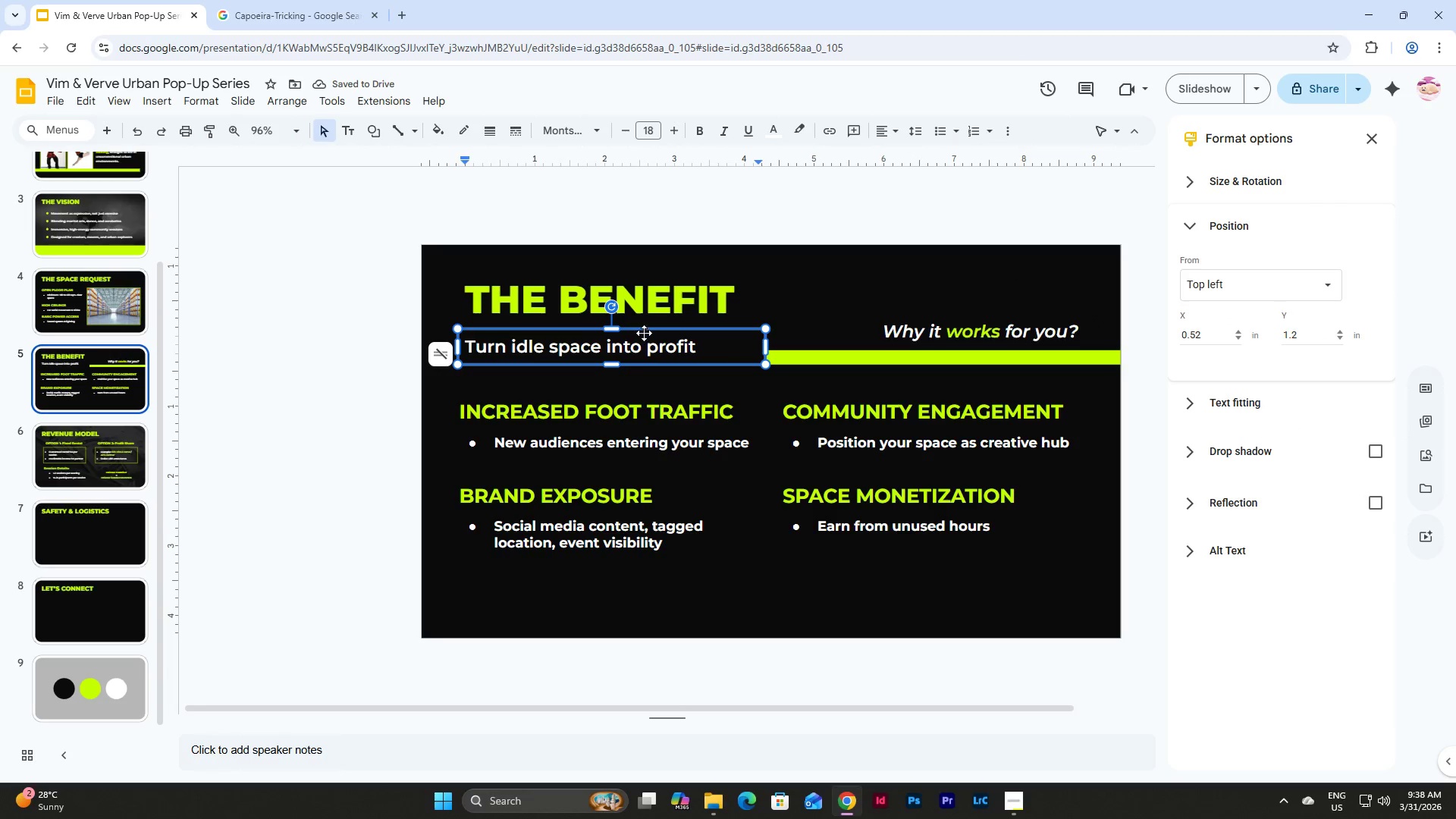 
left_click_drag(start_coordinate=[643, 332], to_coordinate=[642, 338])
 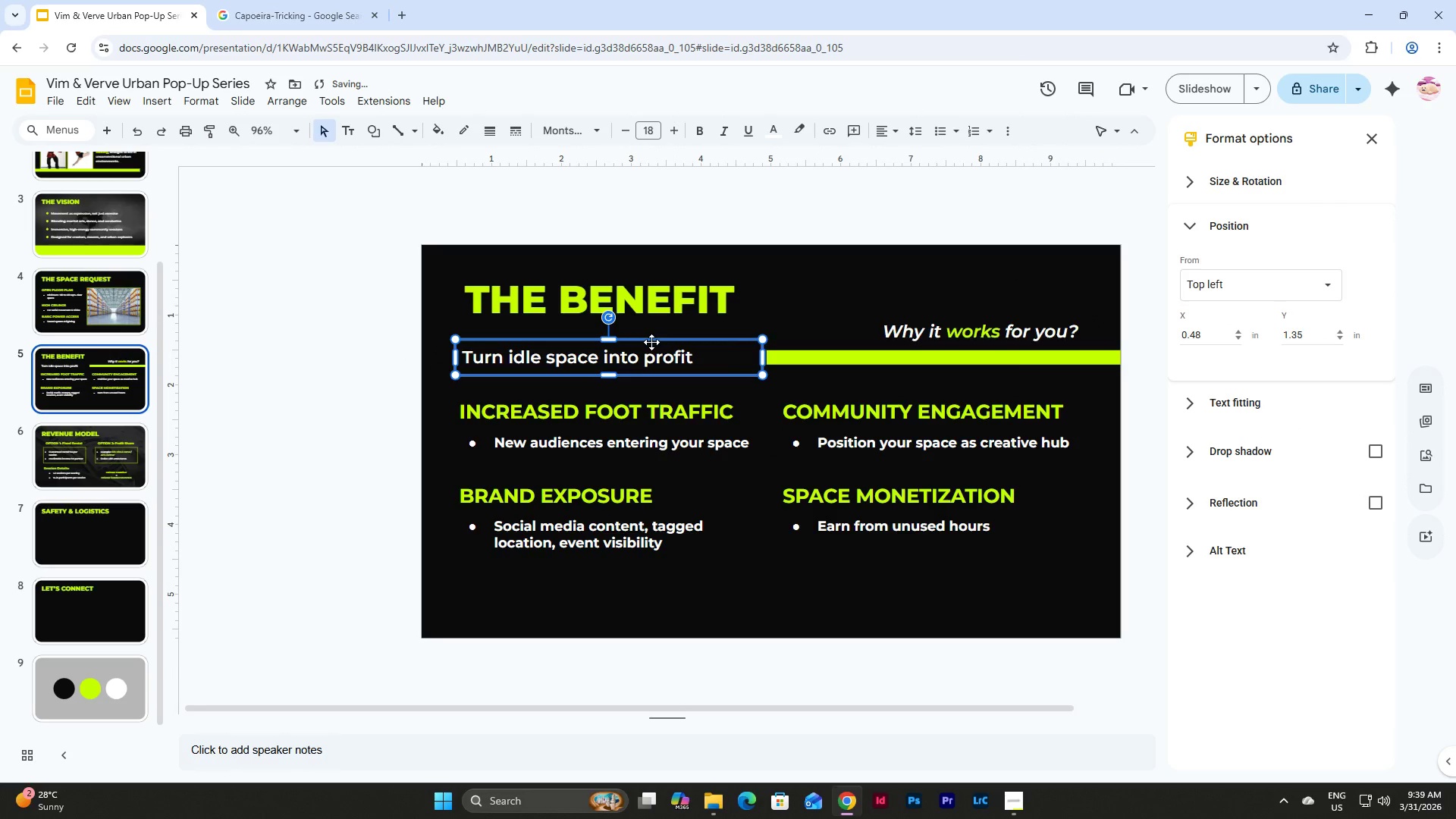 
wait(5.83)
 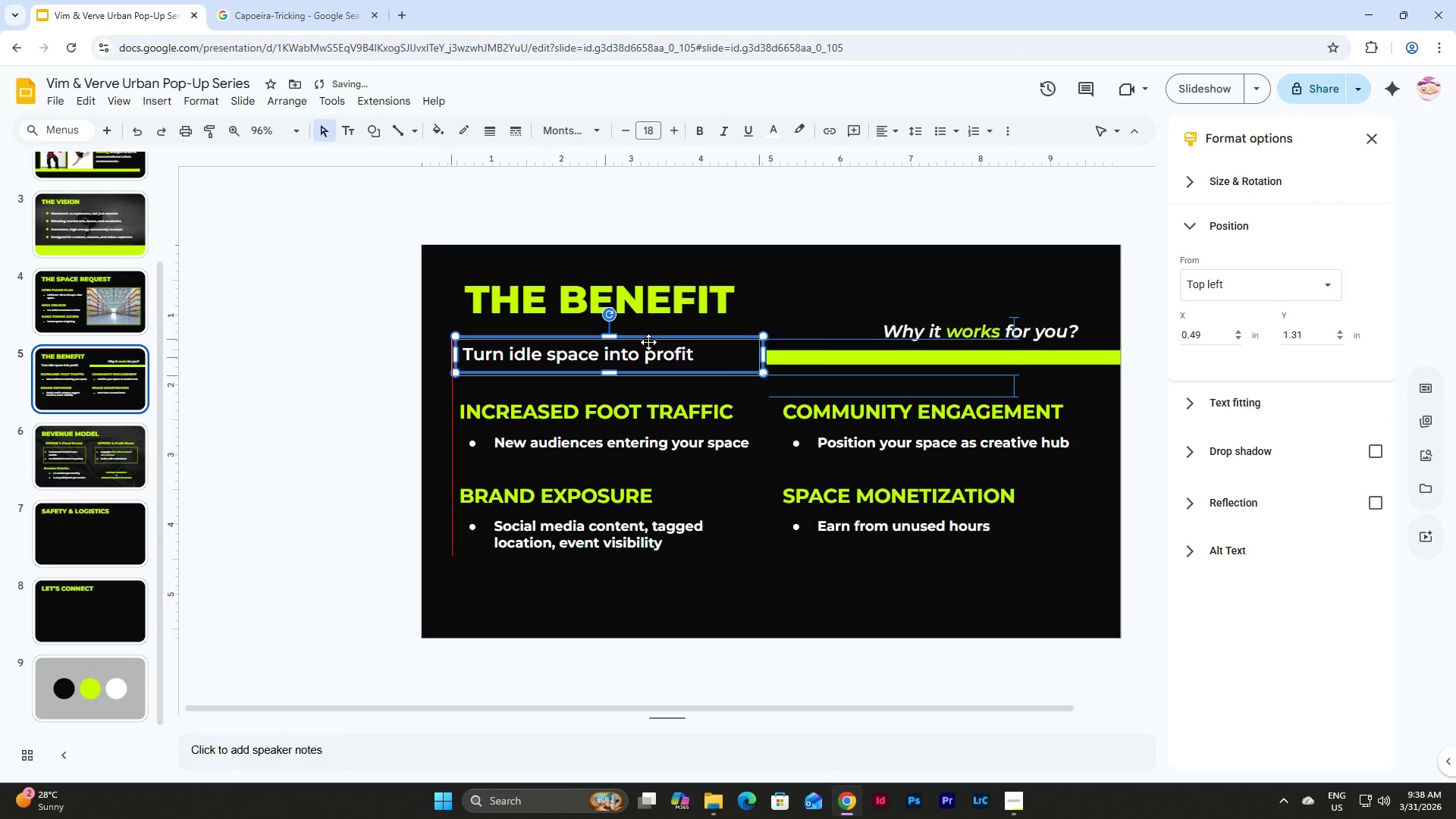 
left_click([651, 342])
 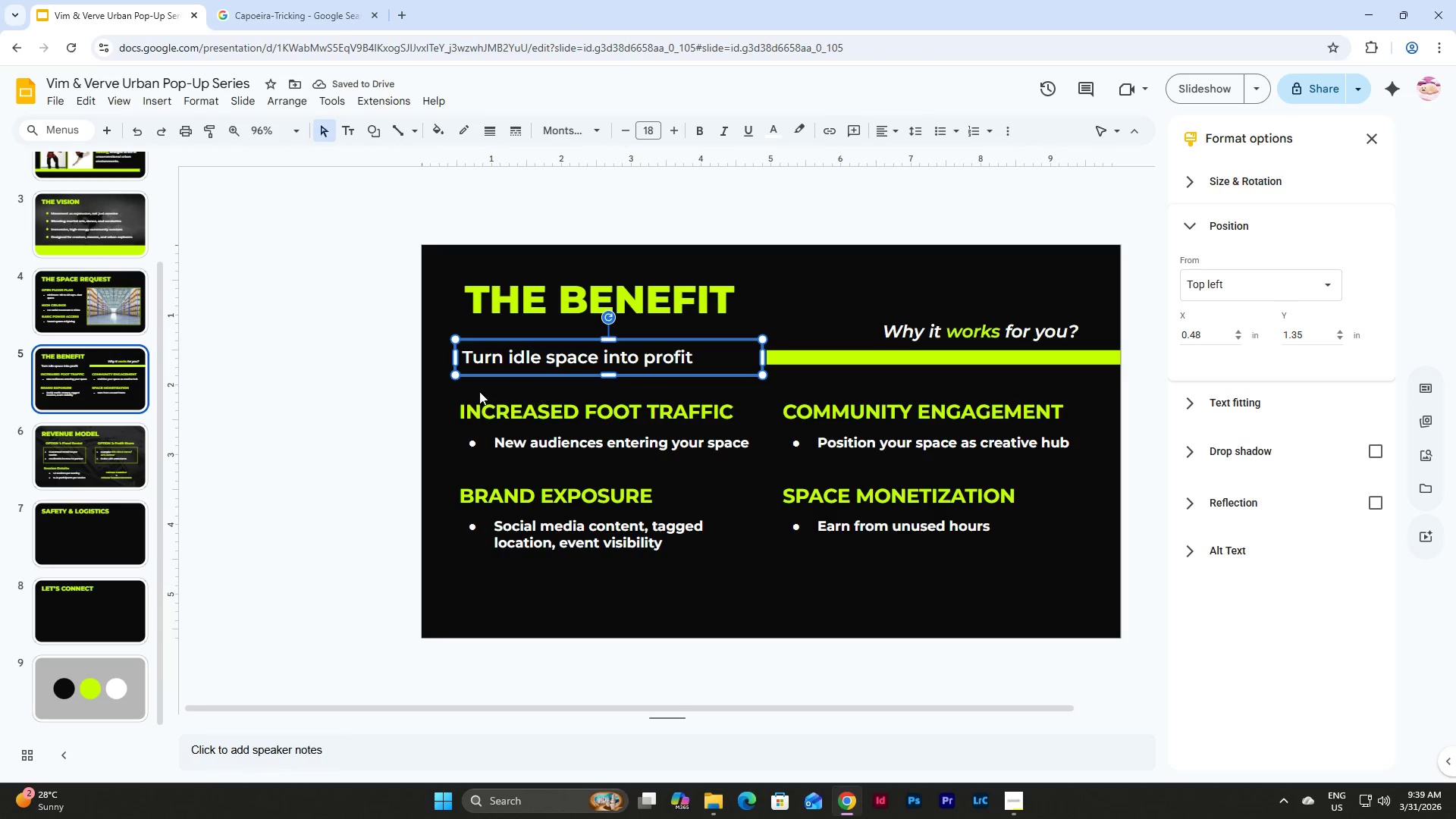 
left_click([369, 377])
 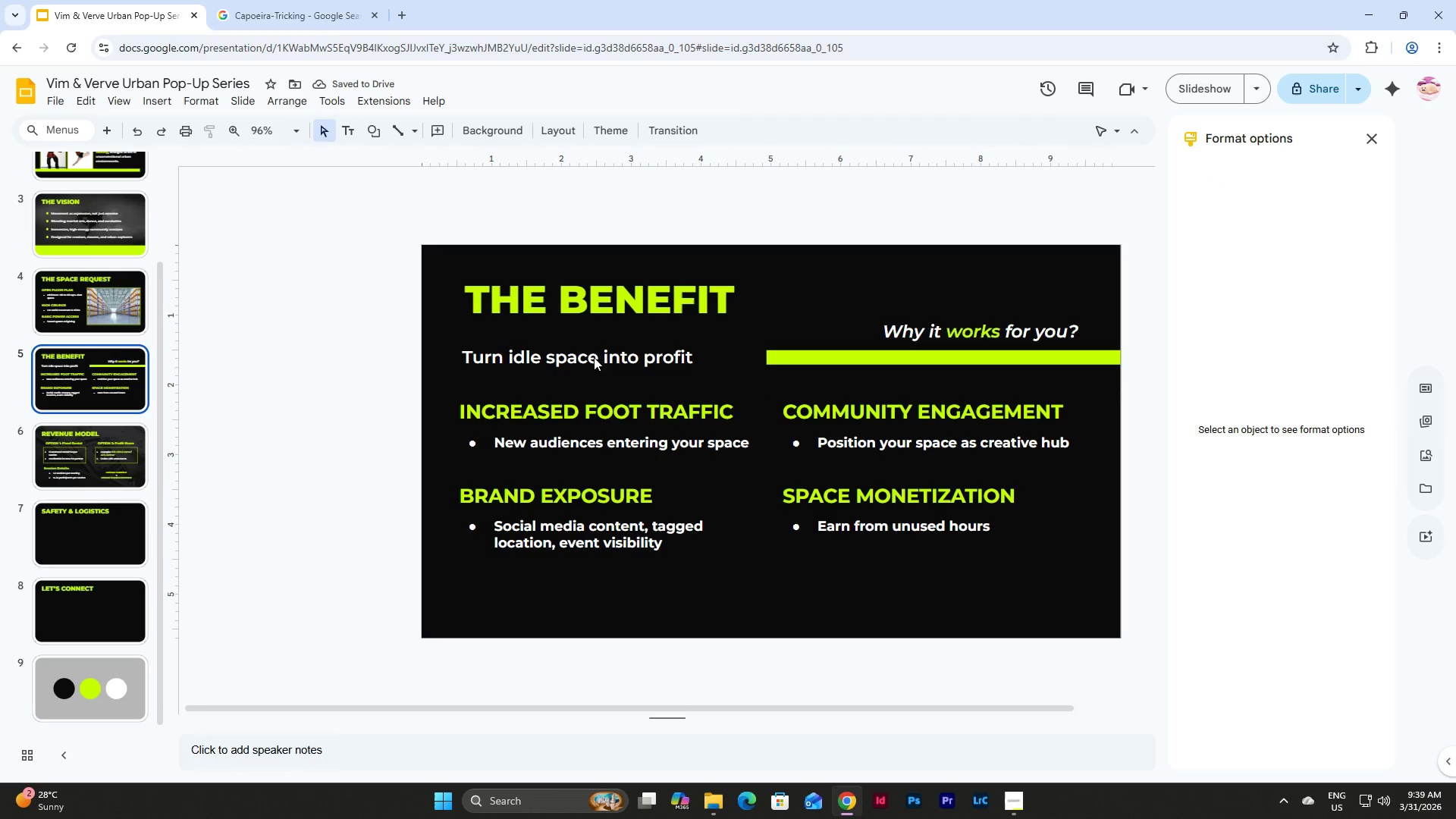 
left_click([609, 355])
 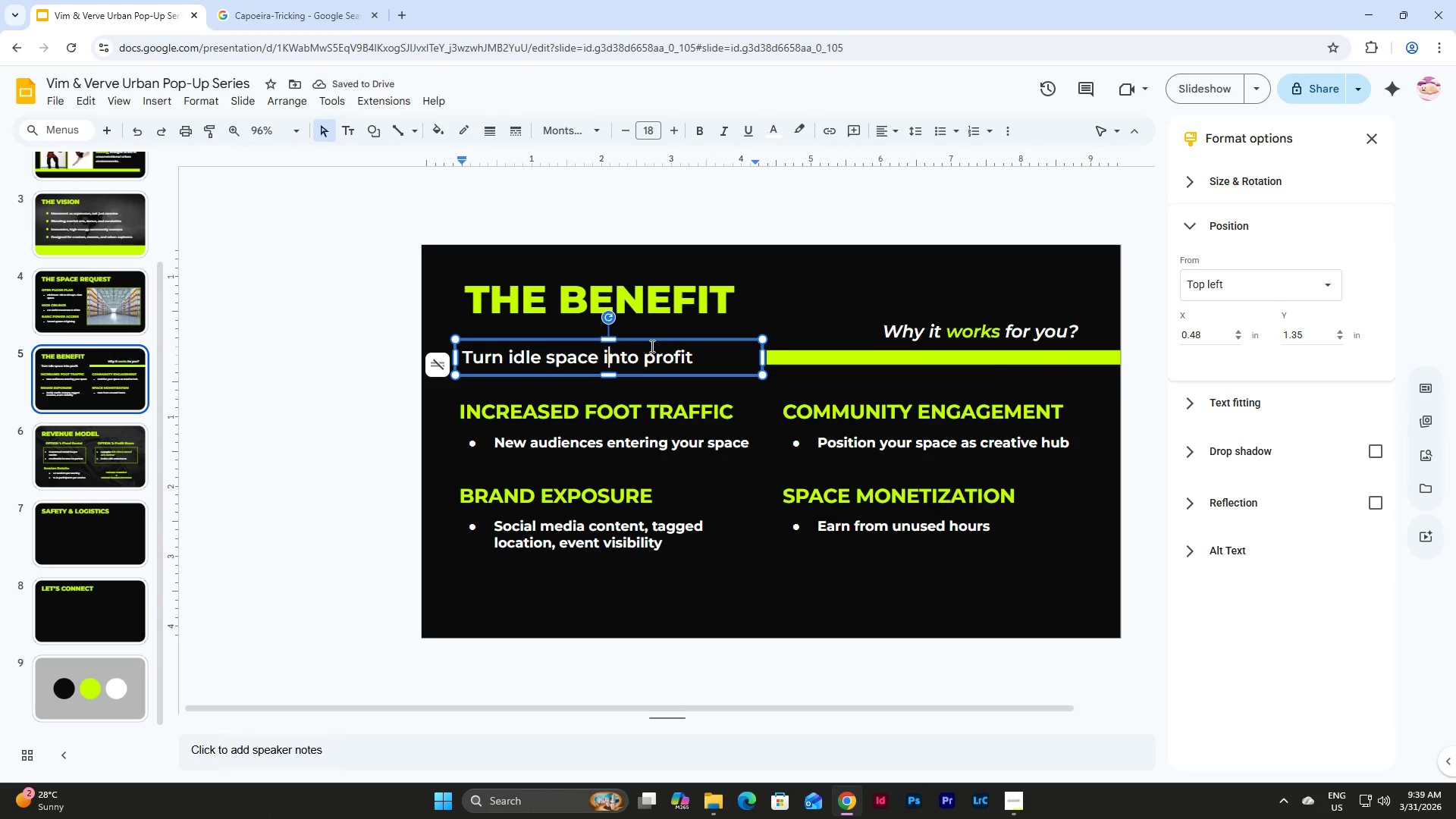 
left_click([653, 344])
 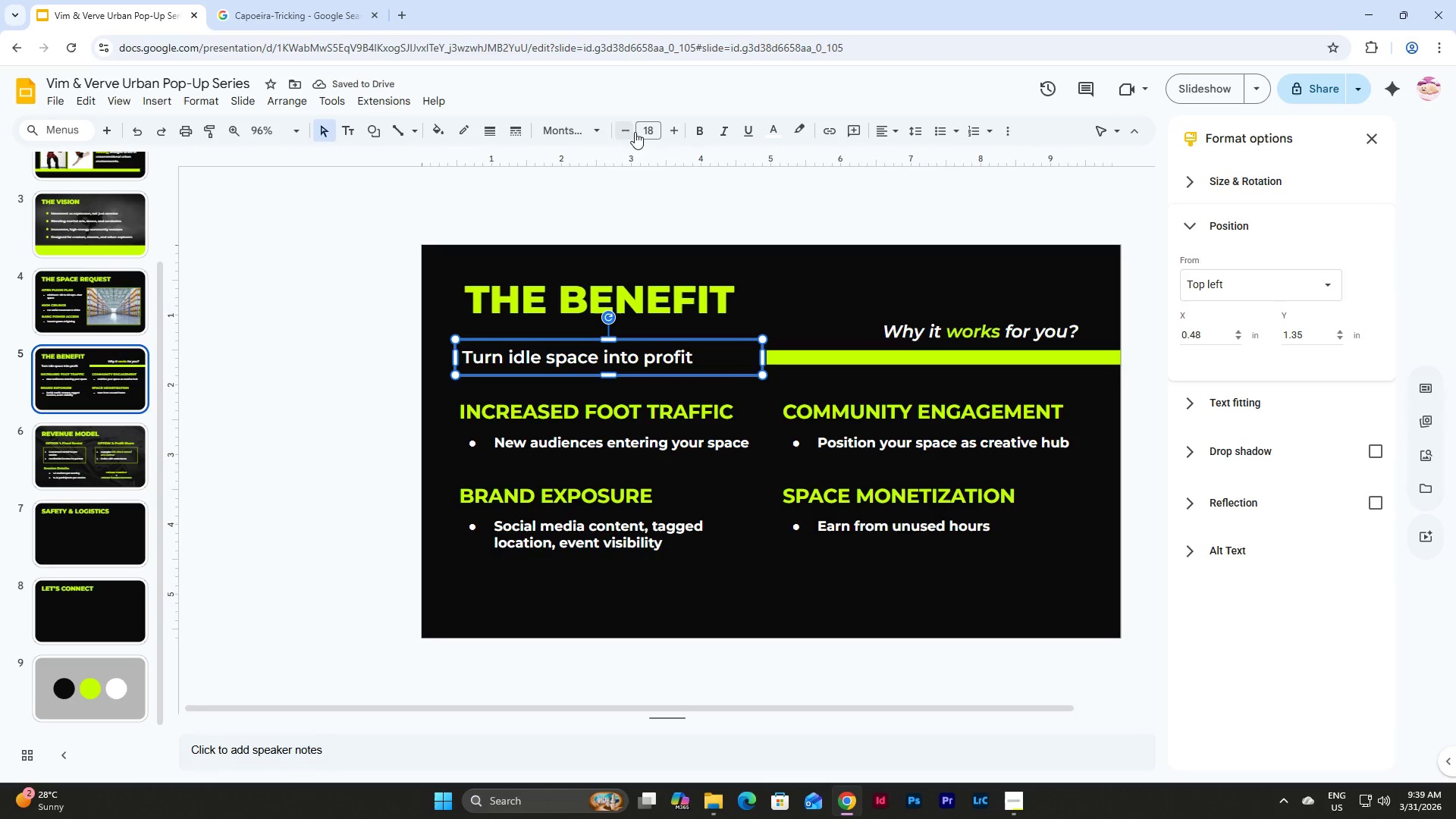 
mouse_move([697, 160])
 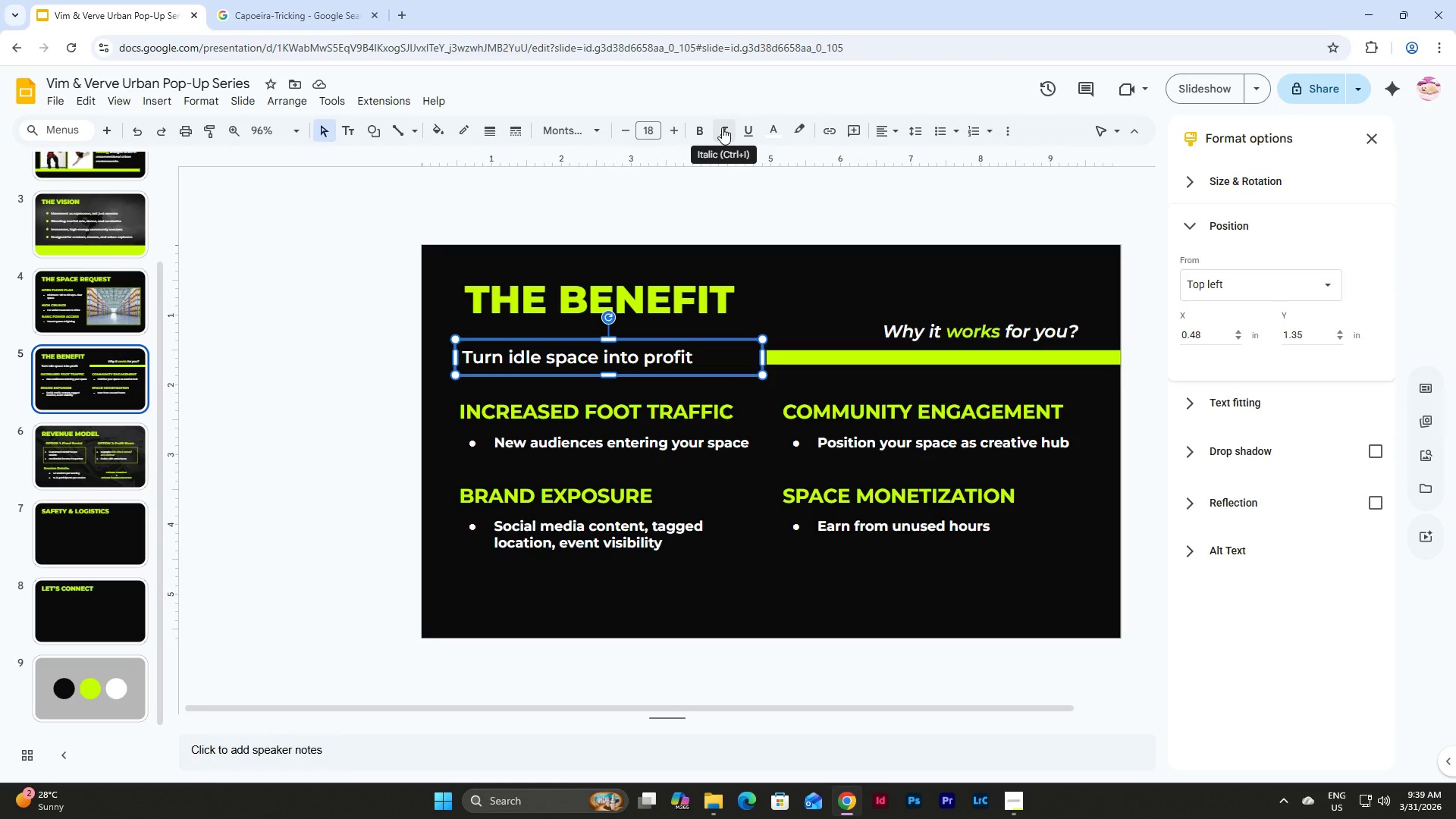 
left_click([722, 127])
 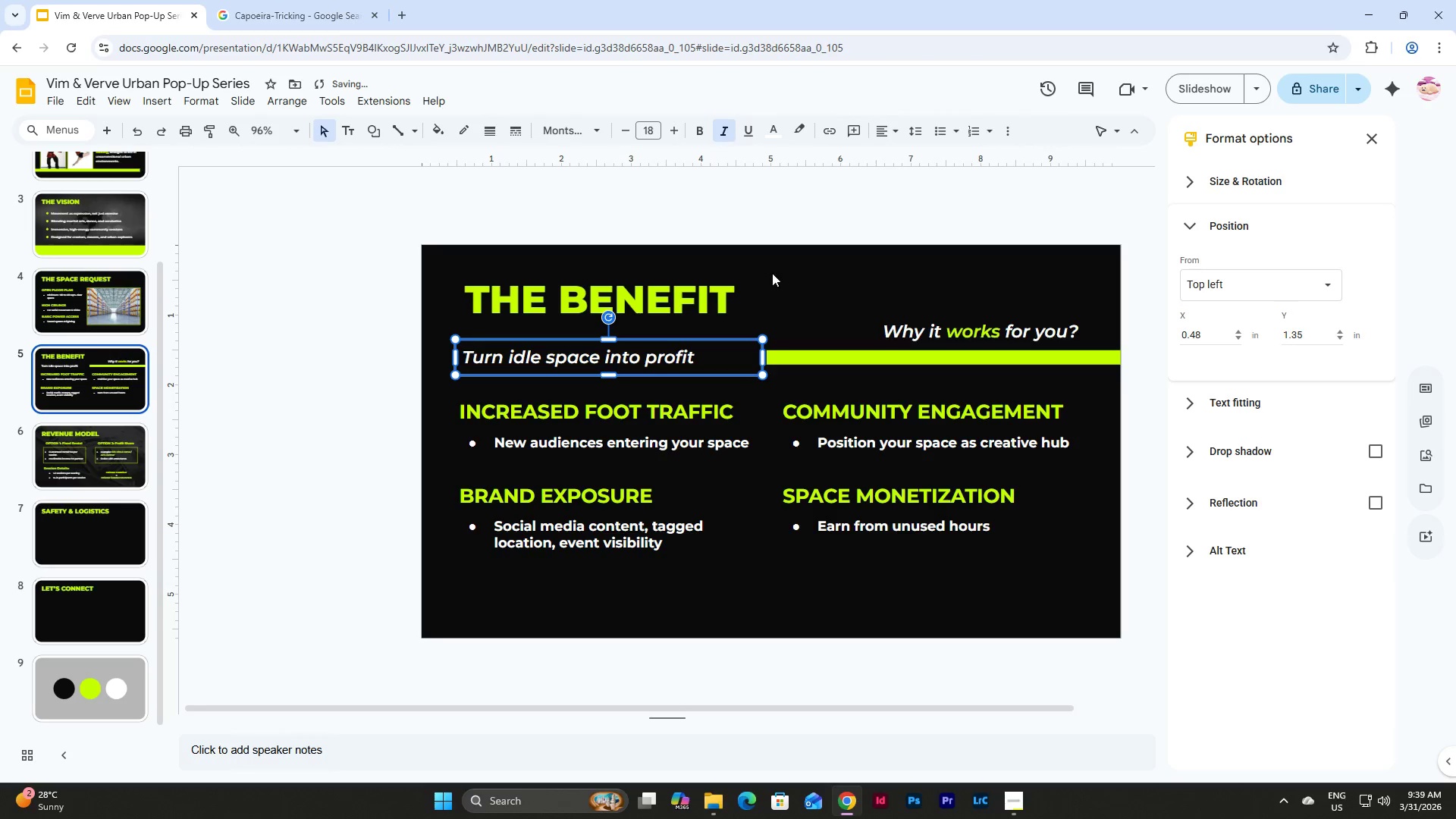 
left_click([1104, 584])
 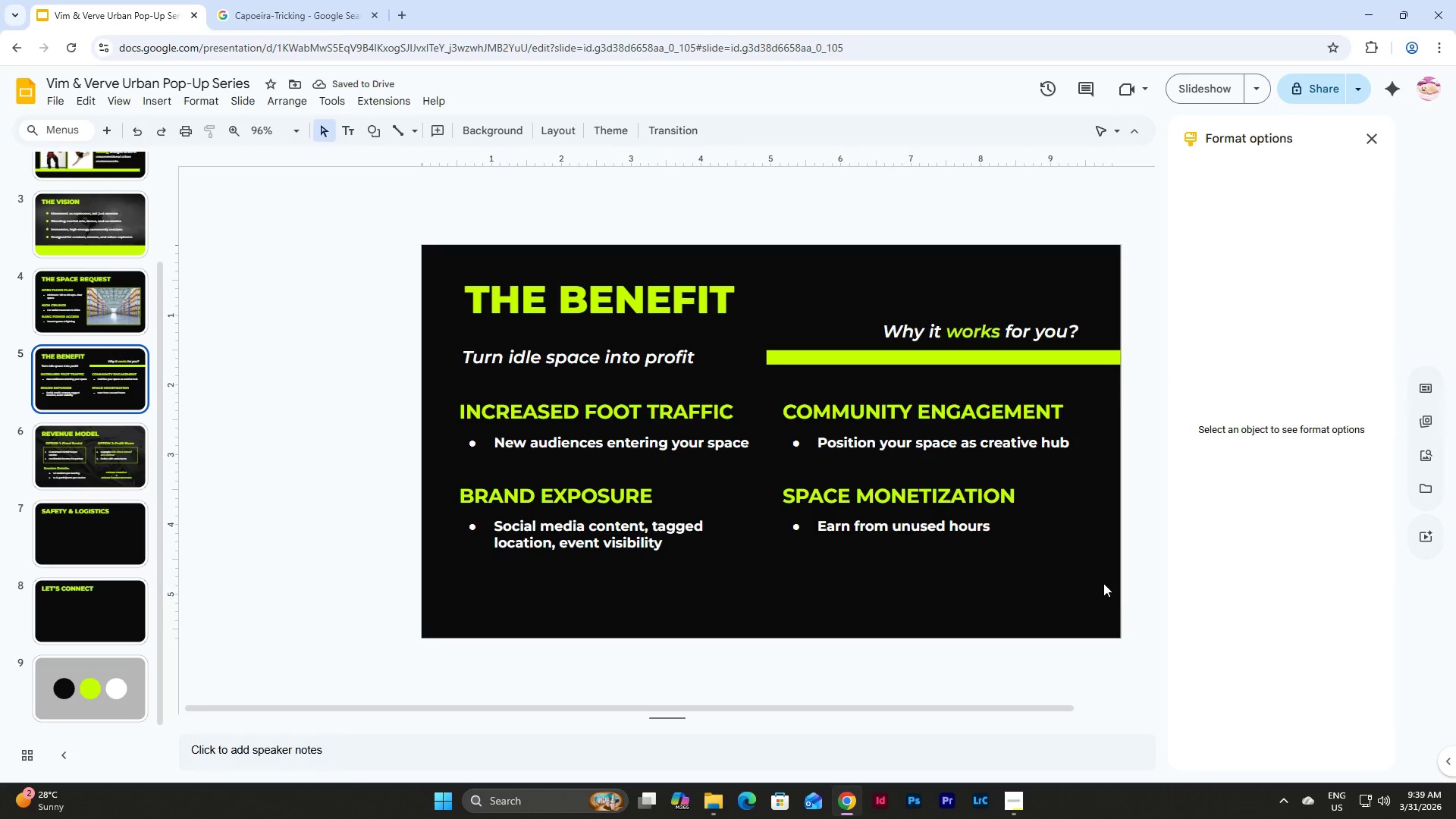 
left_click_drag(start_coordinate=[1116, 595], to_coordinate=[448, 394])
 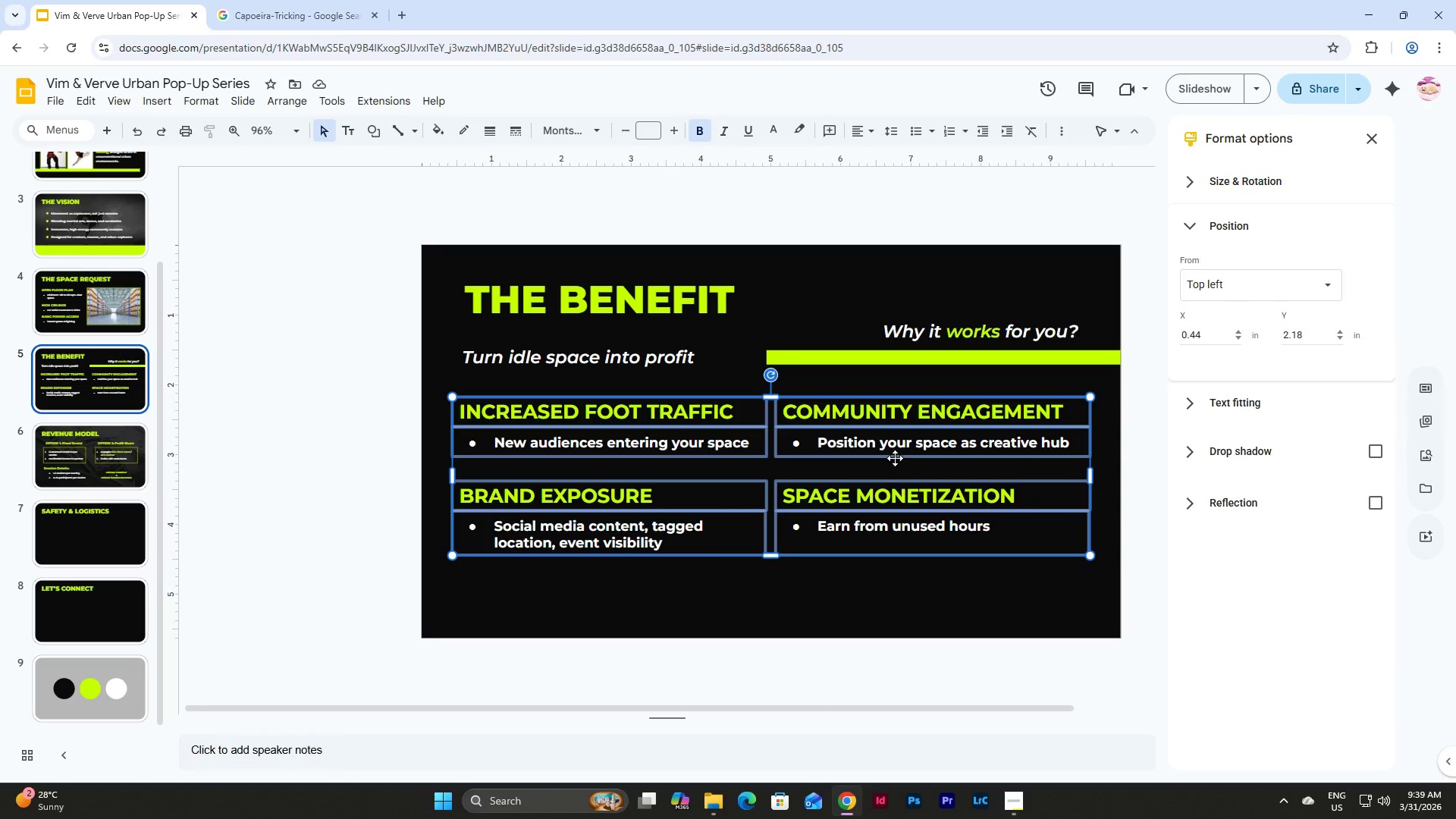 
left_click_drag(start_coordinate=[894, 456], to_coordinate=[894, 463])
 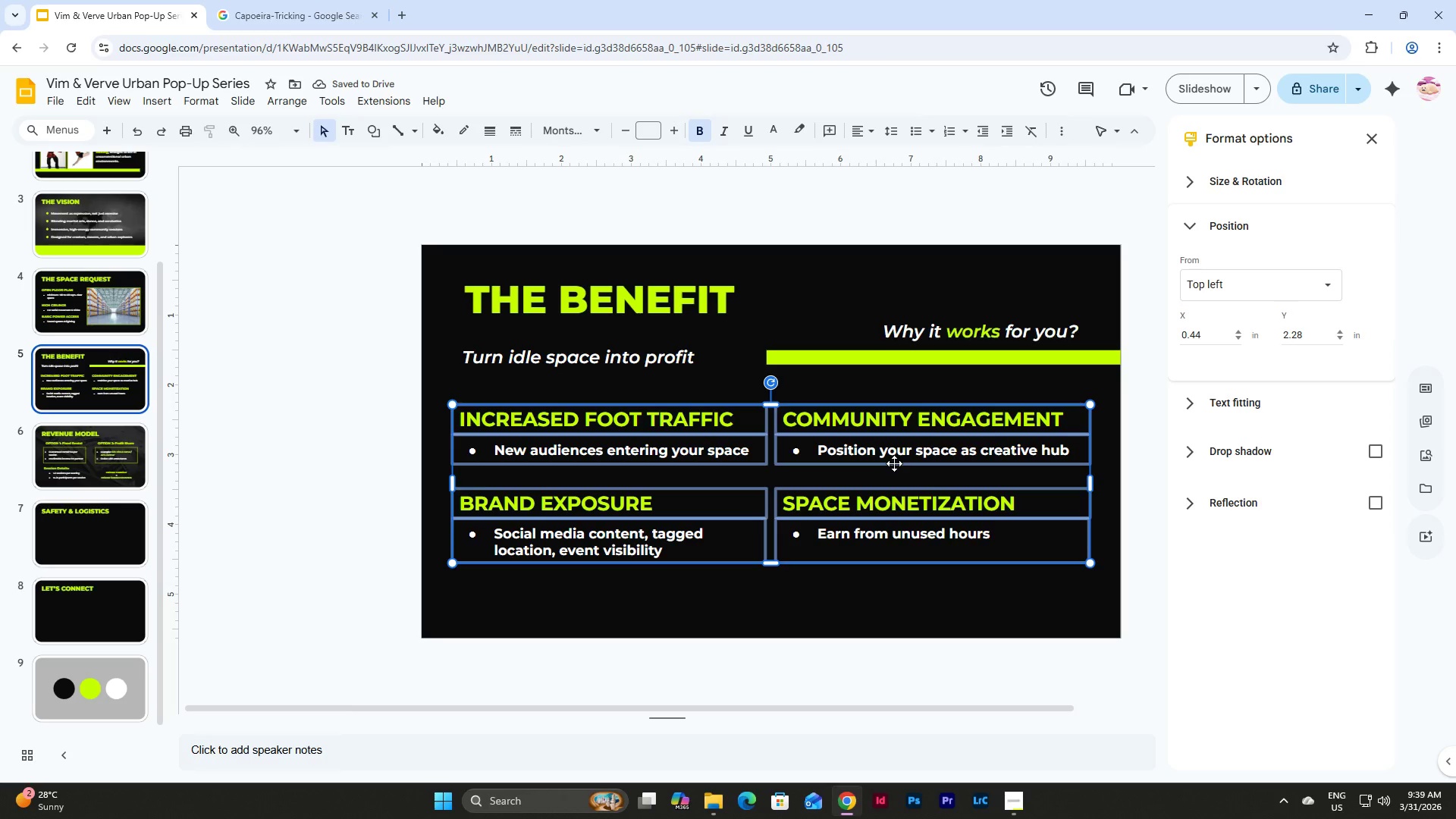 
left_click([945, 587])
 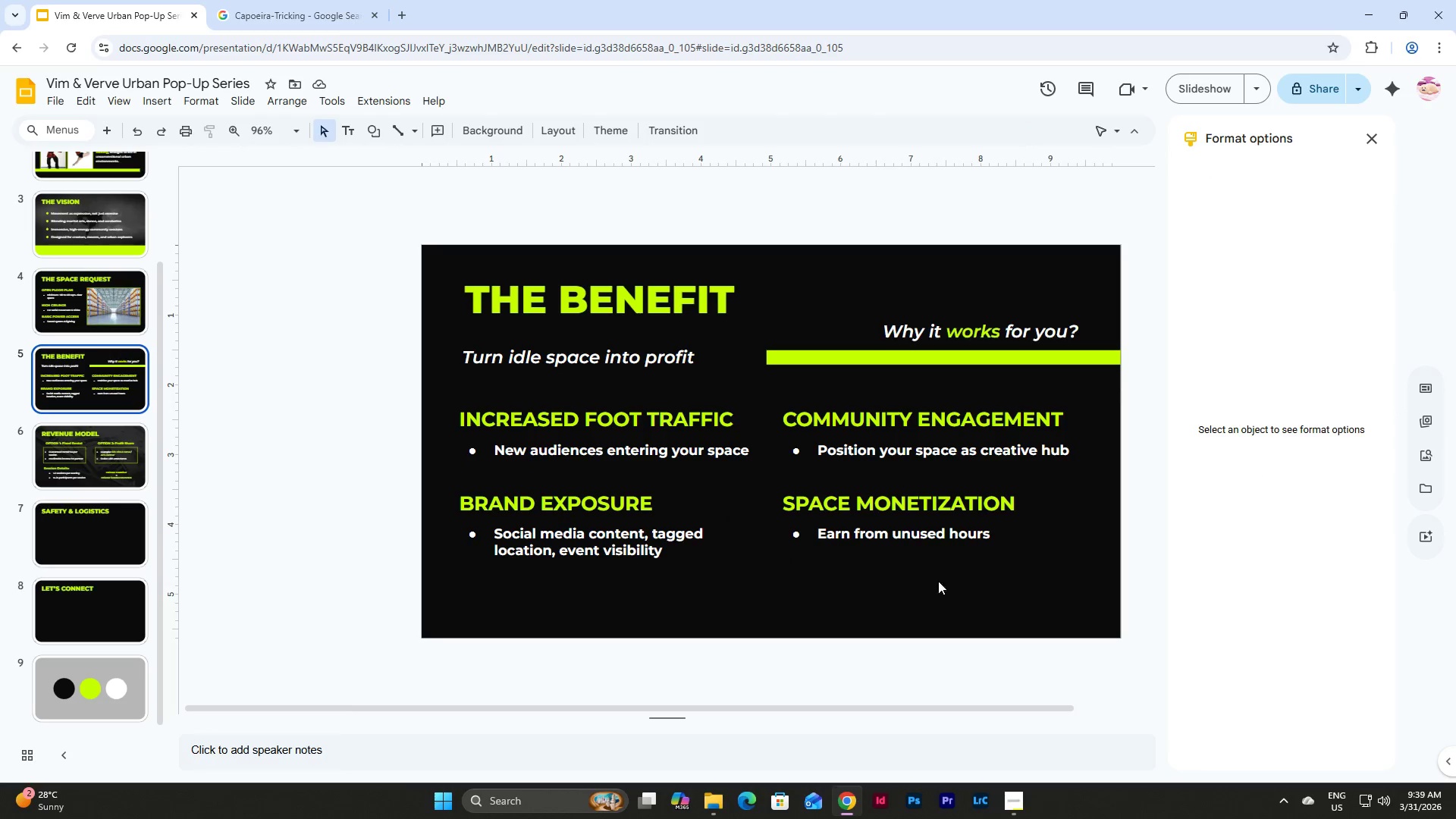 
left_click([654, 351])
 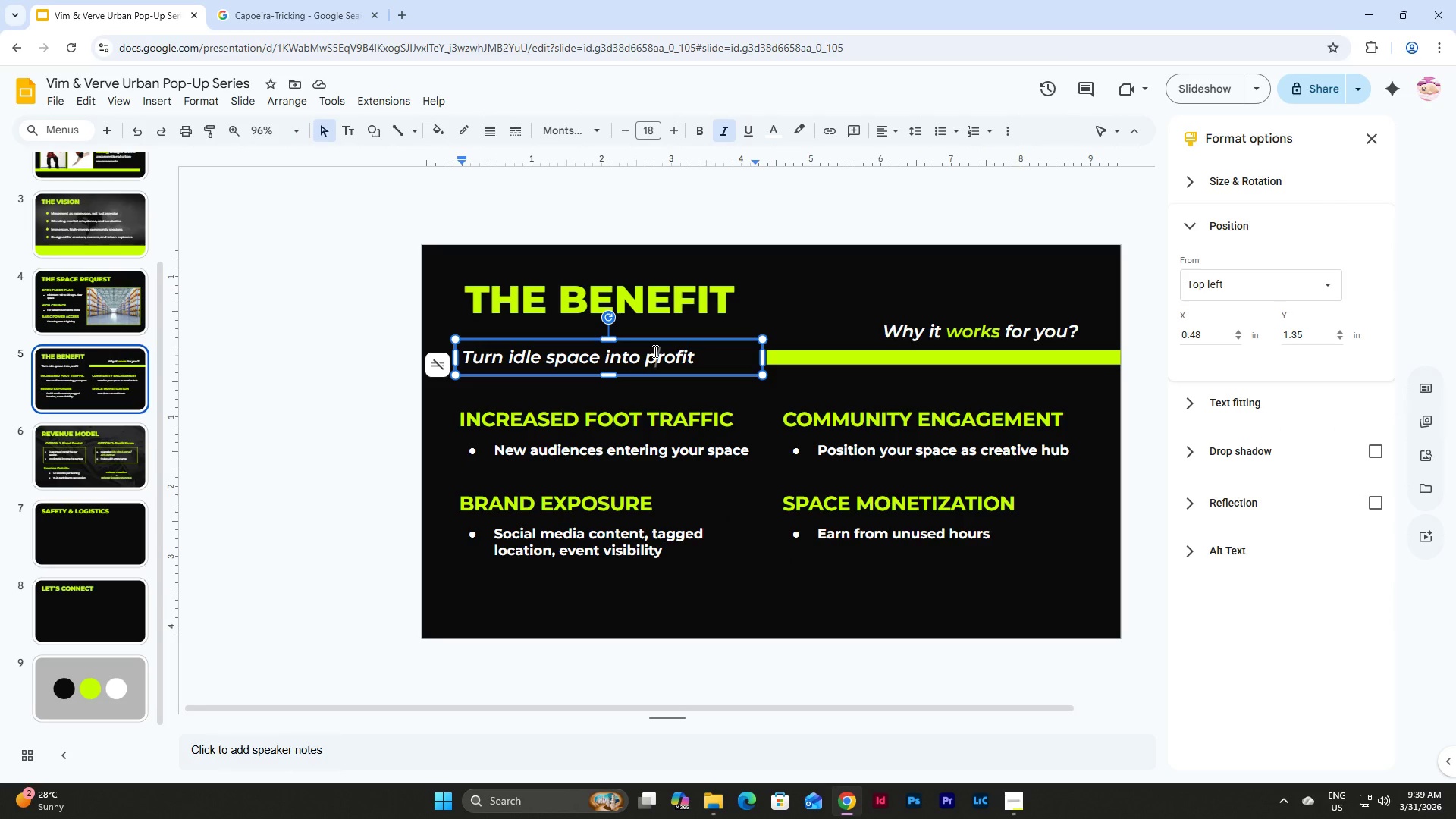 
key(Backspace)
 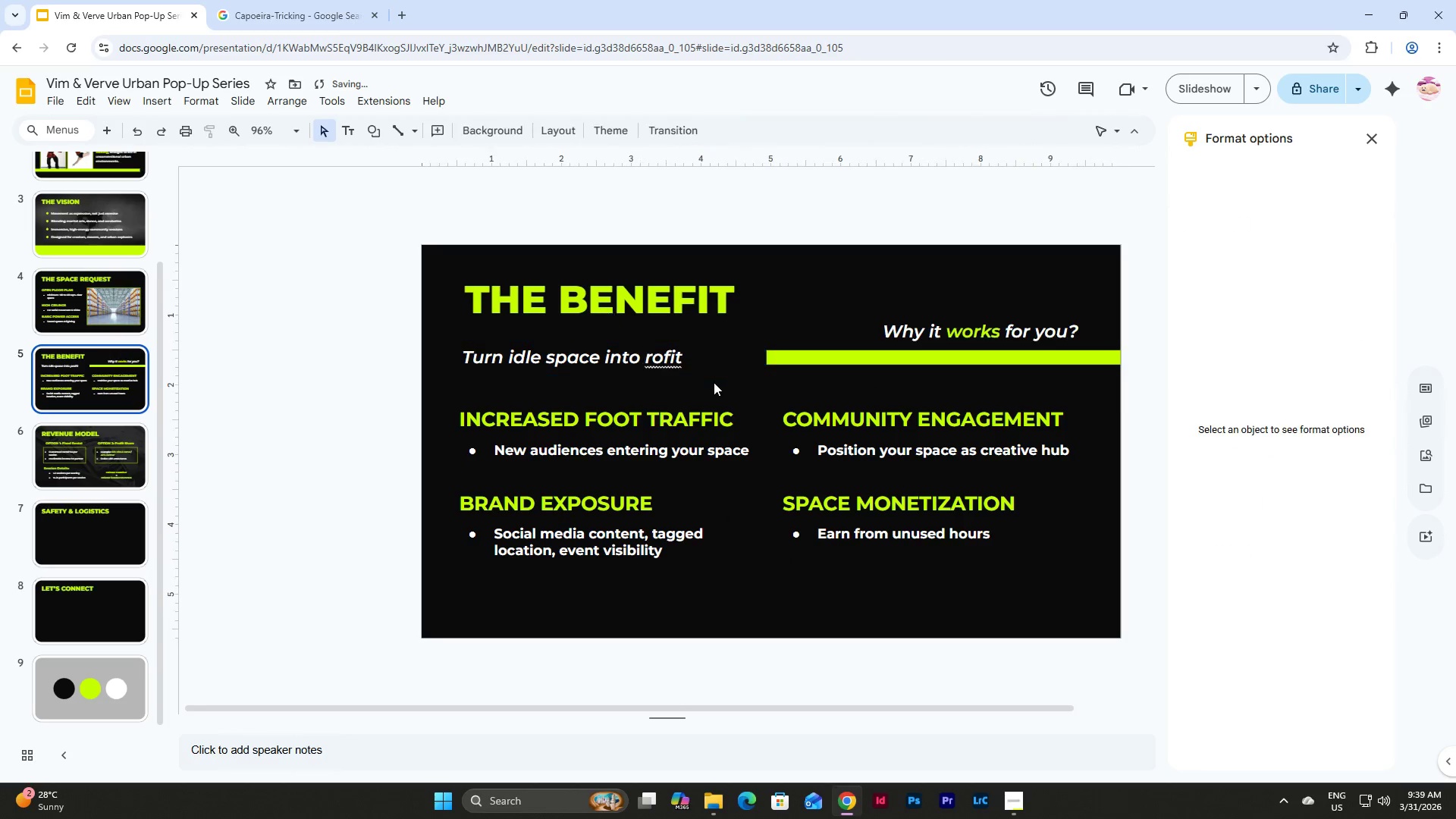 
double_click([682, 351])
 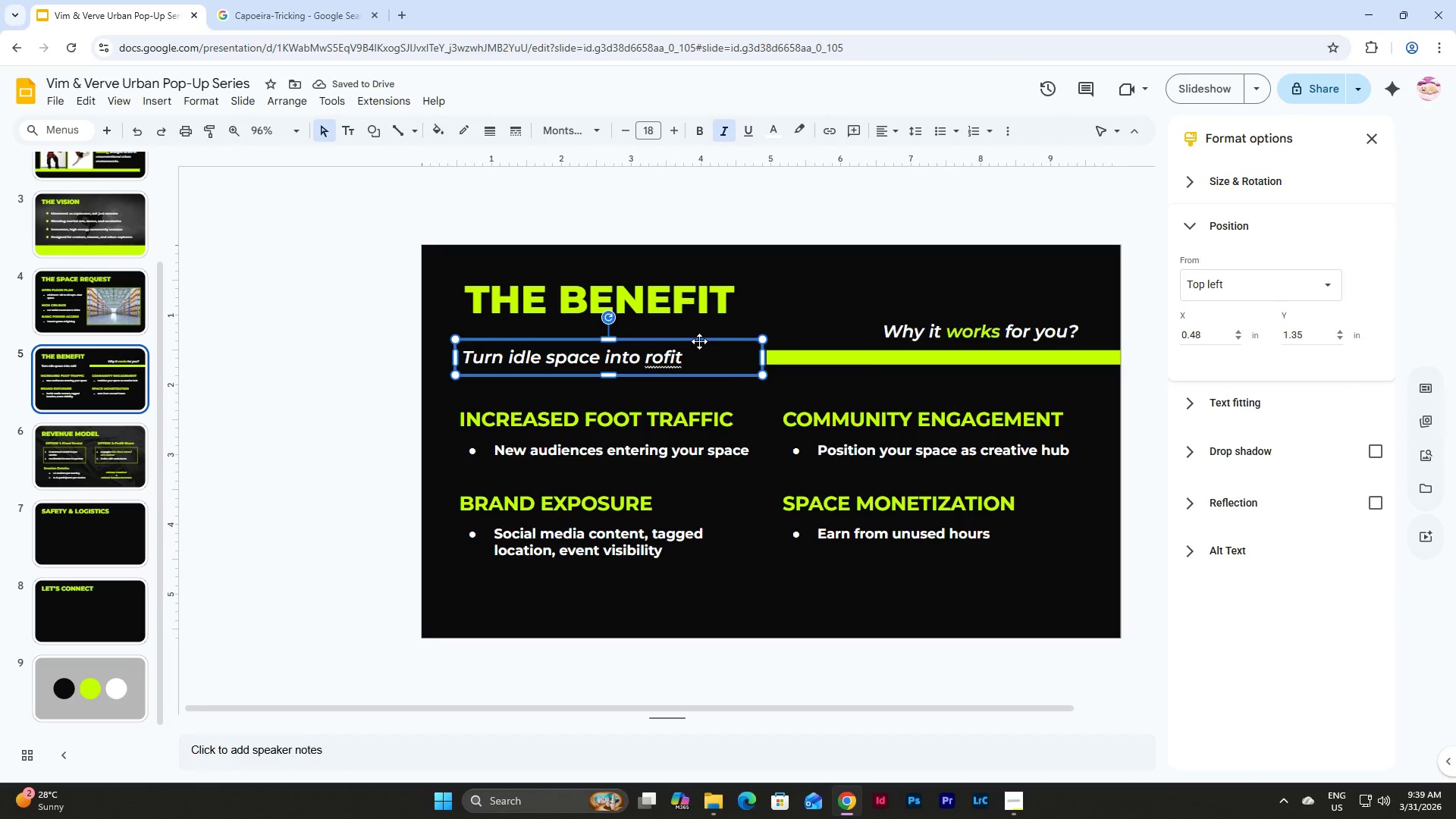 
left_click([699, 341])
 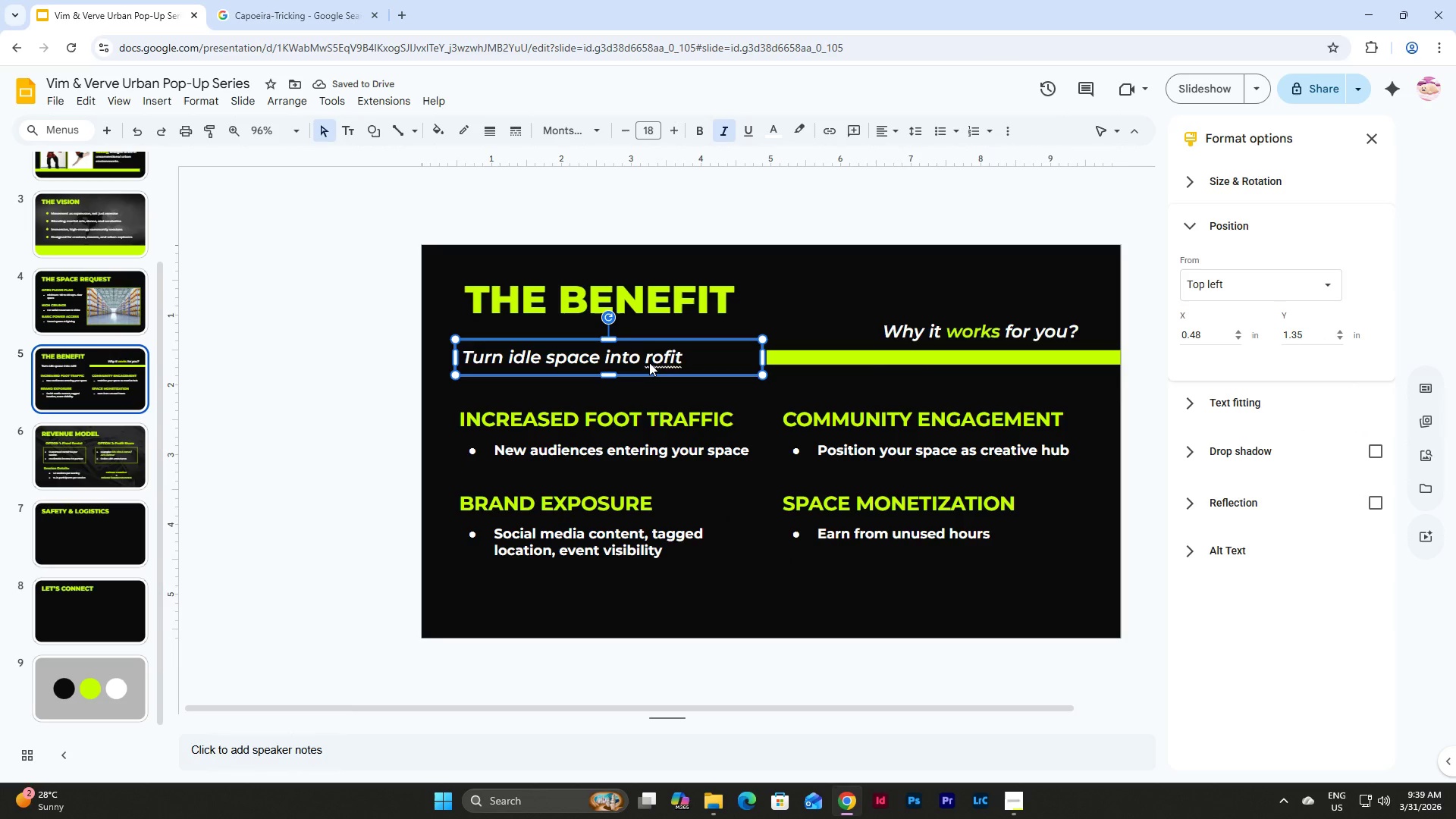 
left_click([649, 362])
 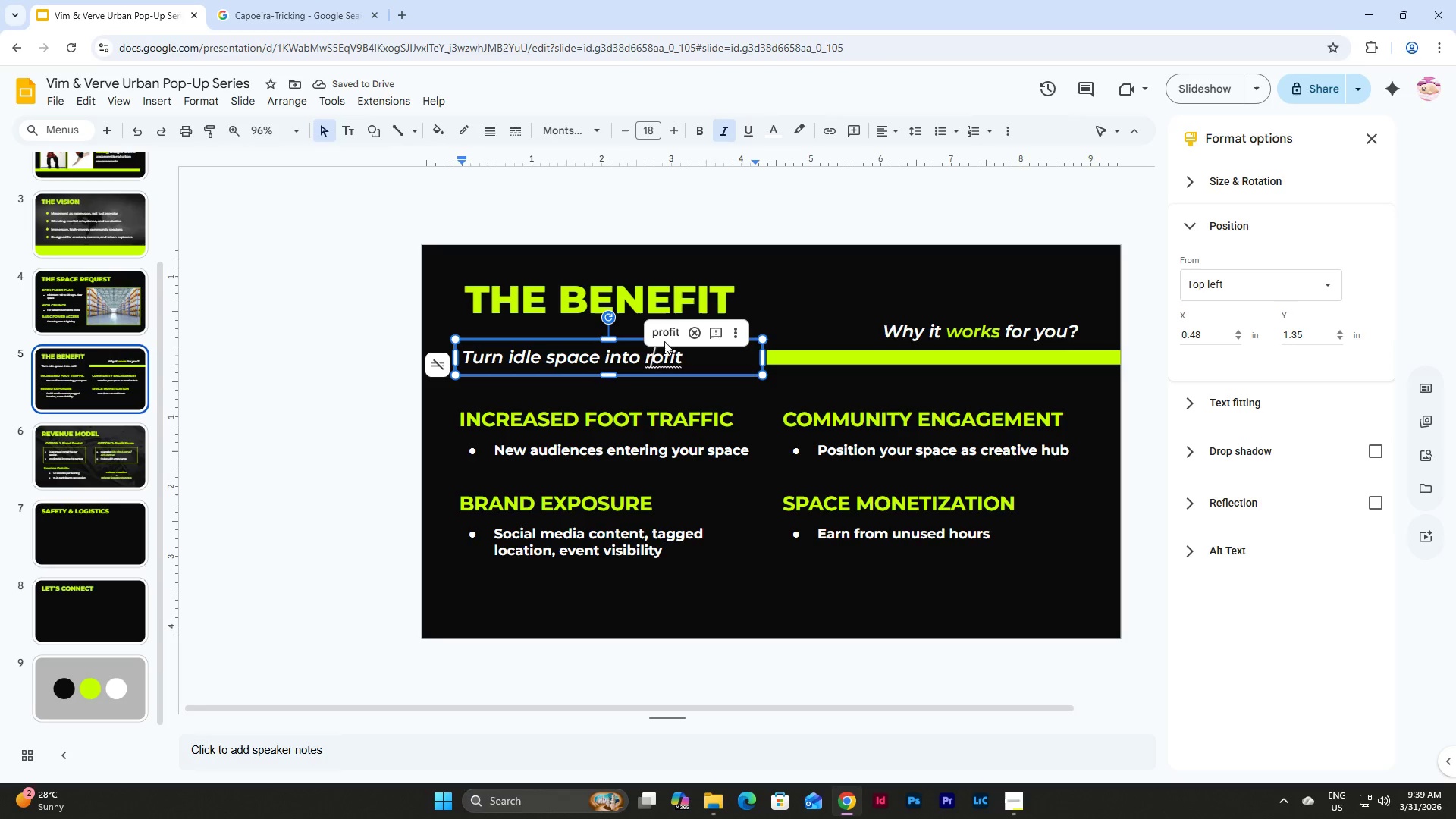 
left_click([666, 337])
 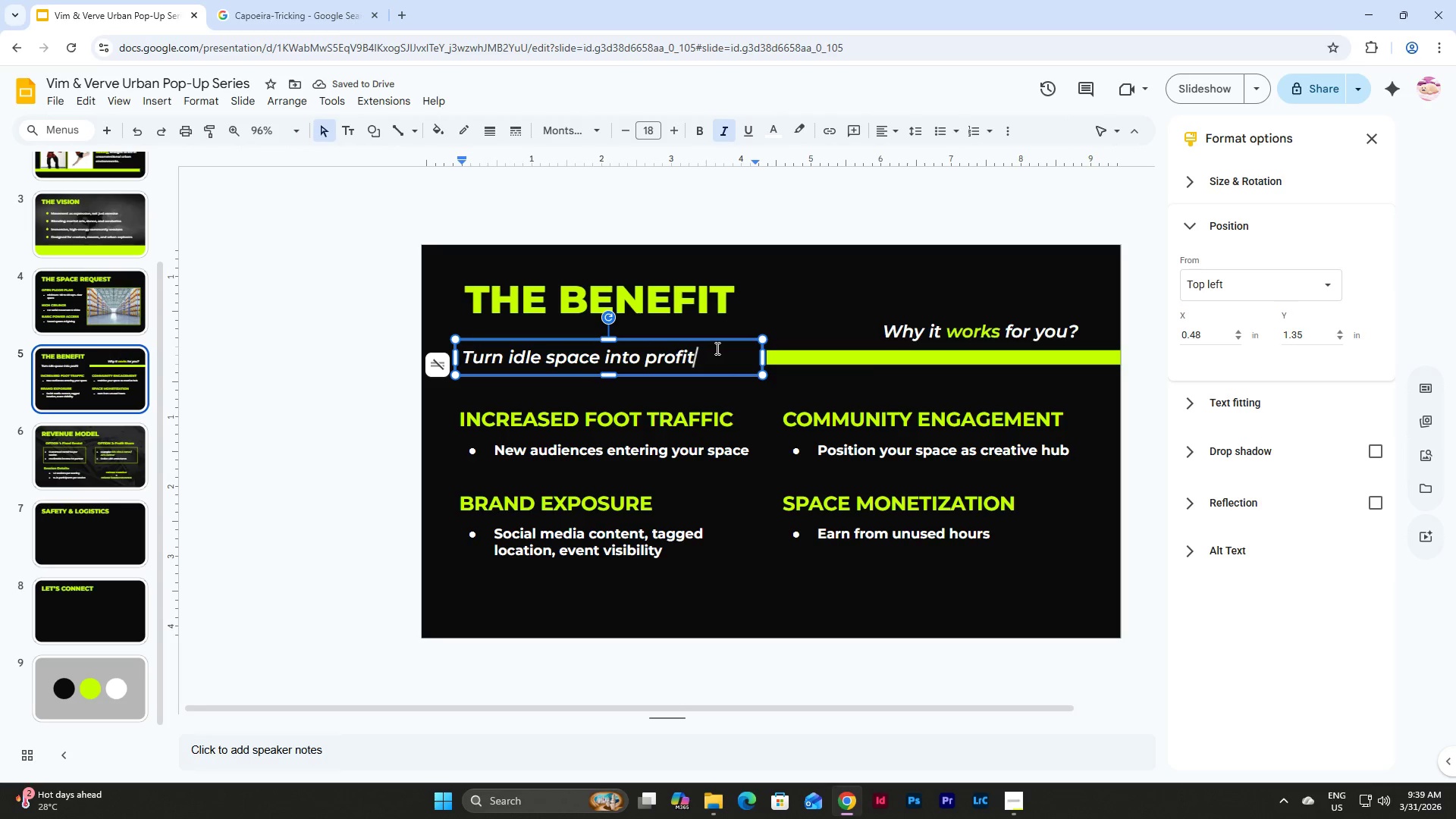 
key(Period)
 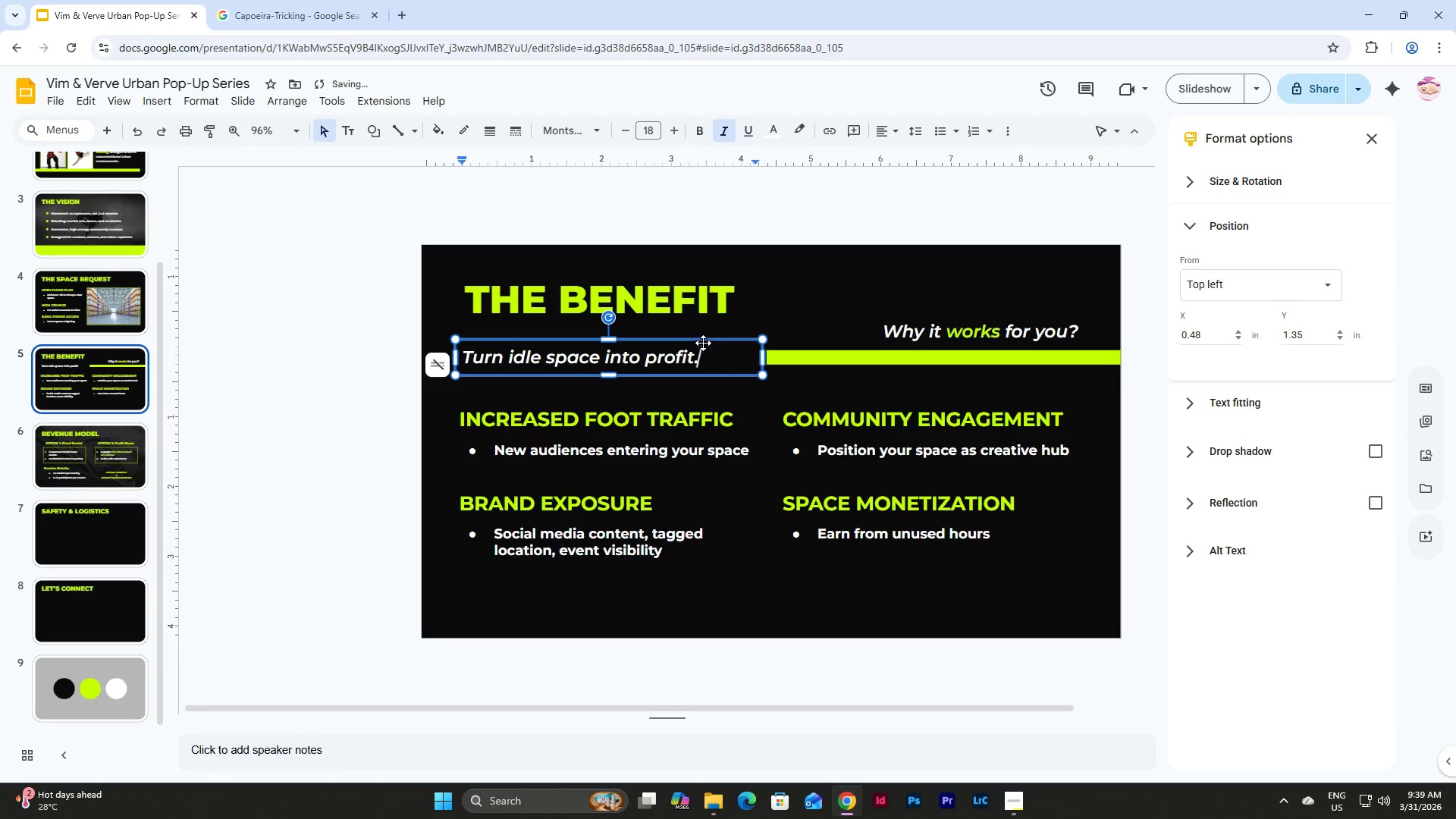 
left_click_drag(start_coordinate=[703, 343], to_coordinate=[865, 595])
 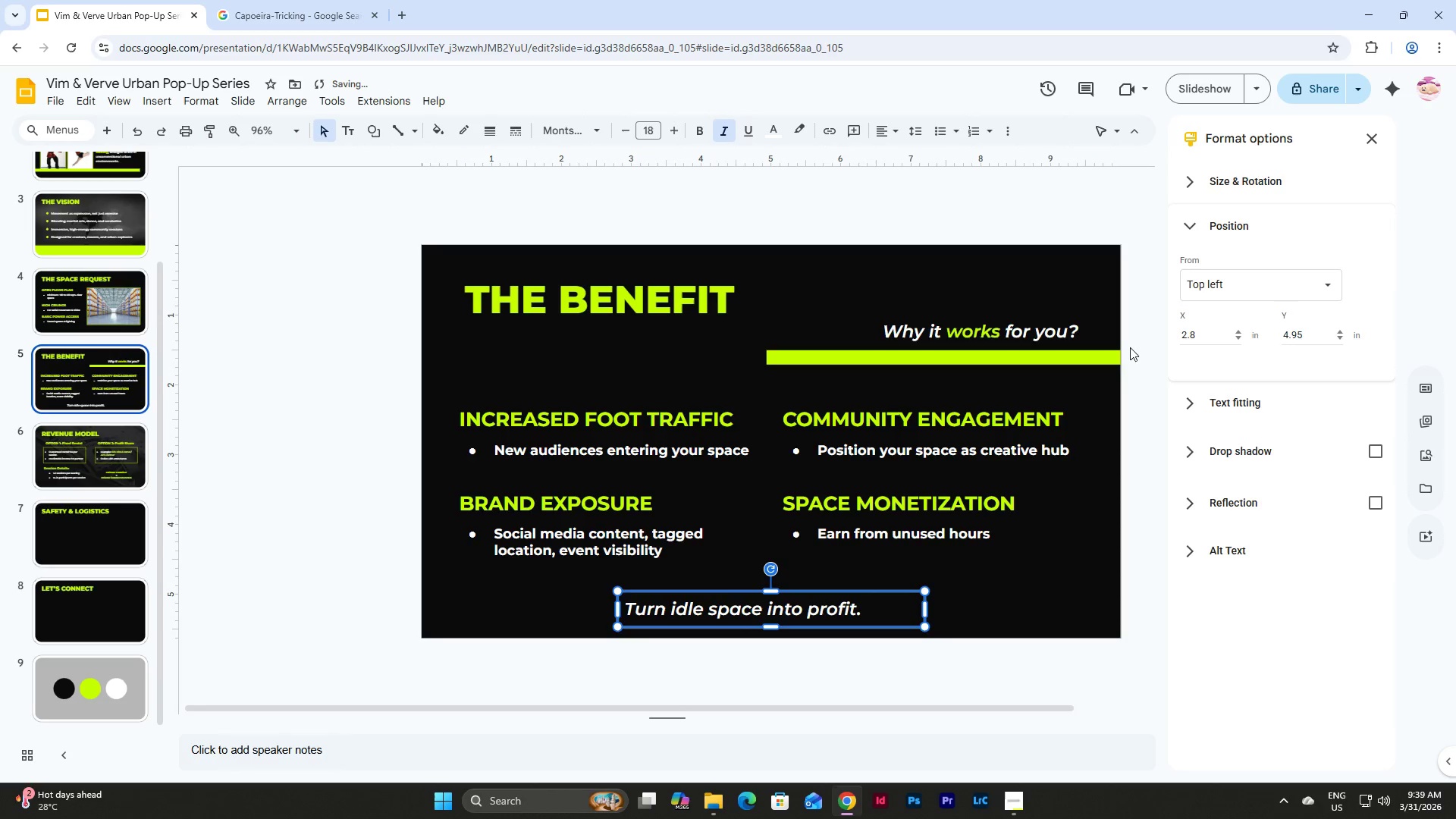 
left_click([1146, 381])
 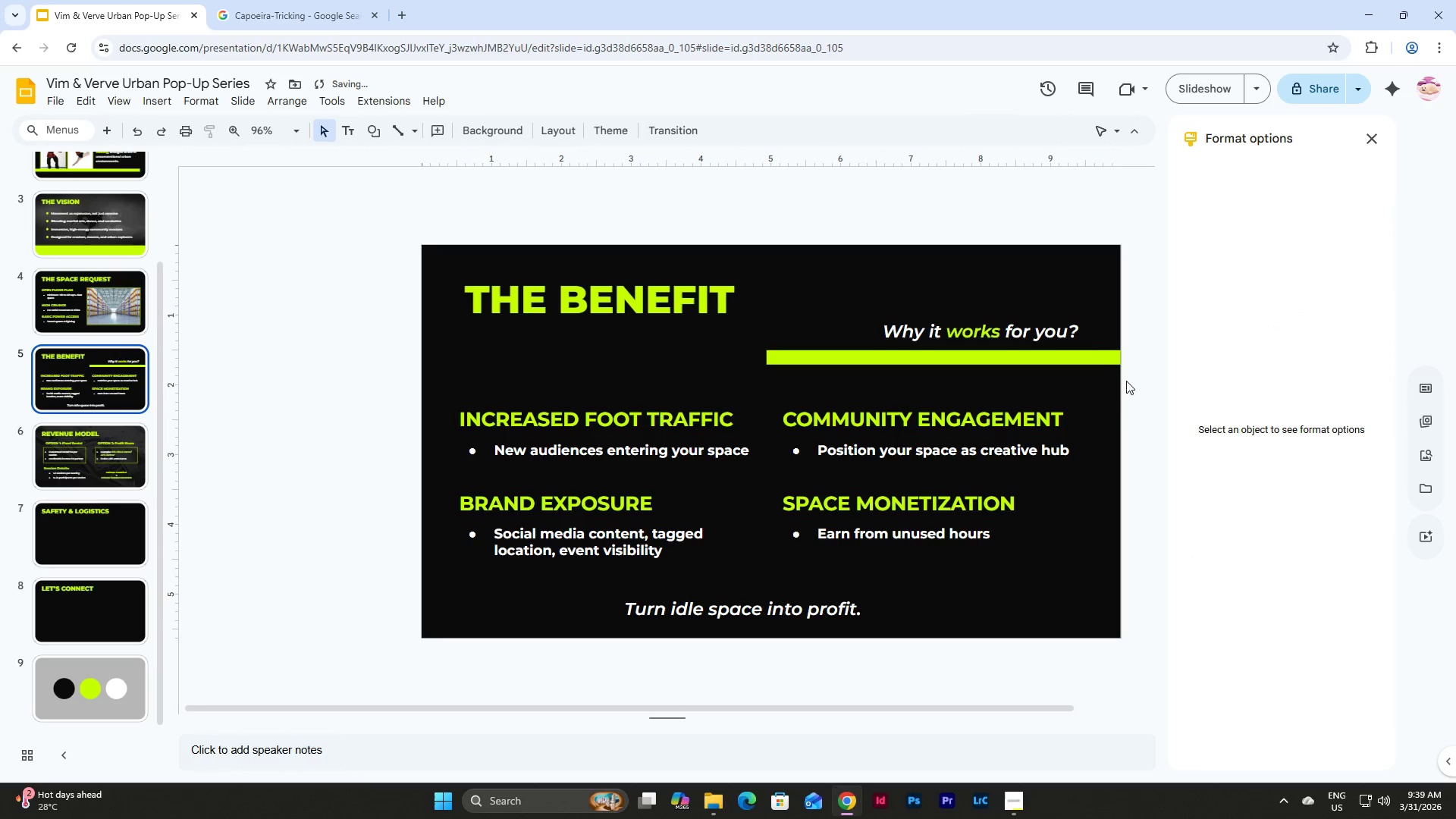 
left_click_drag(start_coordinate=[1126, 378], to_coordinate=[862, 287])
 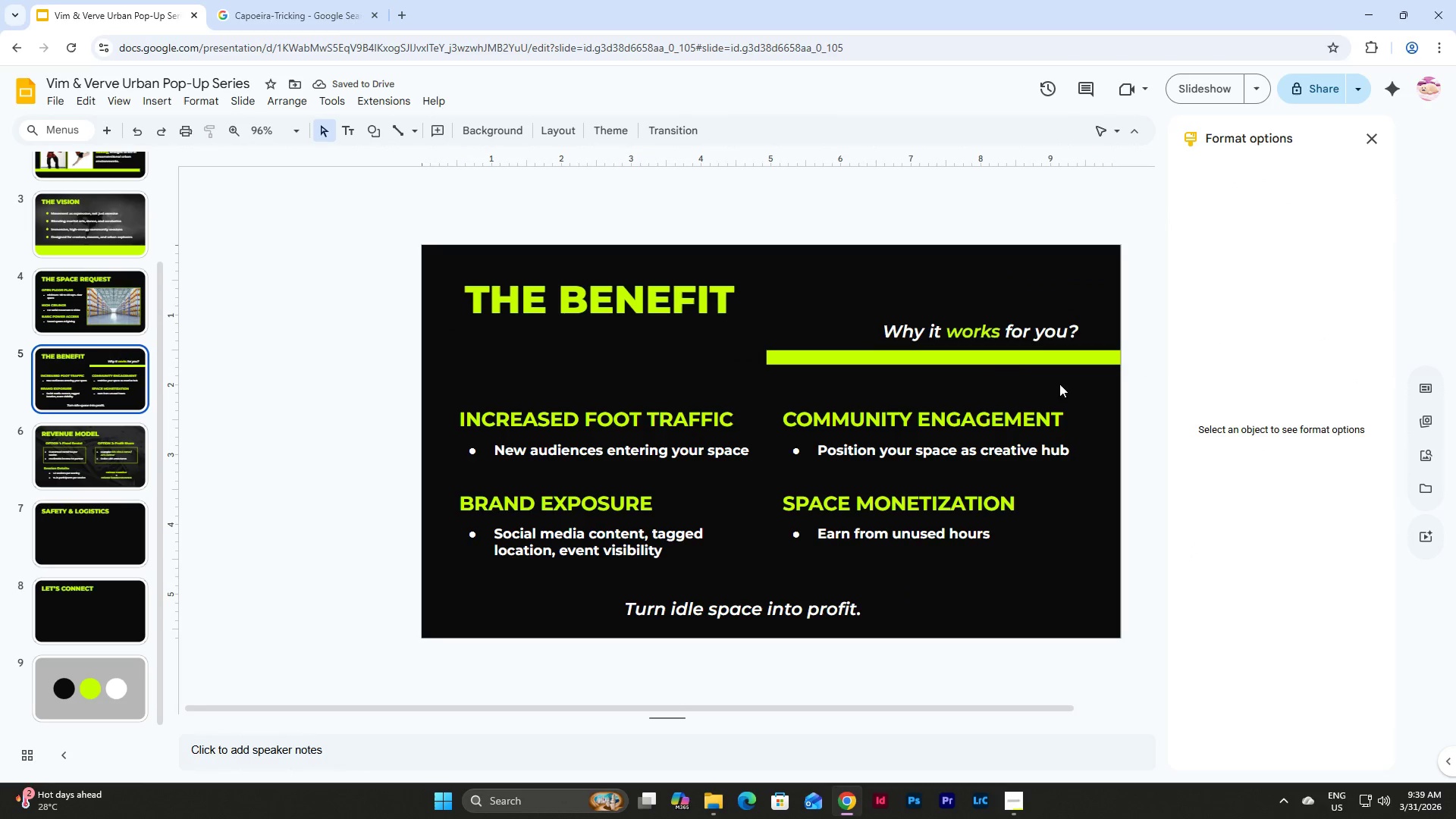 
double_click([1001, 363])
 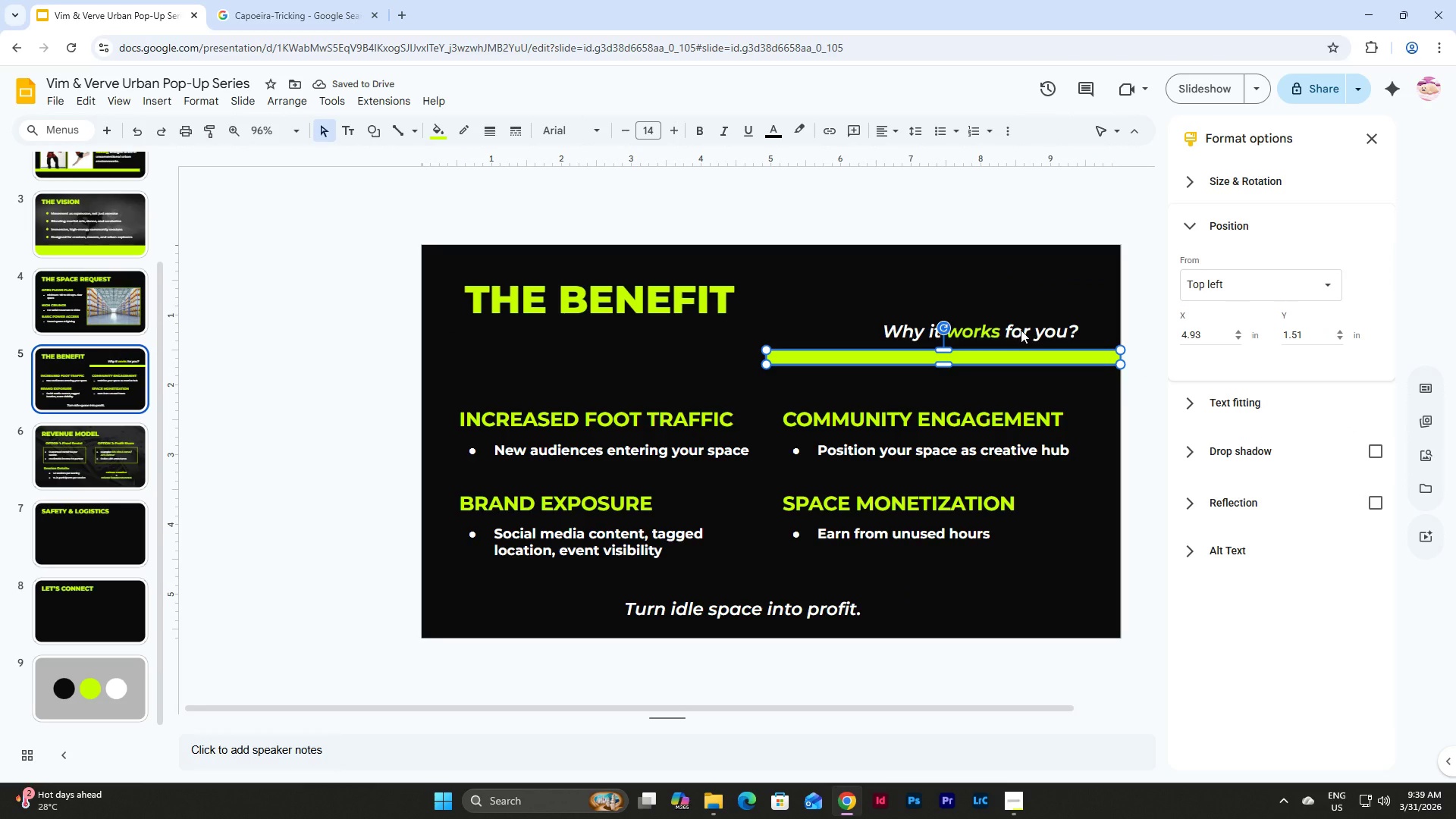 
hold_key(key=ShiftLeft, duration=0.44)
left_click([1021, 330])
 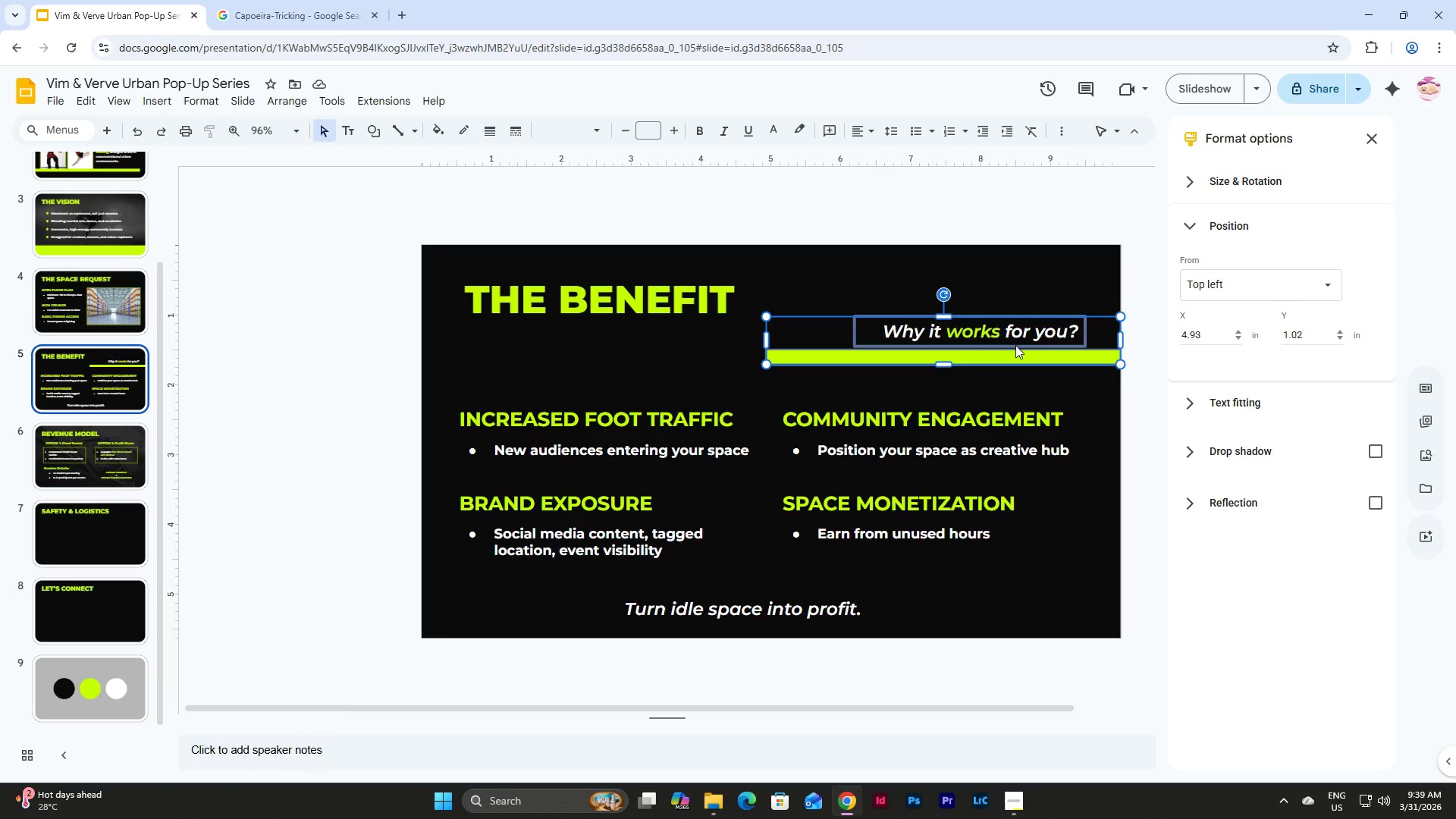 
left_click_drag(start_coordinate=[1015, 345], to_coordinate=[979, 329])
 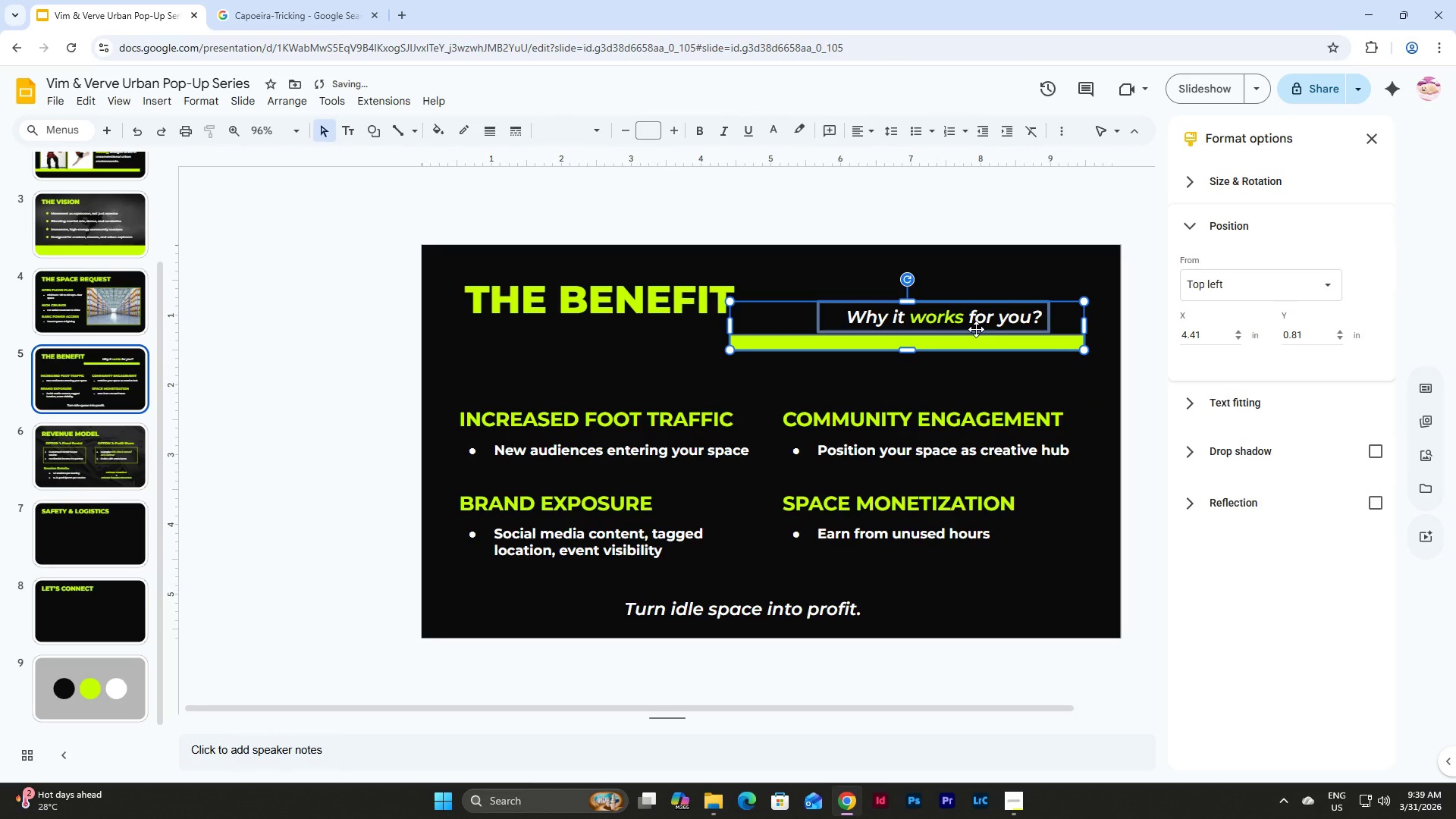 
left_click([976, 329])
 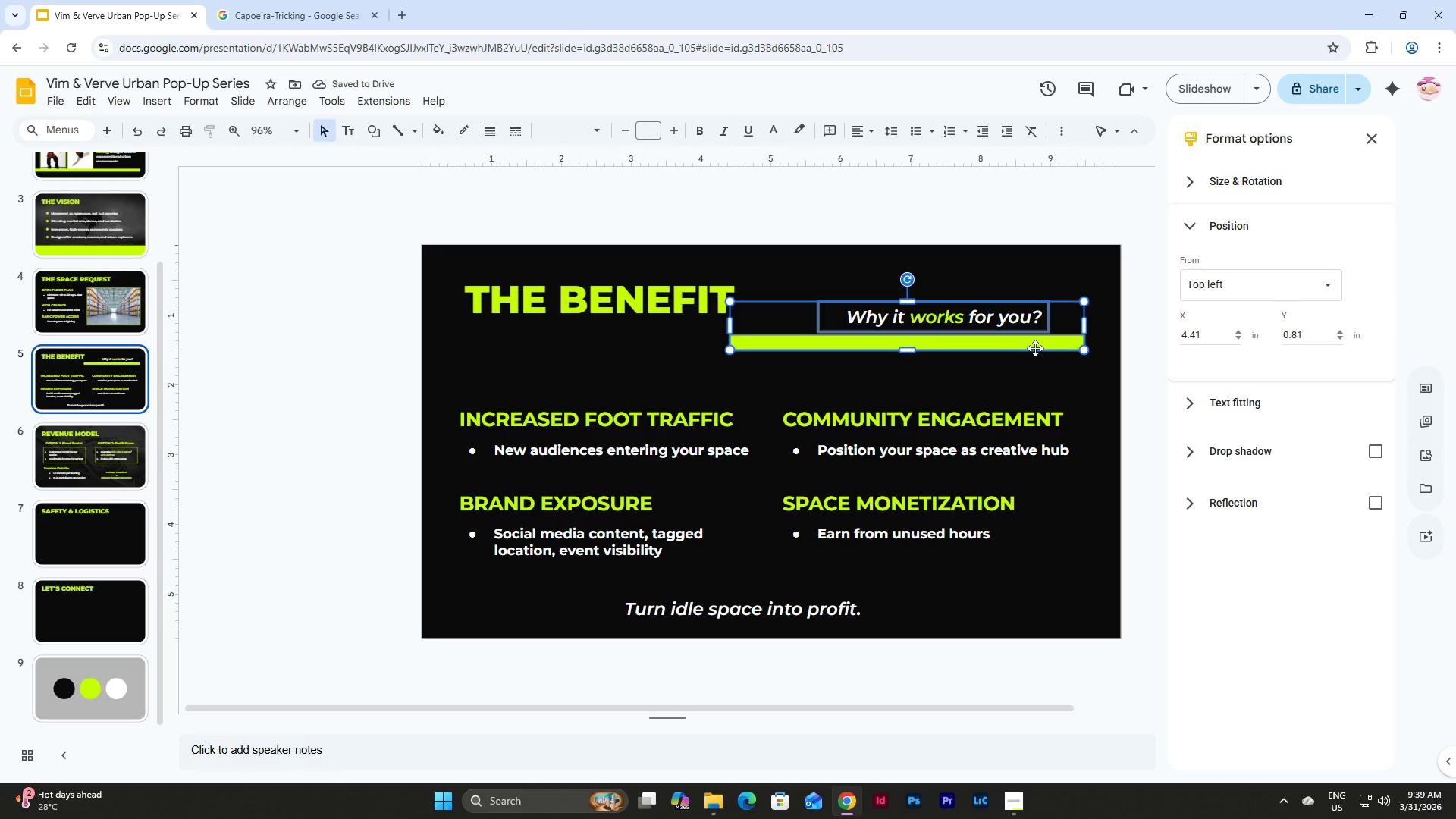 
double_click([971, 368])
 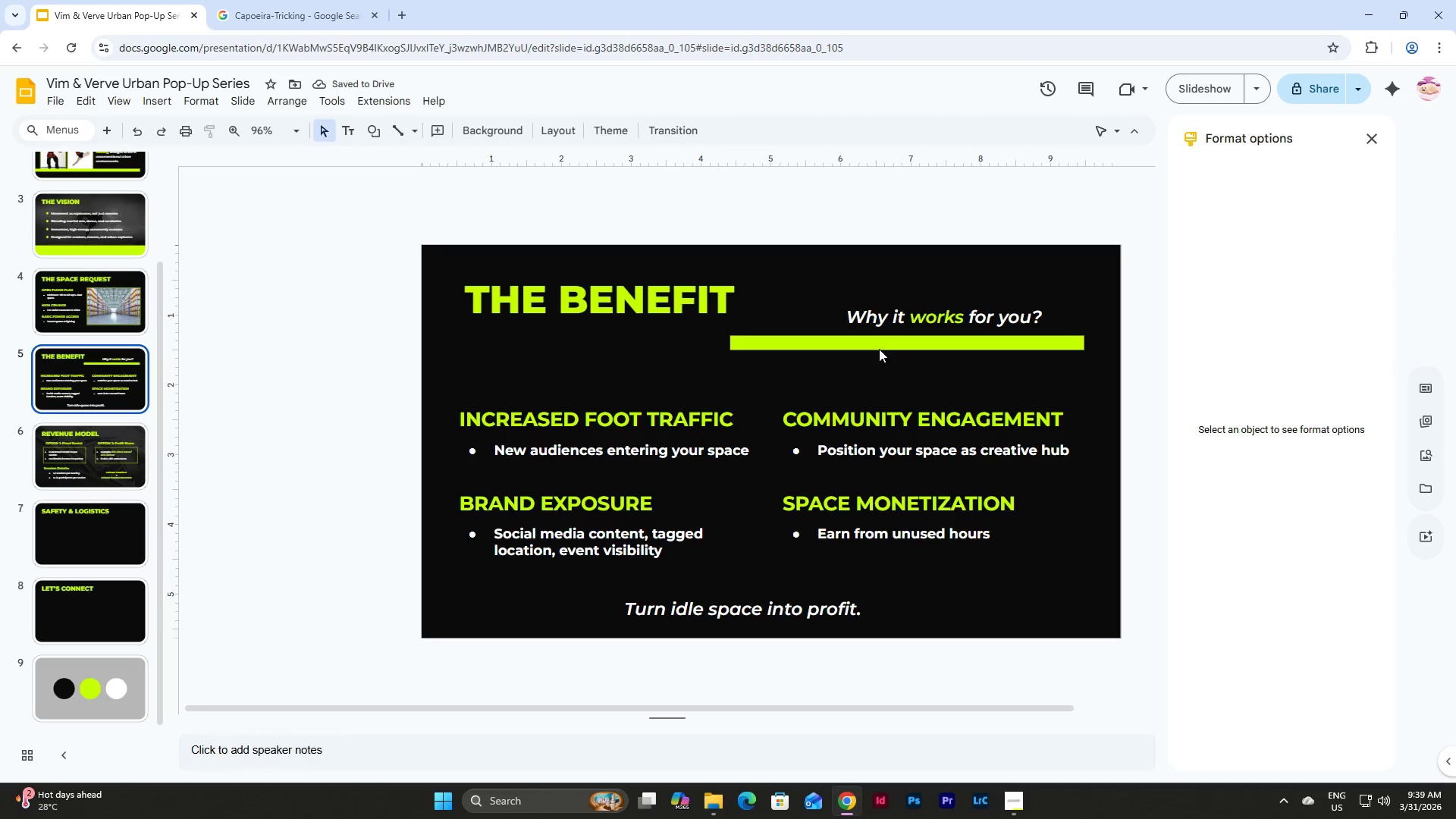 
left_click([878, 349])
 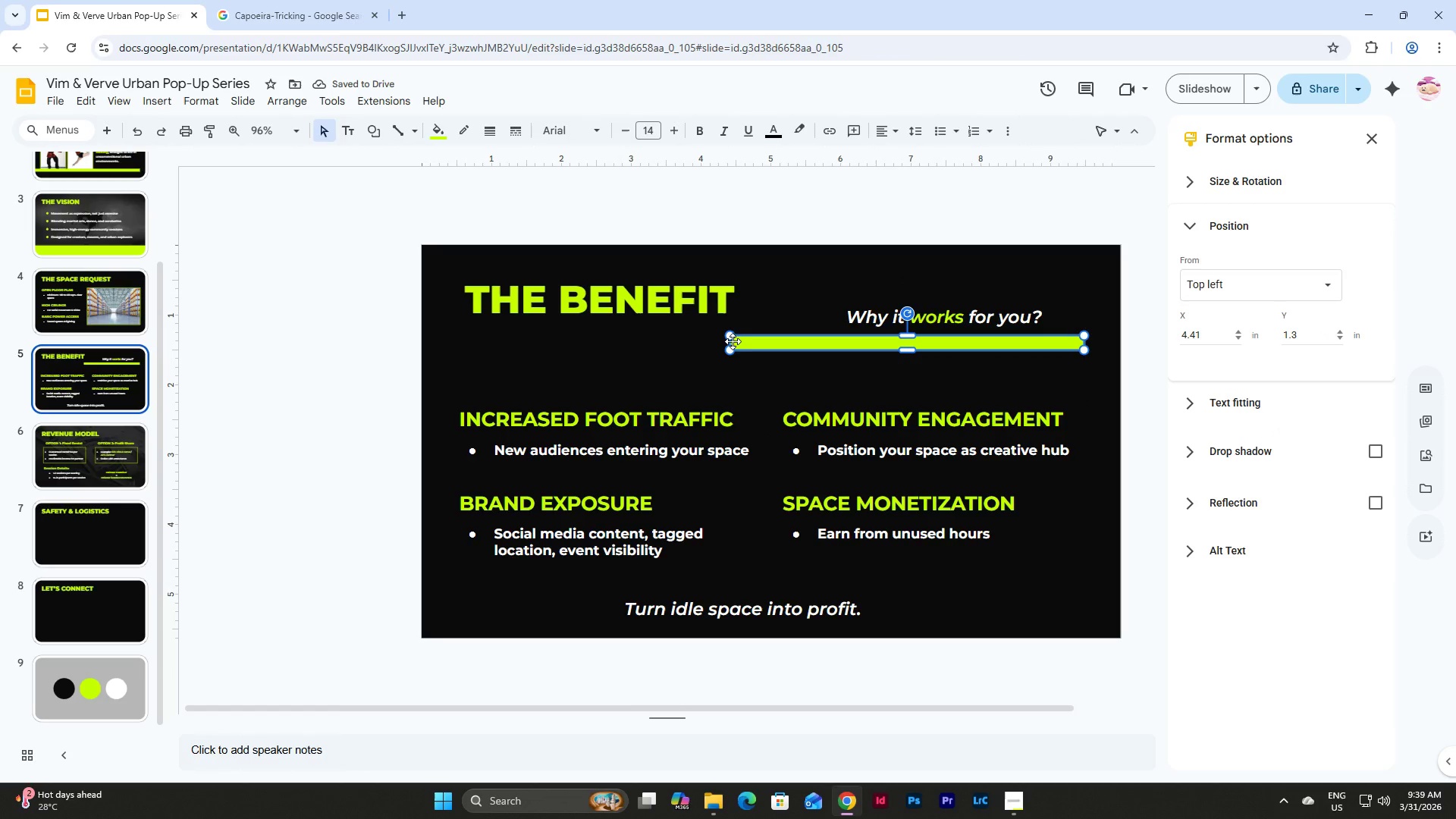 
left_click_drag(start_coordinate=[730, 344], to_coordinate=[457, 334])
 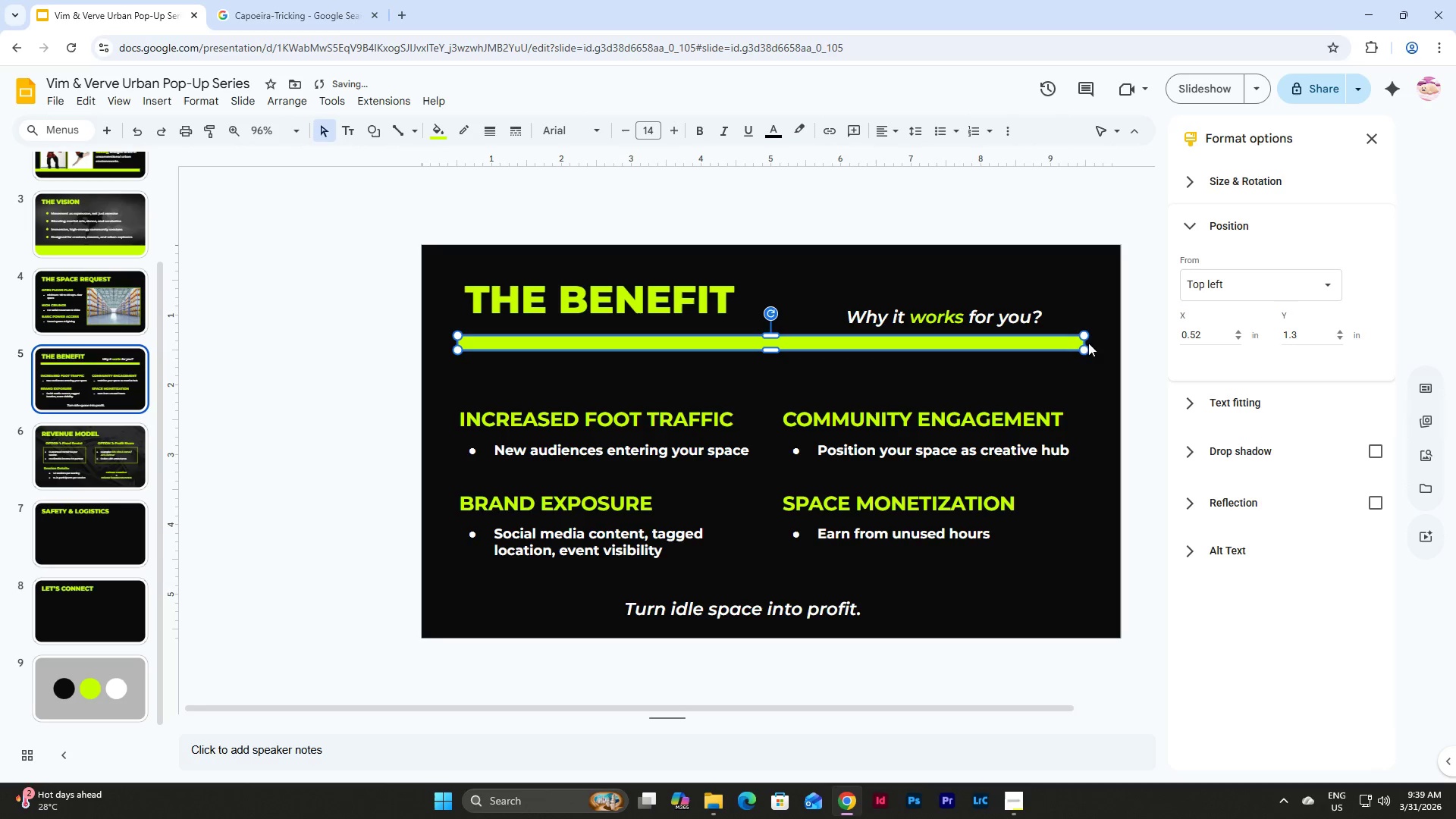 
left_click_drag(start_coordinate=[1083, 343], to_coordinate=[1087, 343])
 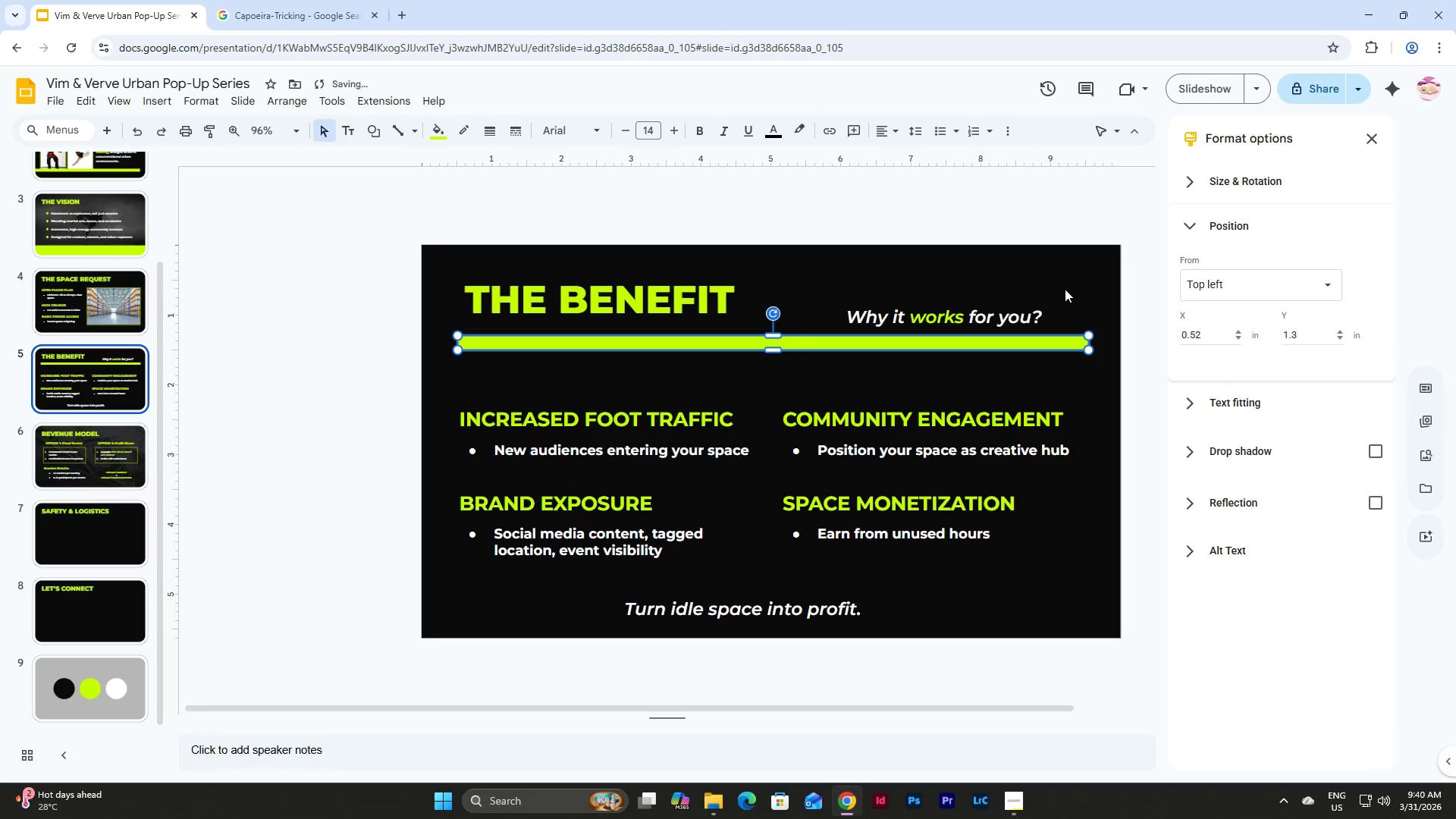 
left_click([1065, 284])
 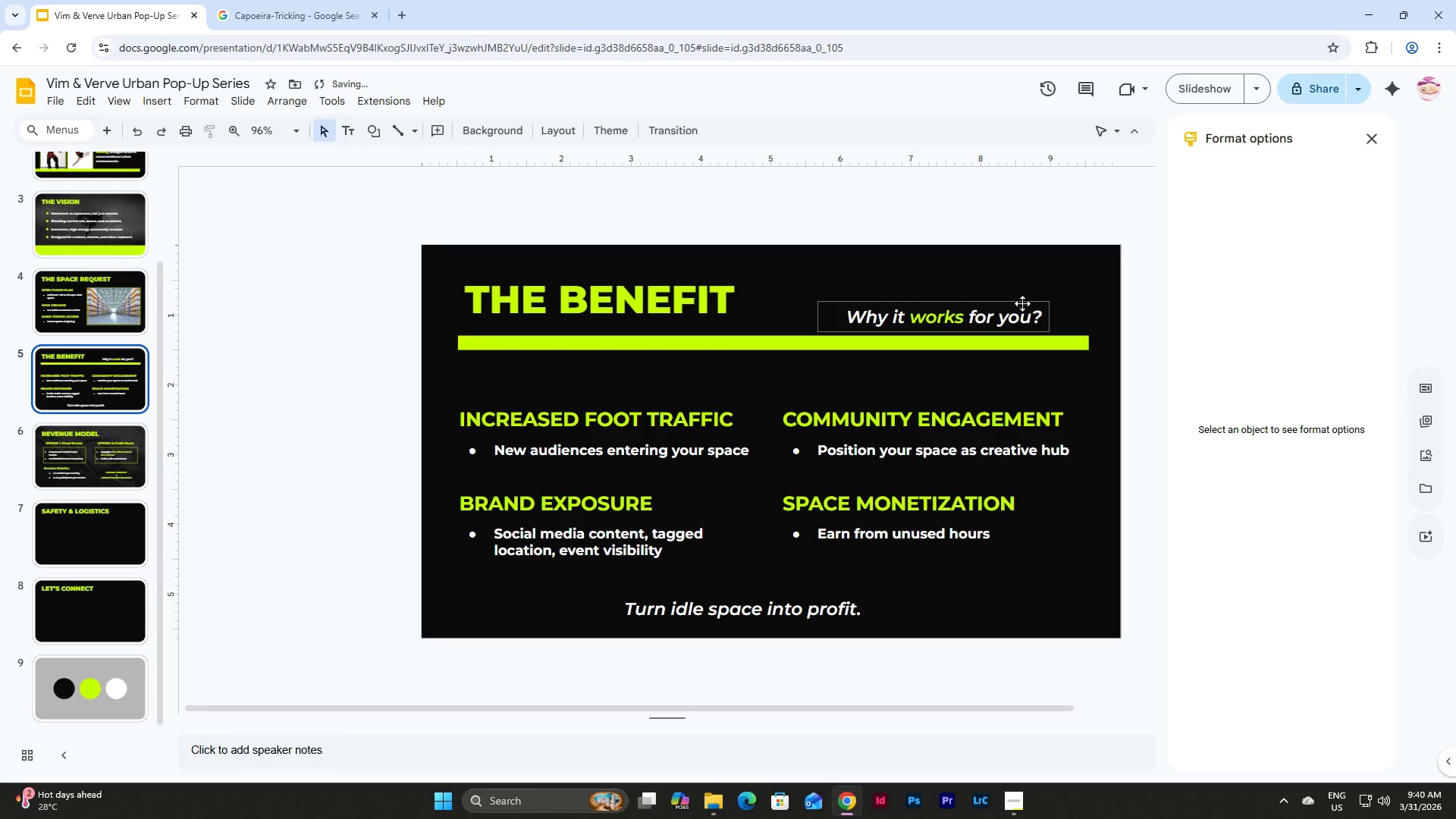 
left_click([999, 312])
 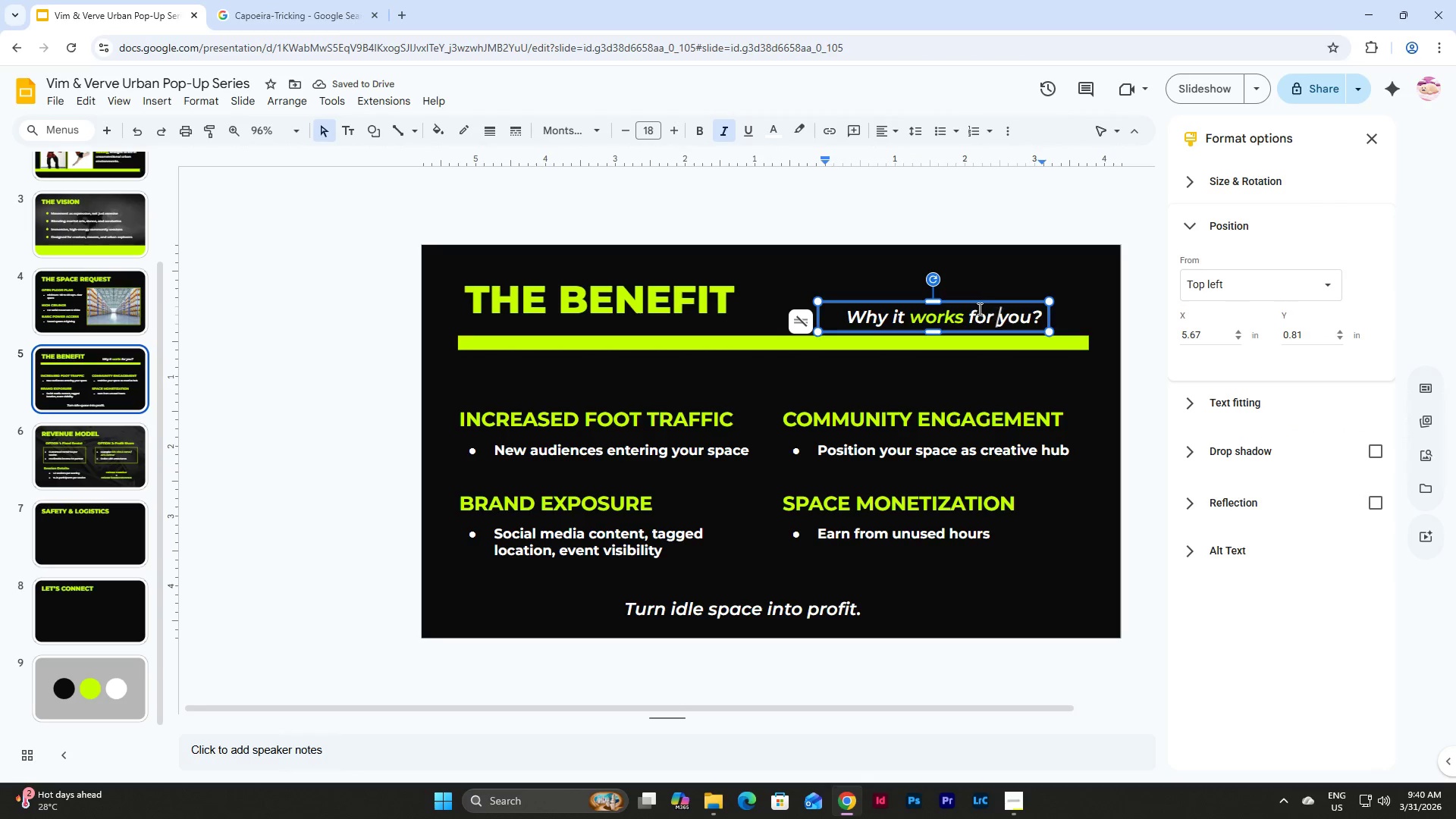 
left_click_drag(start_coordinate=[984, 302], to_coordinate=[1021, 298])
 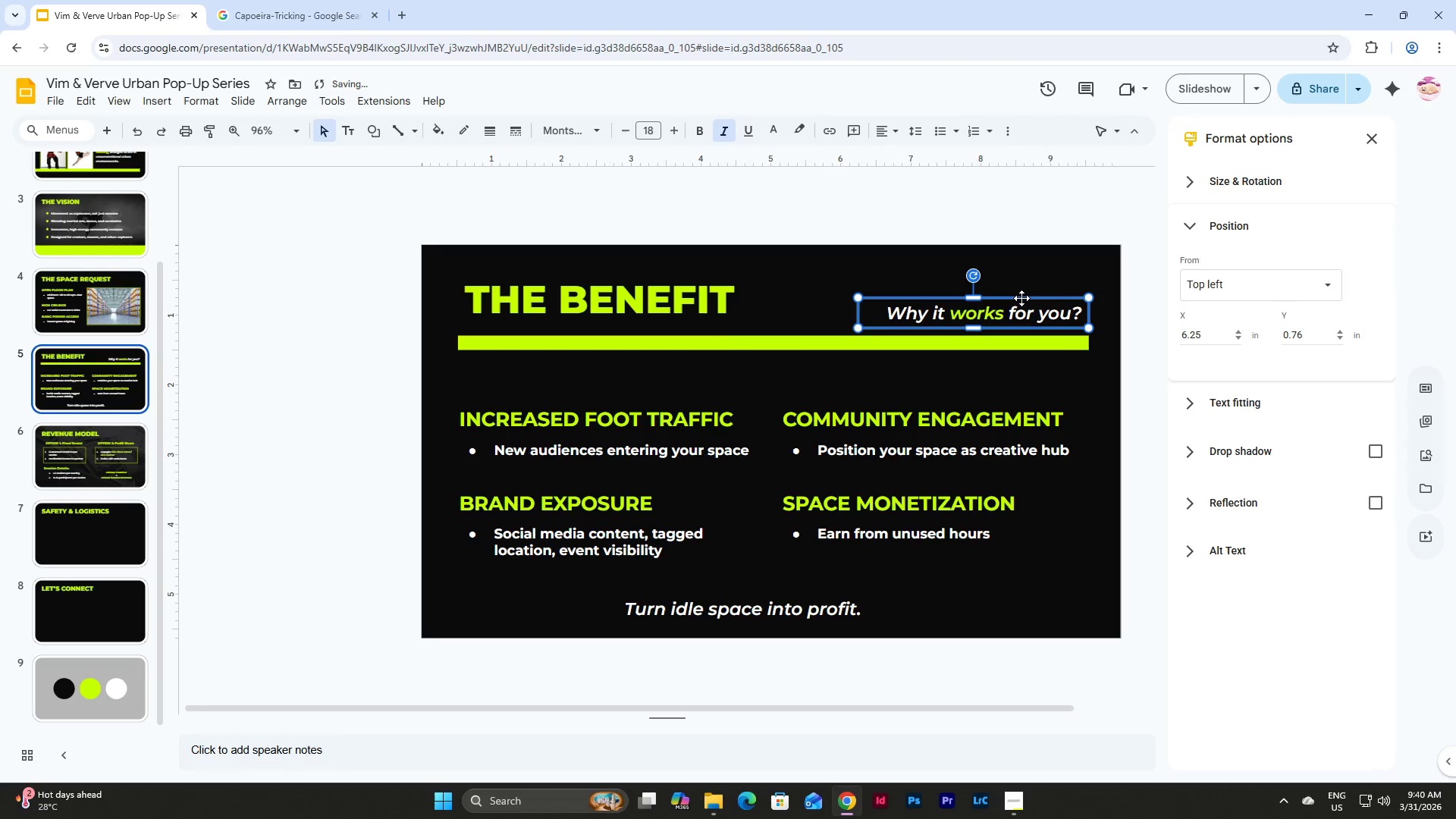 
left_click_drag(start_coordinate=[1021, 298], to_coordinate=[1021, 284])
 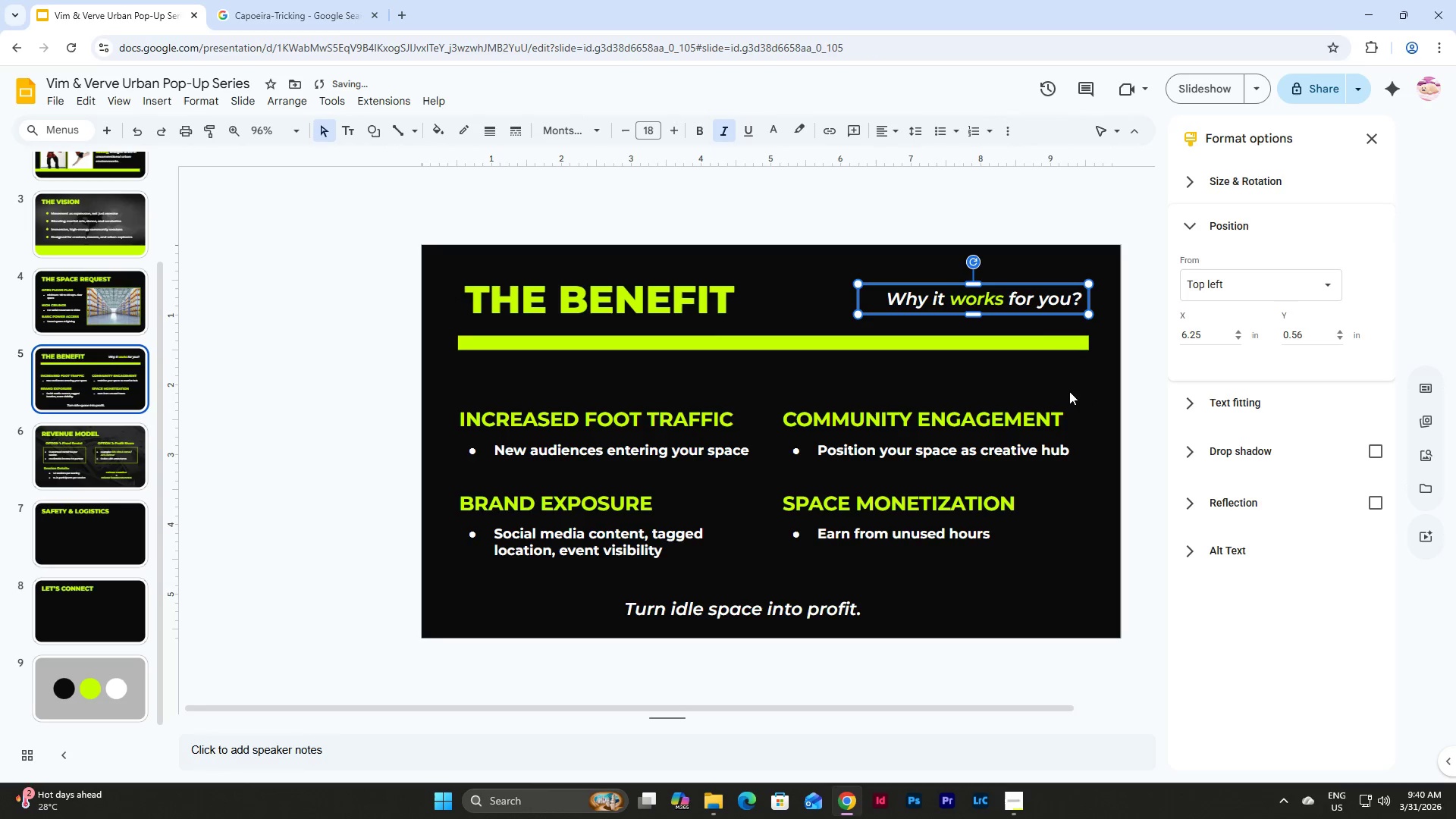 
left_click([1072, 392])
 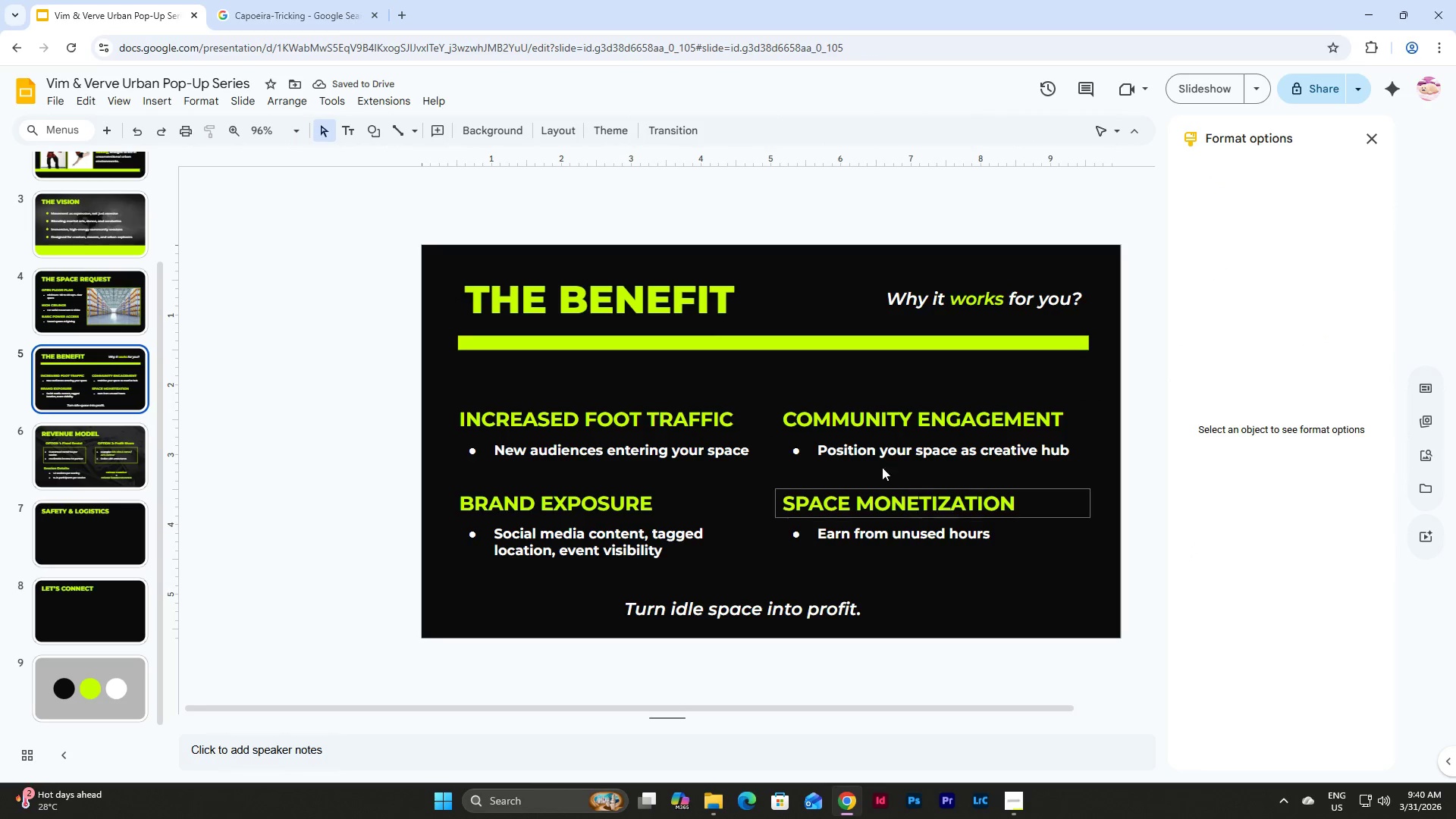 
left_click([824, 342])
 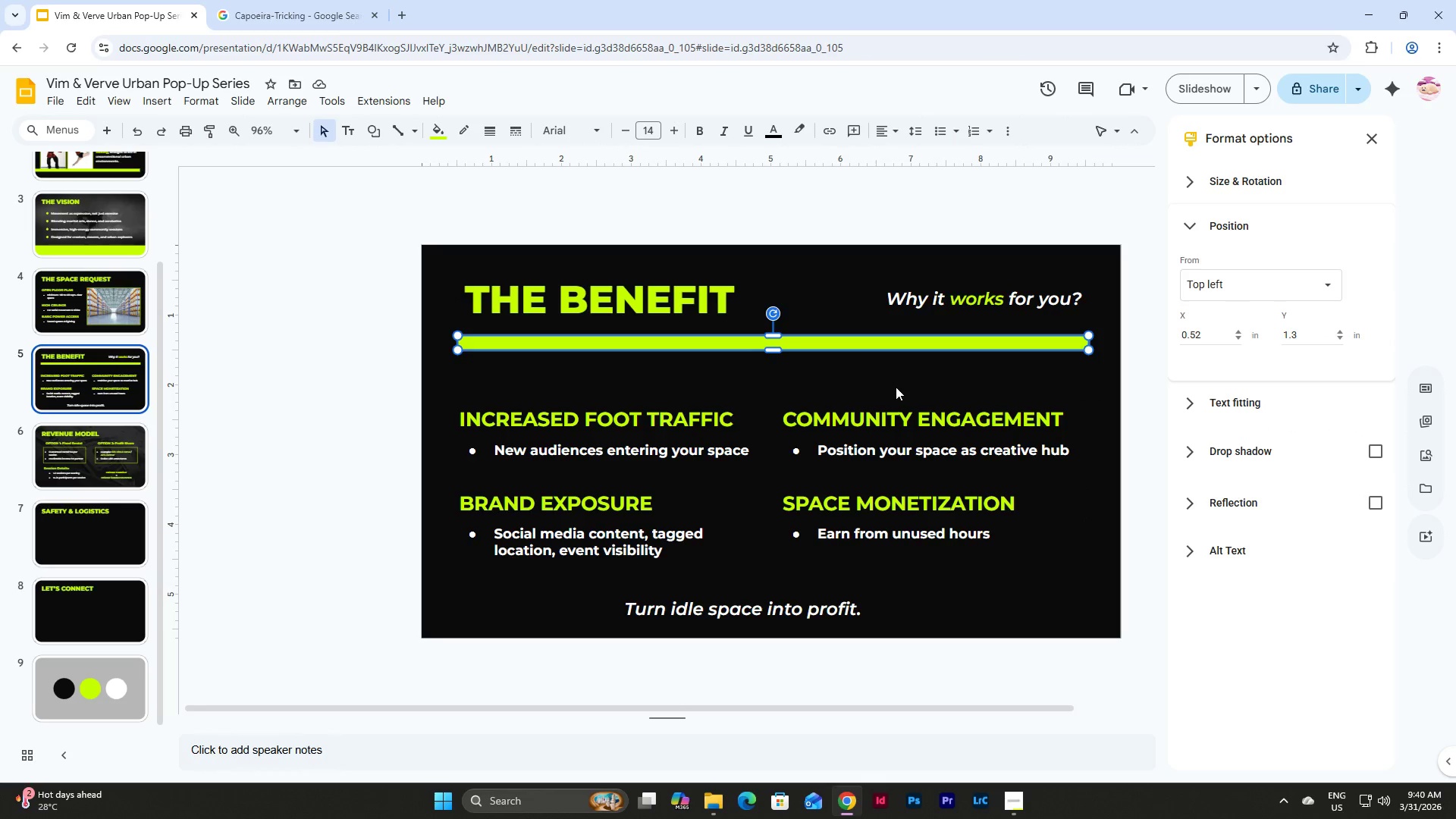 
left_click([890, 368])
 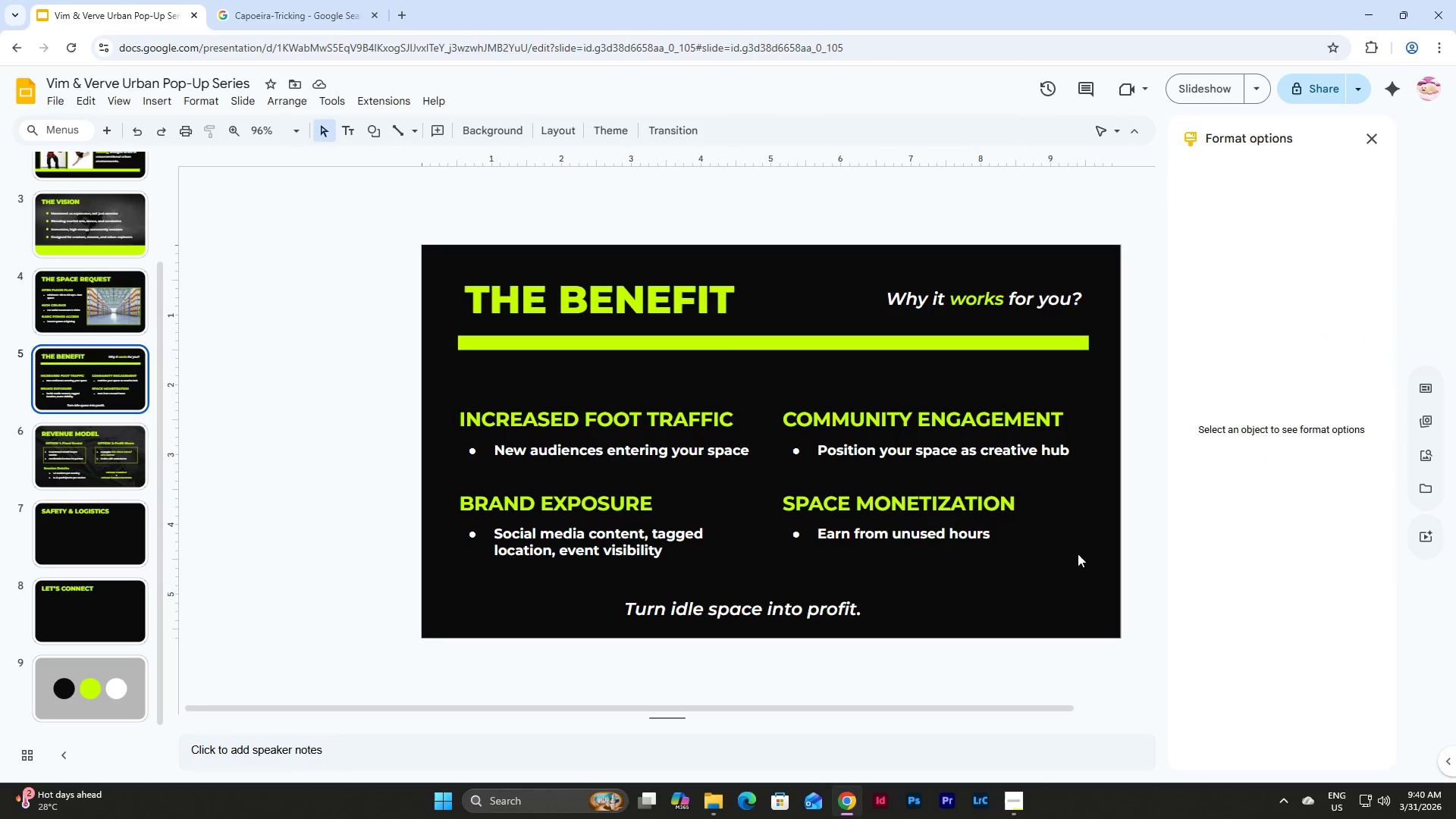 
left_click_drag(start_coordinate=[1075, 547], to_coordinate=[682, 442])
 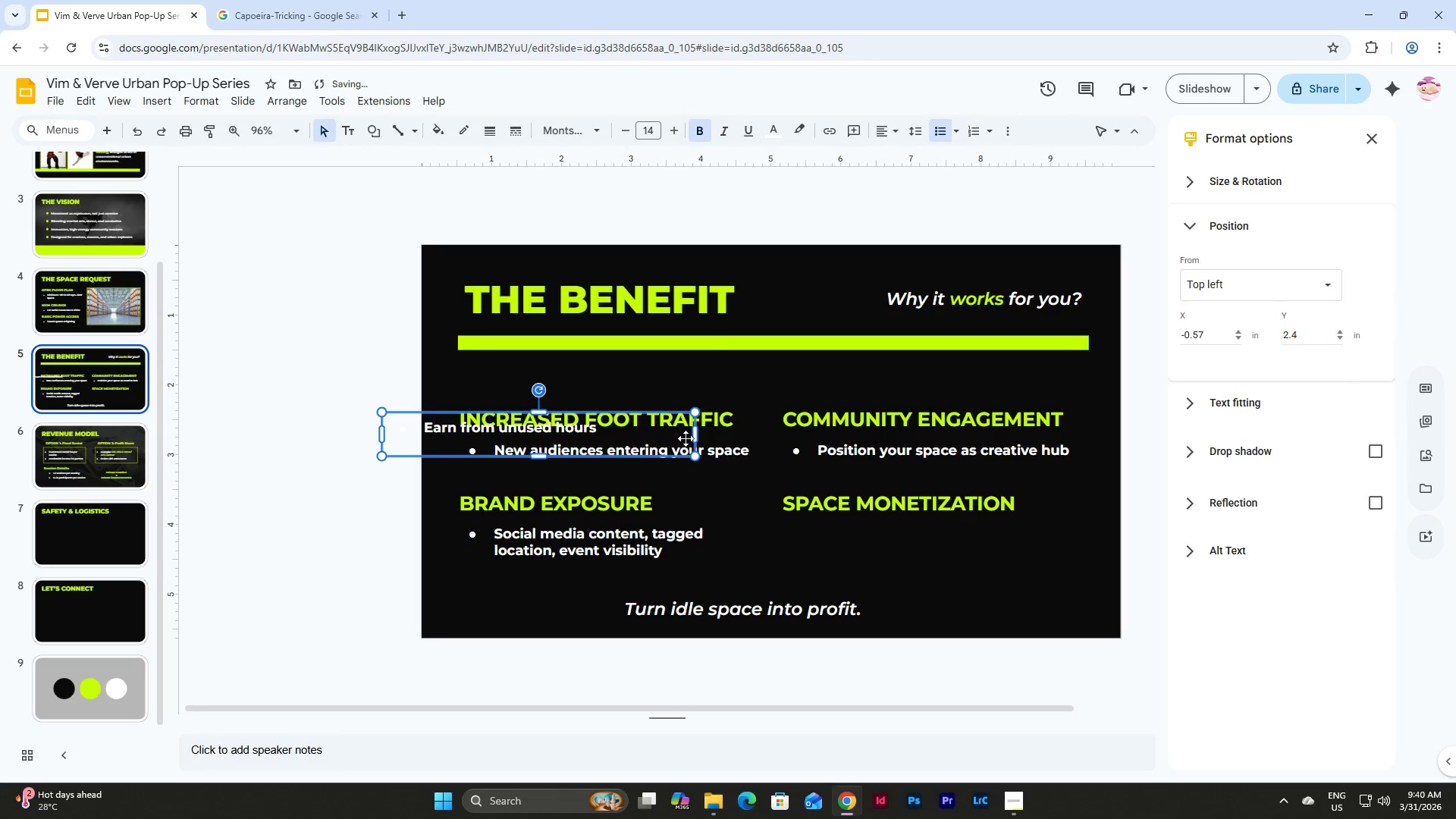 
key(Control+Z)
 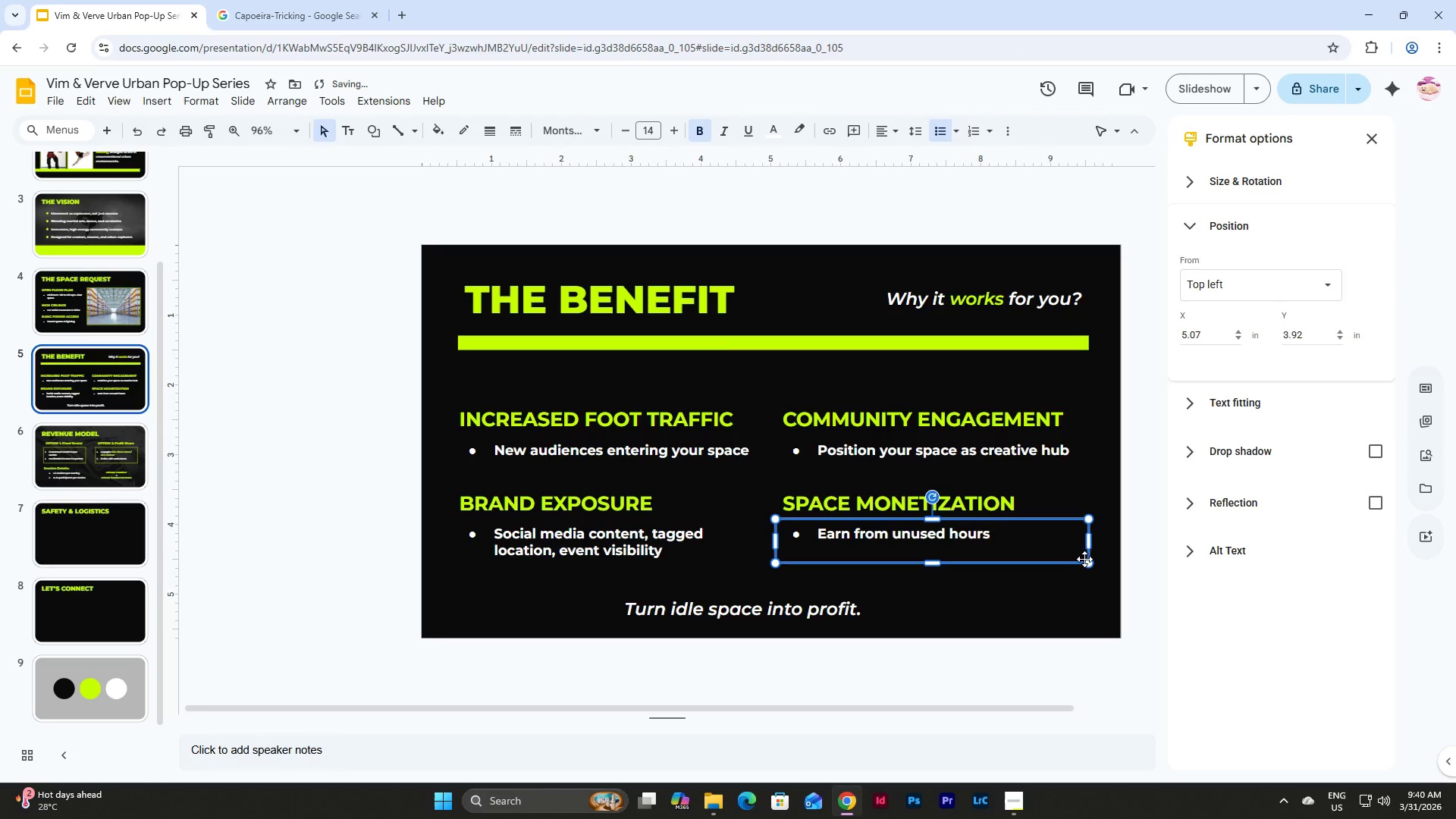 
left_click([1084, 597])
 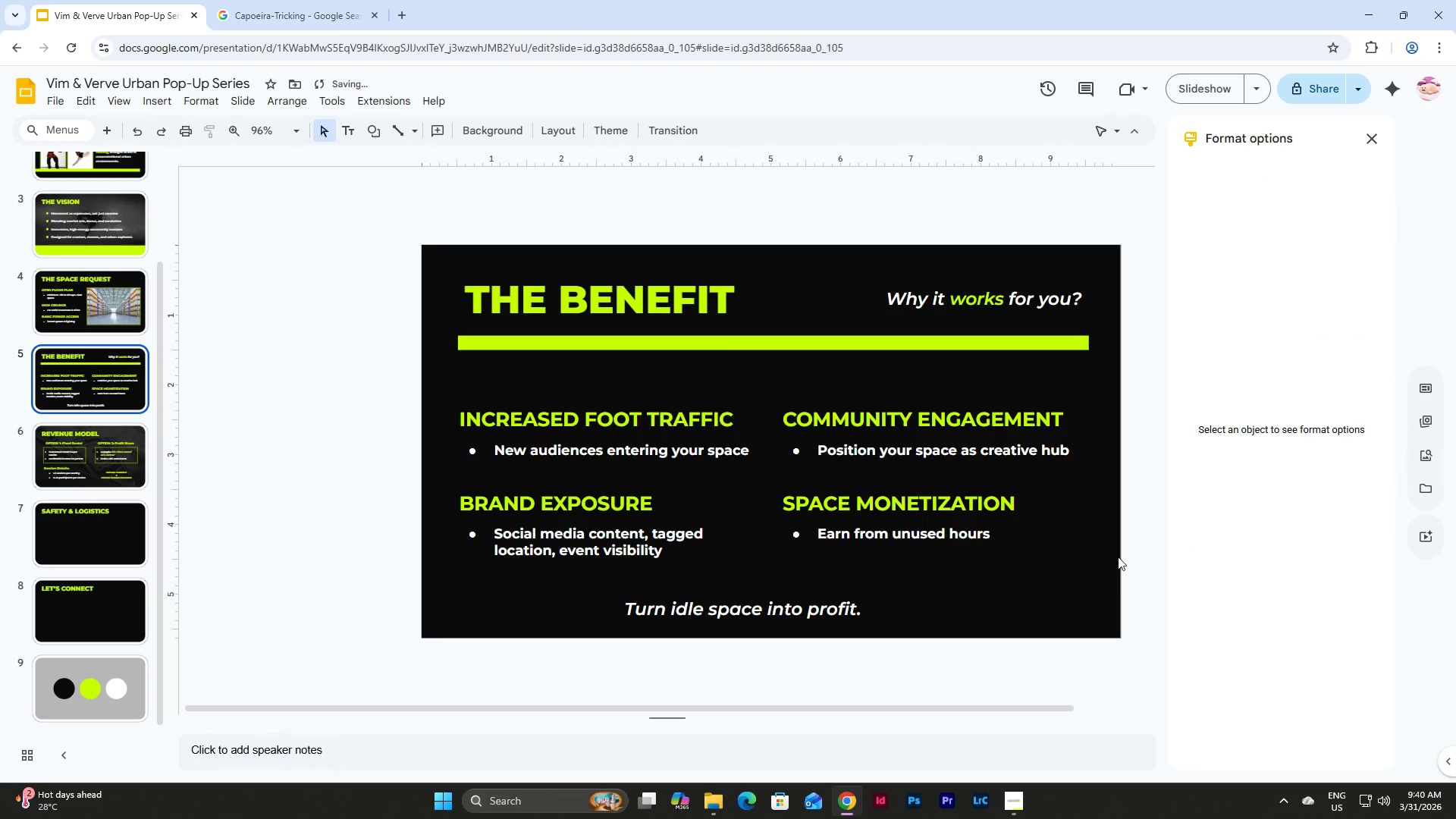 
left_click_drag(start_coordinate=[1118, 556], to_coordinate=[440, 393])
 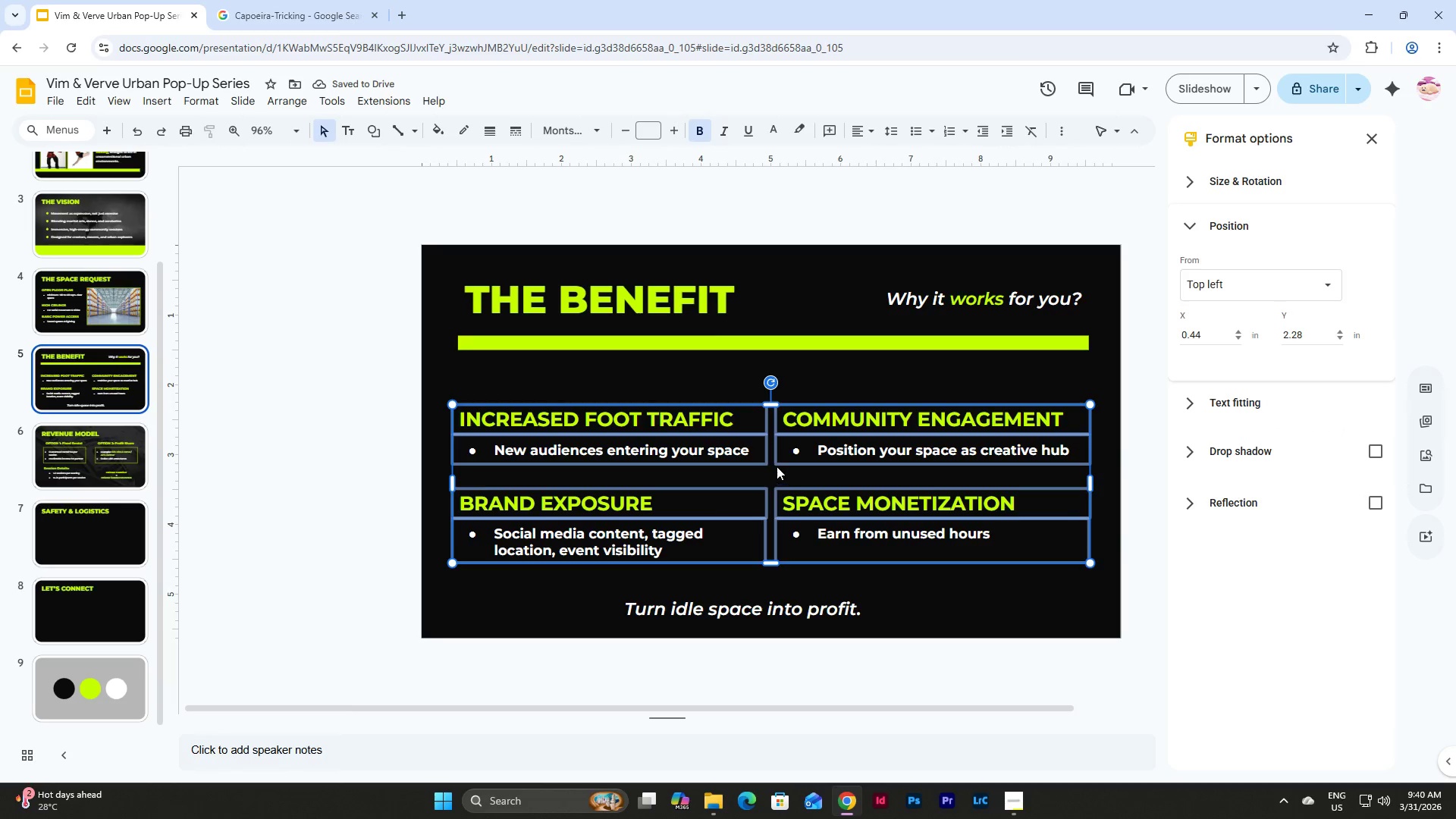 
left_click_drag(start_coordinate=[777, 463], to_coordinate=[776, 434])
 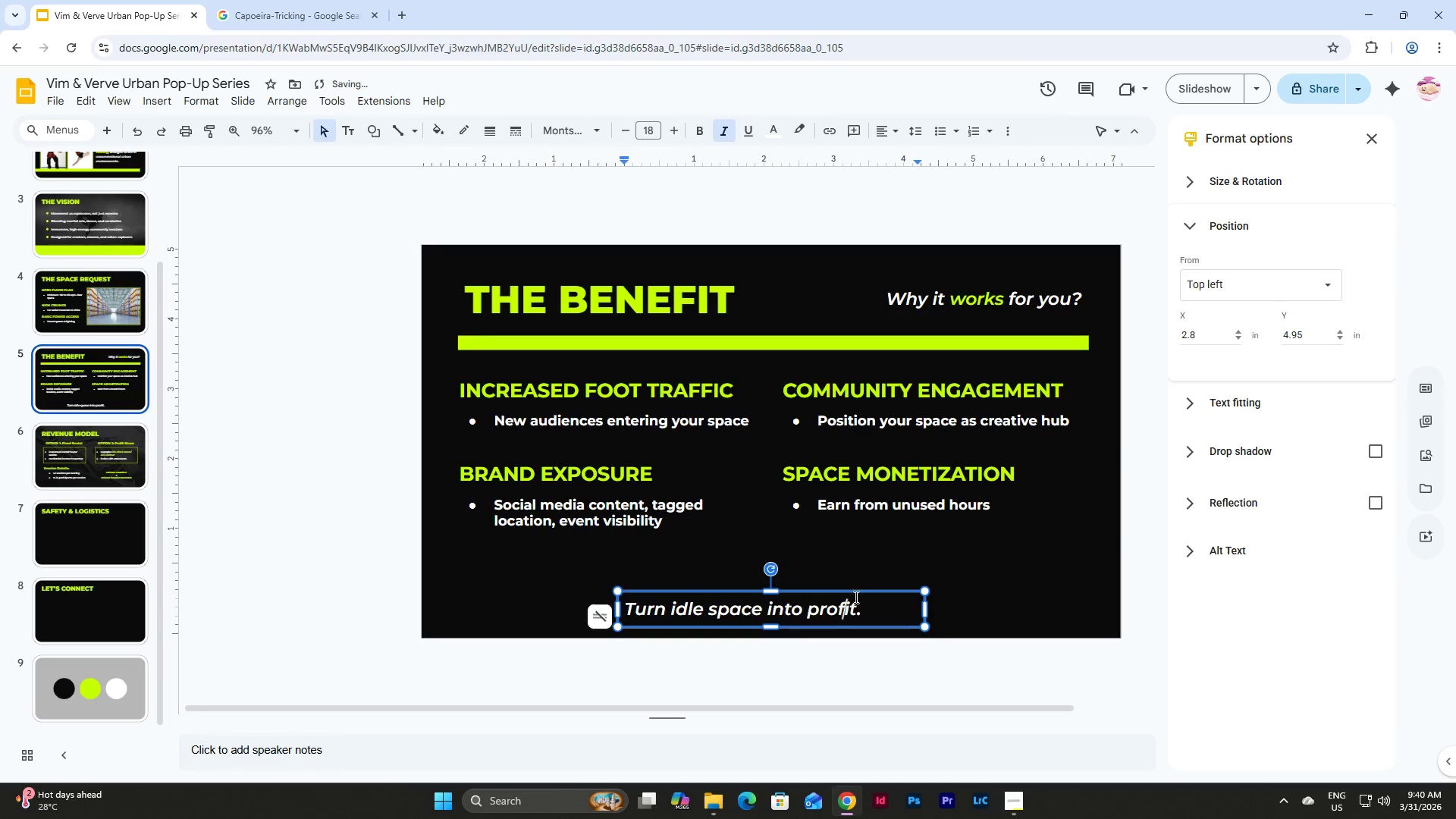 
double_click([864, 589])
 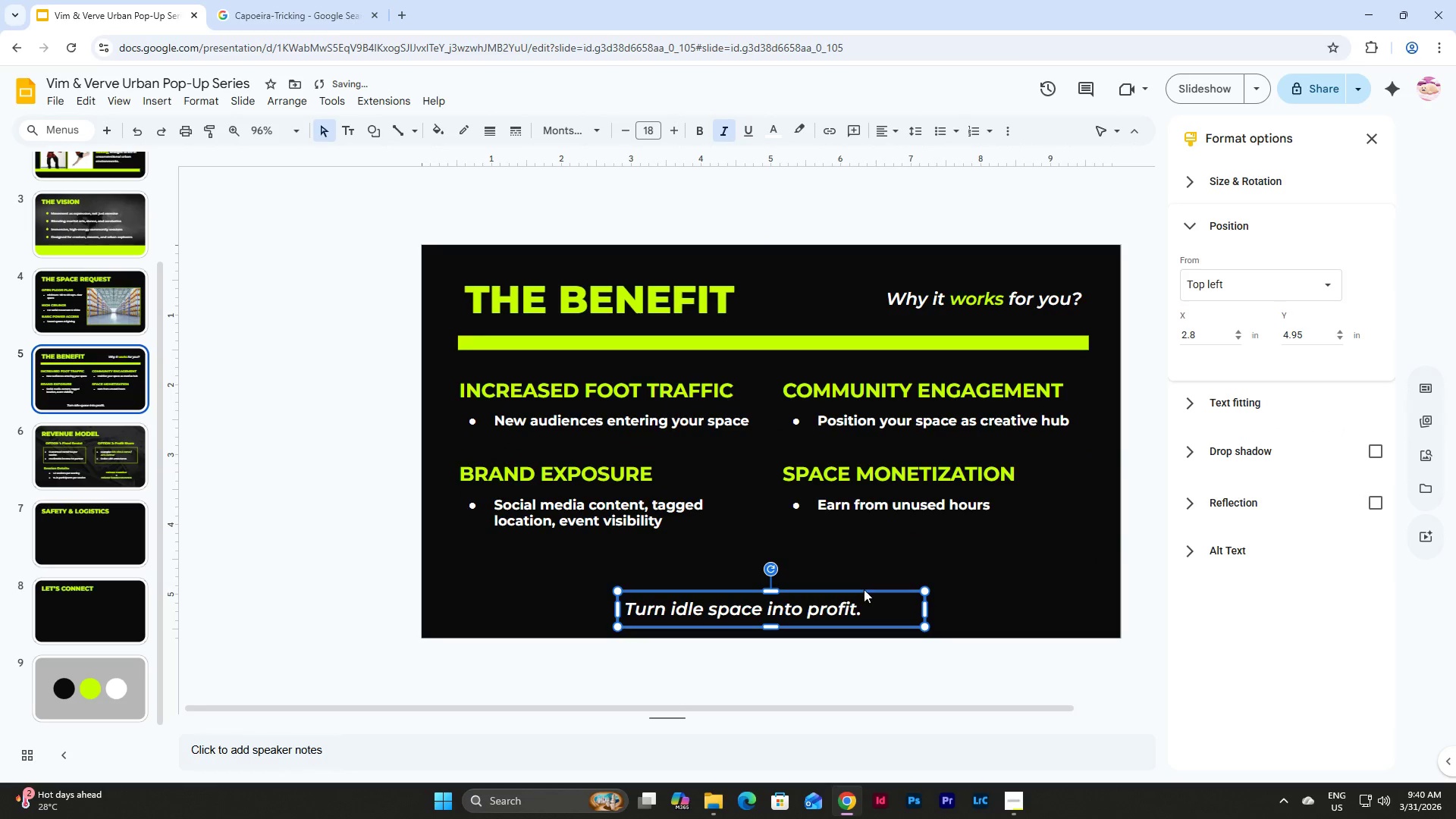 
key(Backspace)
 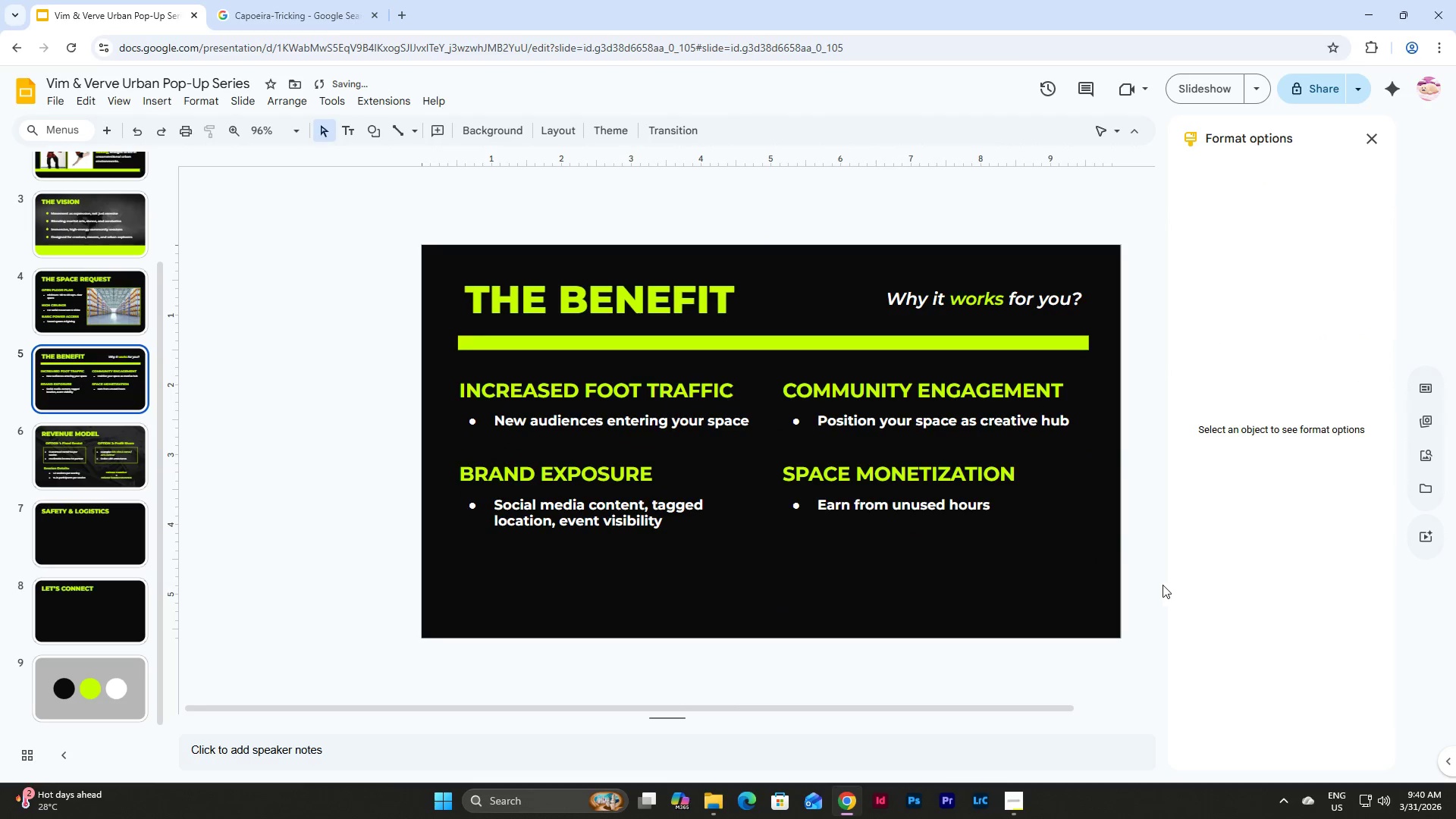 
left_click_drag(start_coordinate=[1145, 574], to_coordinate=[449, 366])
 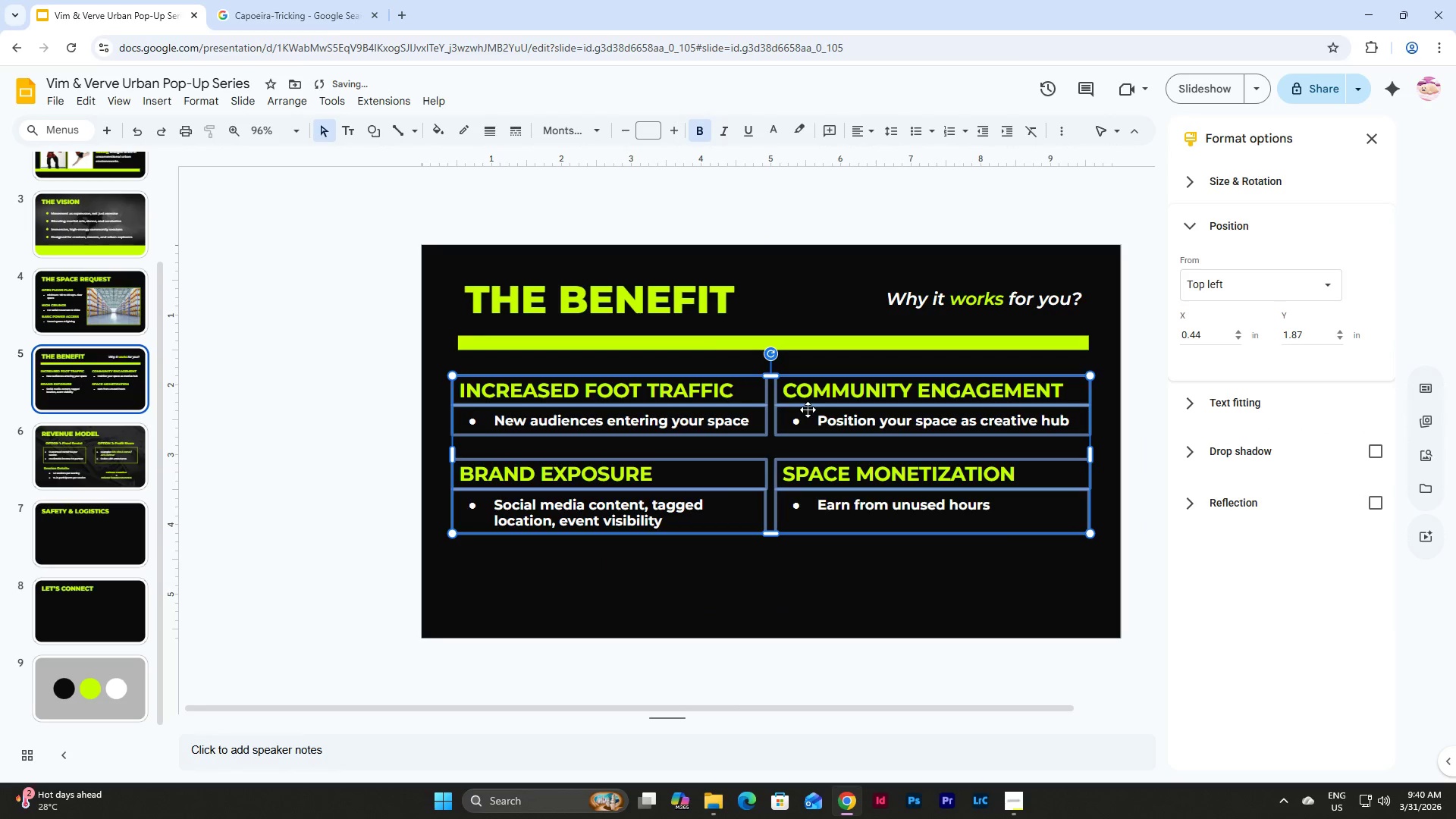 
left_click_drag(start_coordinate=[808, 410], to_coordinate=[805, 424])
 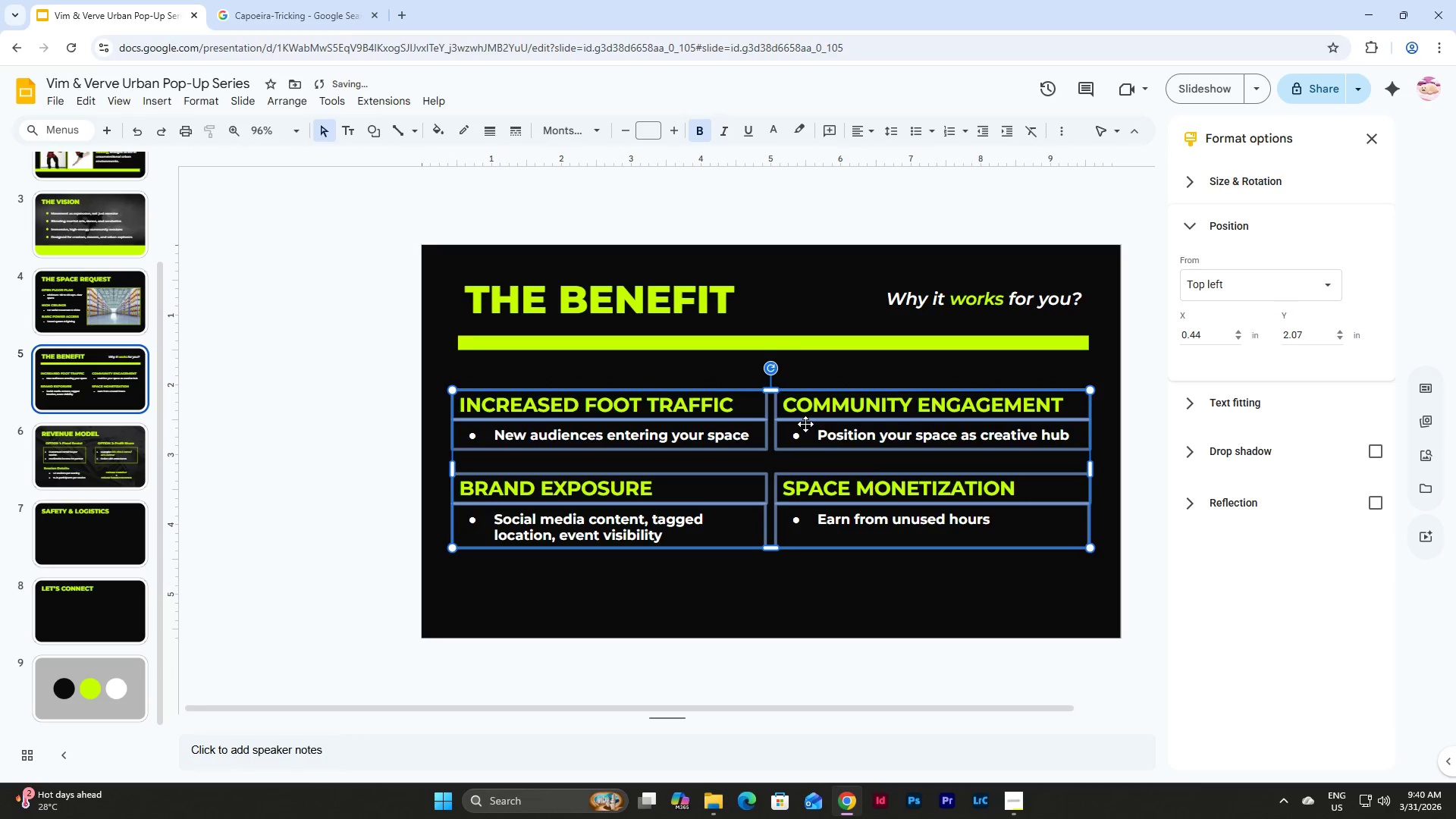 
left_click([805, 424])
 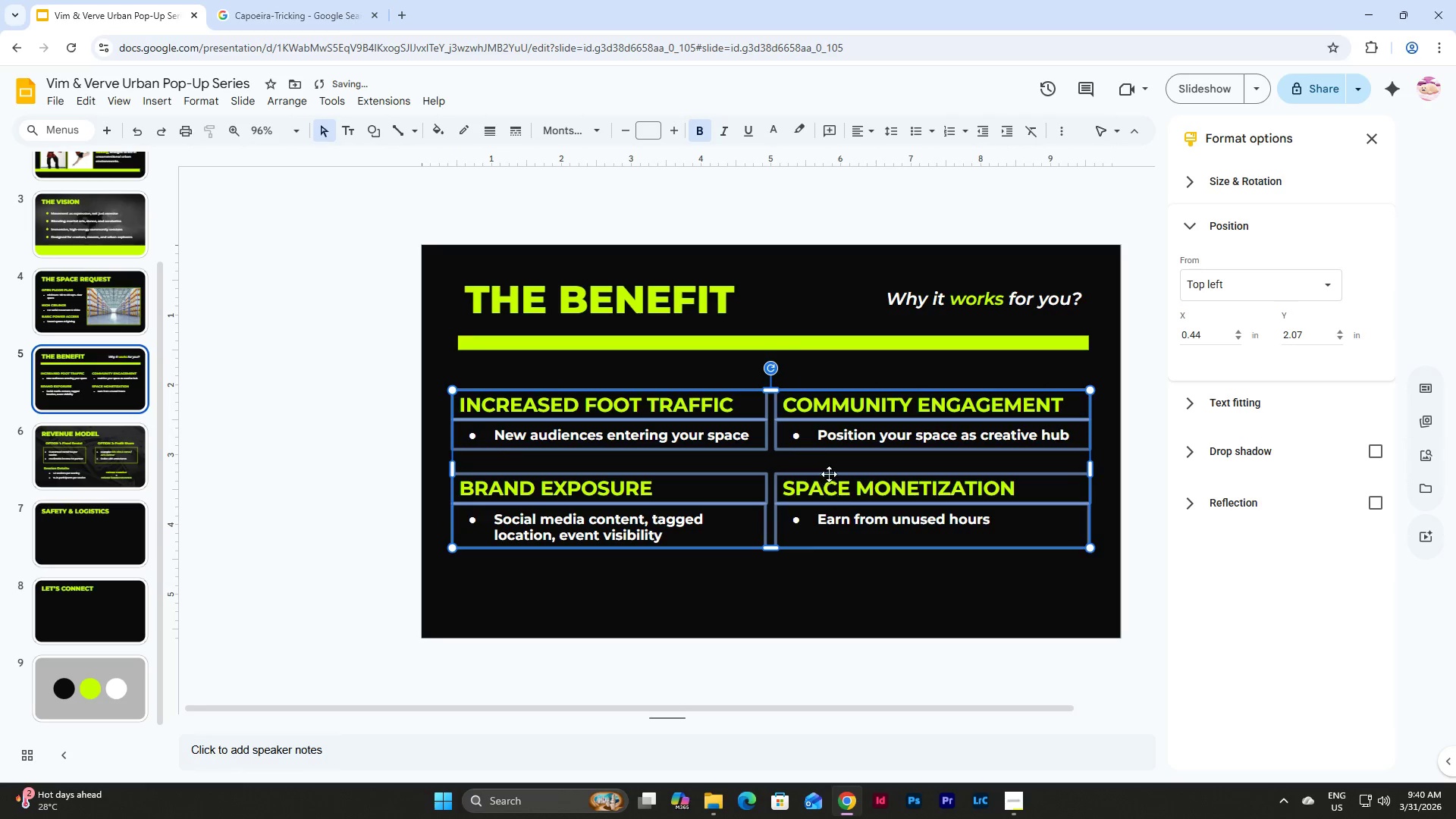 
left_click_drag(start_coordinate=[830, 452], to_coordinate=[830, 457])
 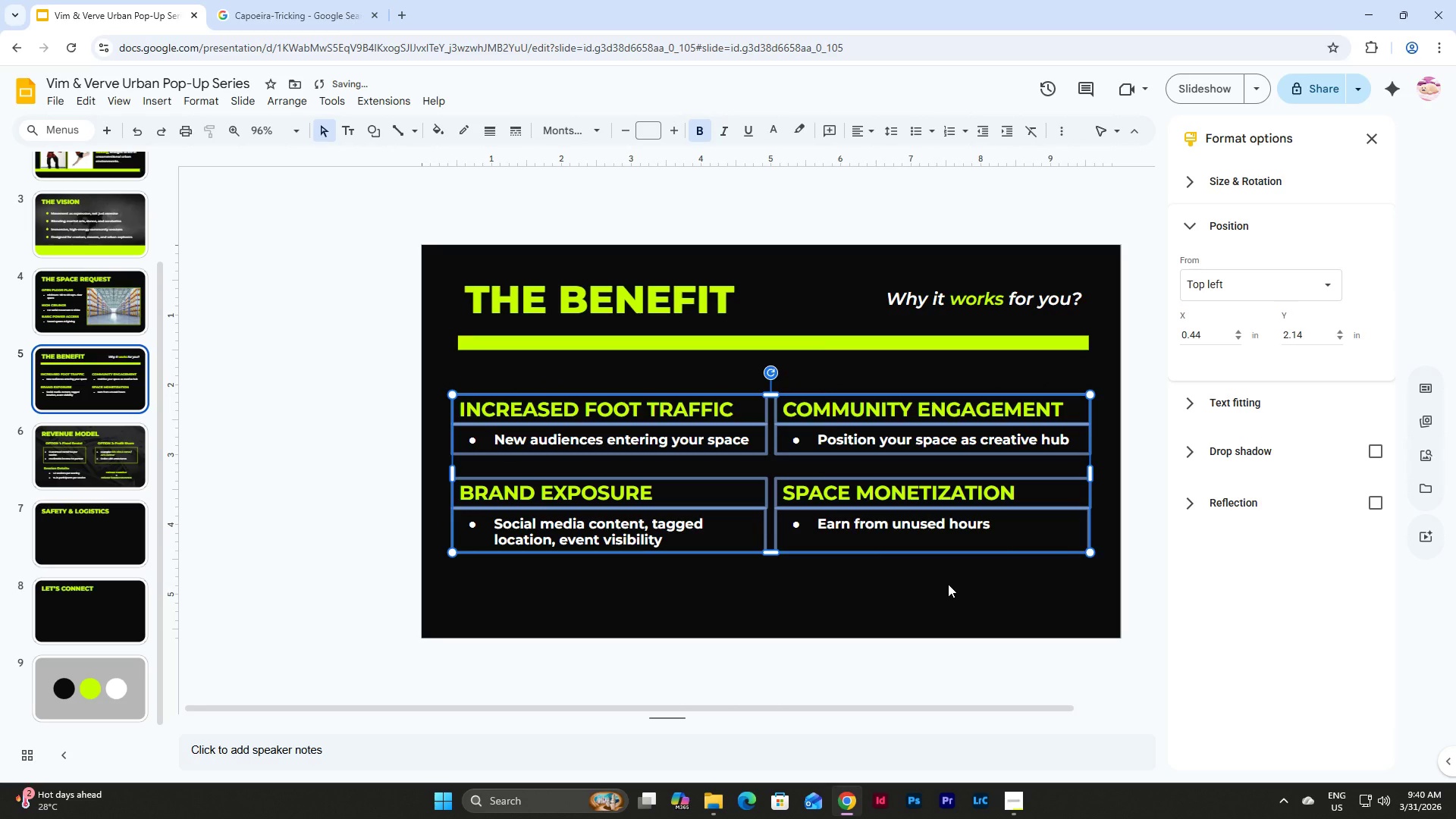 
left_click([948, 584])
 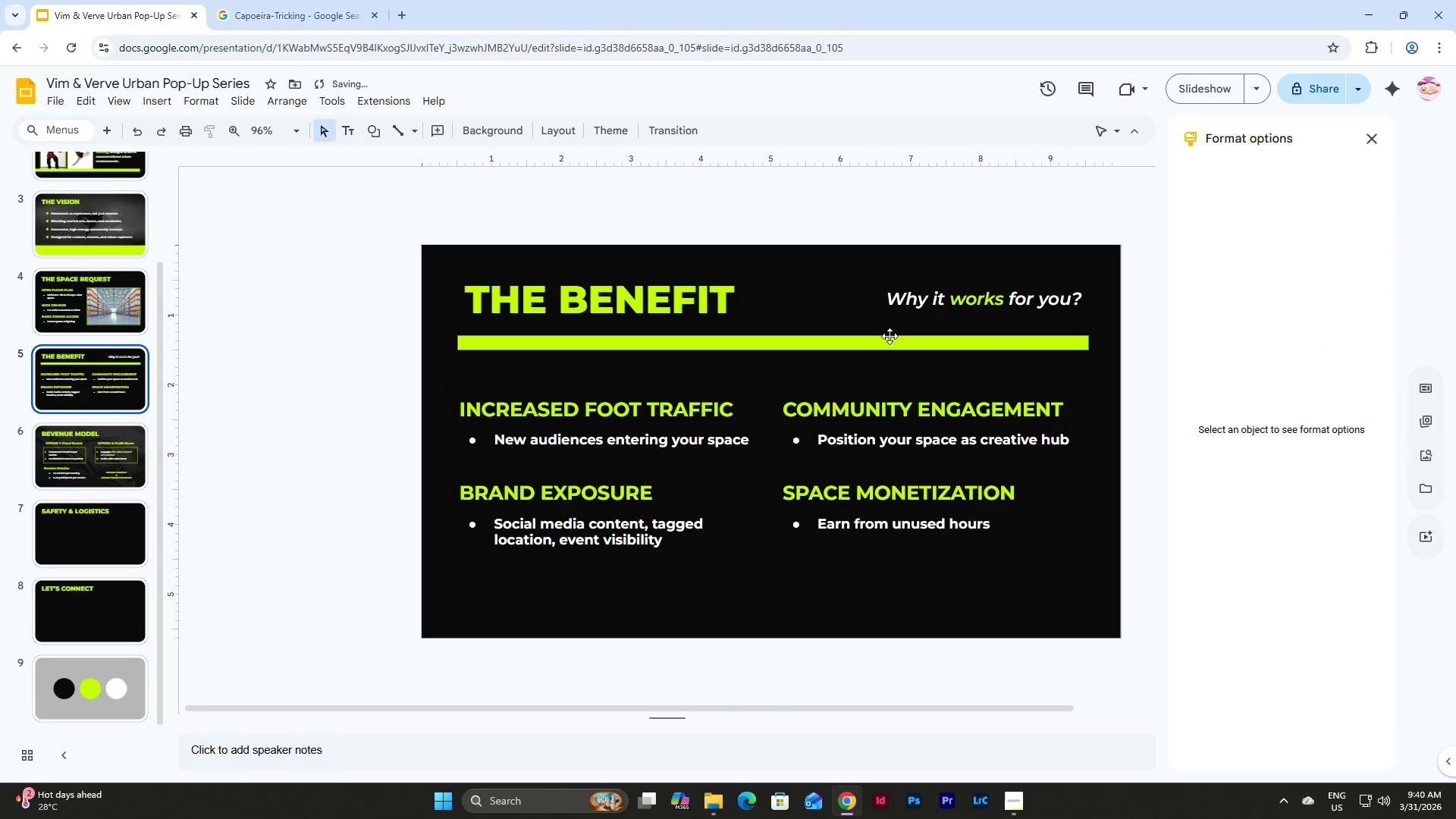 
left_click([890, 336])
 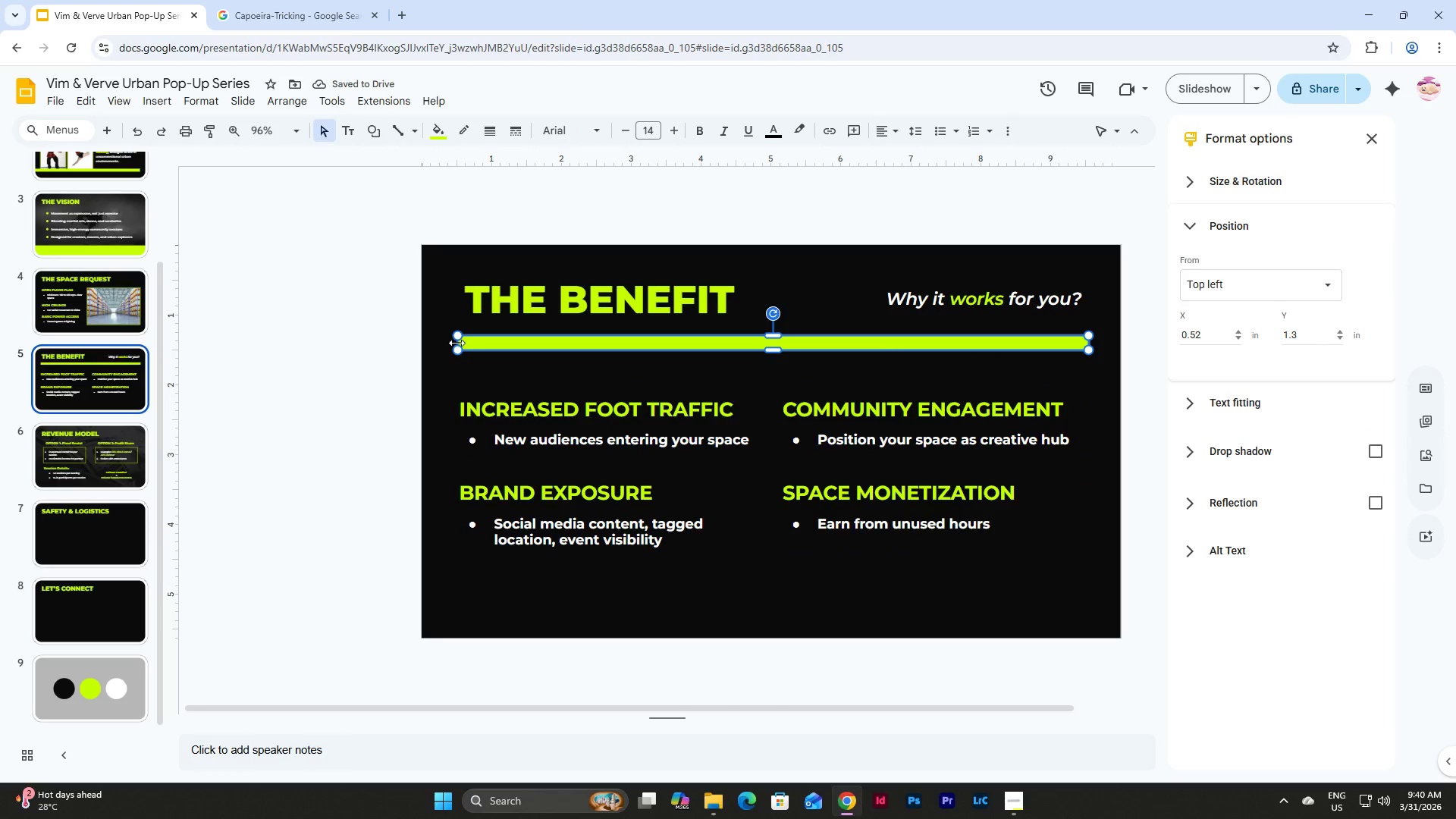 
left_click_drag(start_coordinate=[455, 343], to_coordinate=[420, 340])
 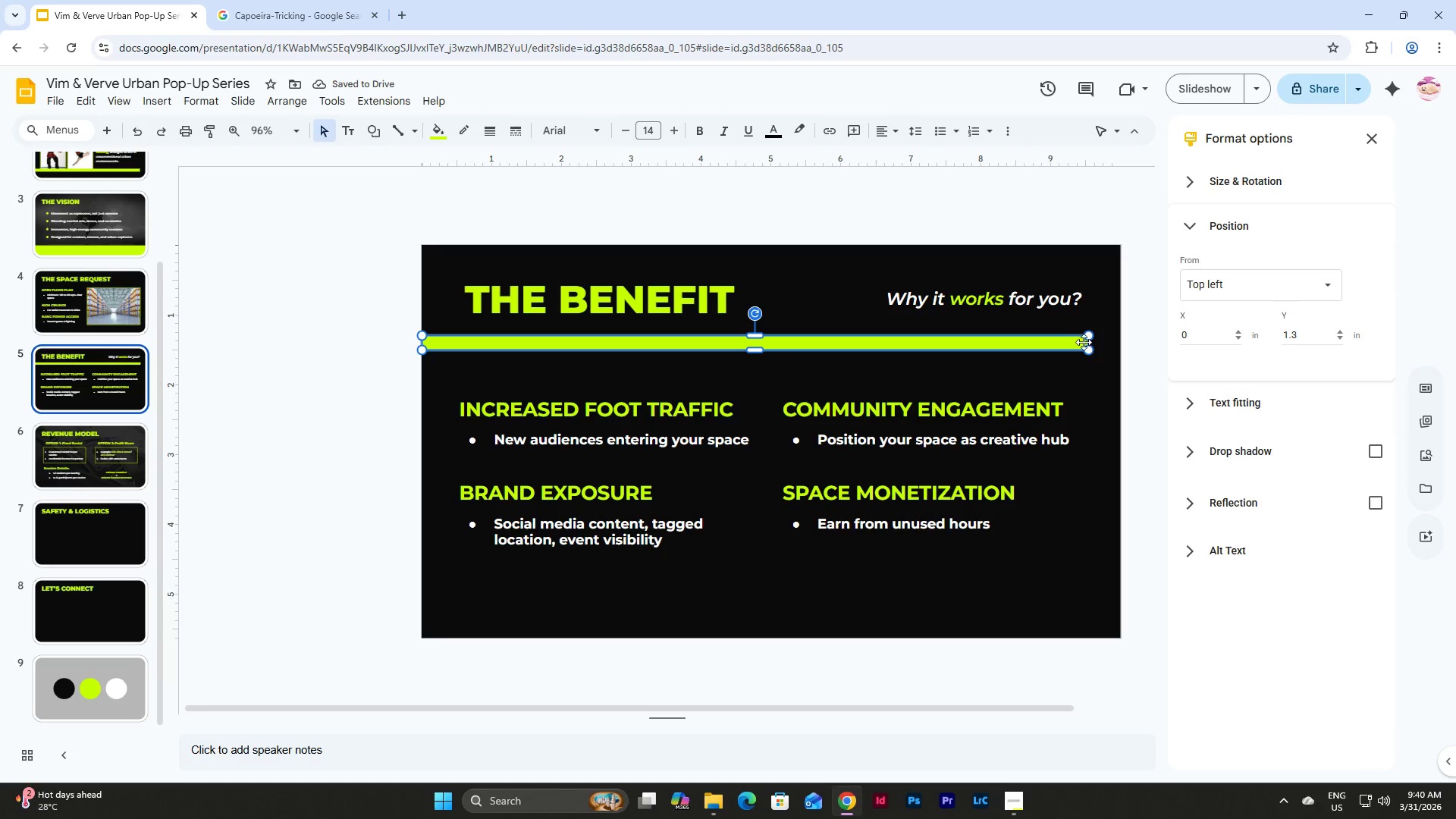 
left_click_drag(start_coordinate=[1090, 342], to_coordinate=[1119, 342])
 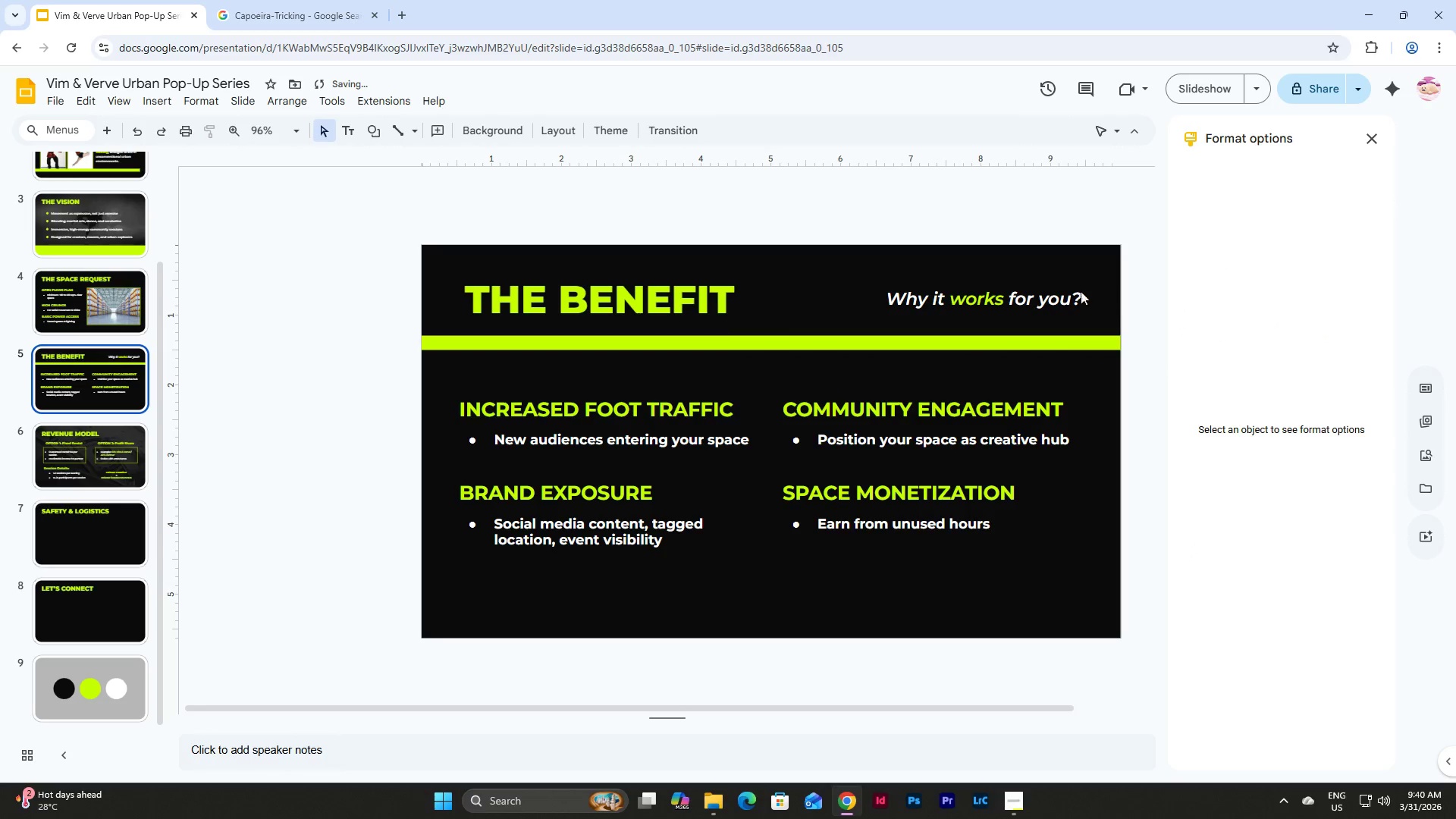 
double_click([1001, 282])
 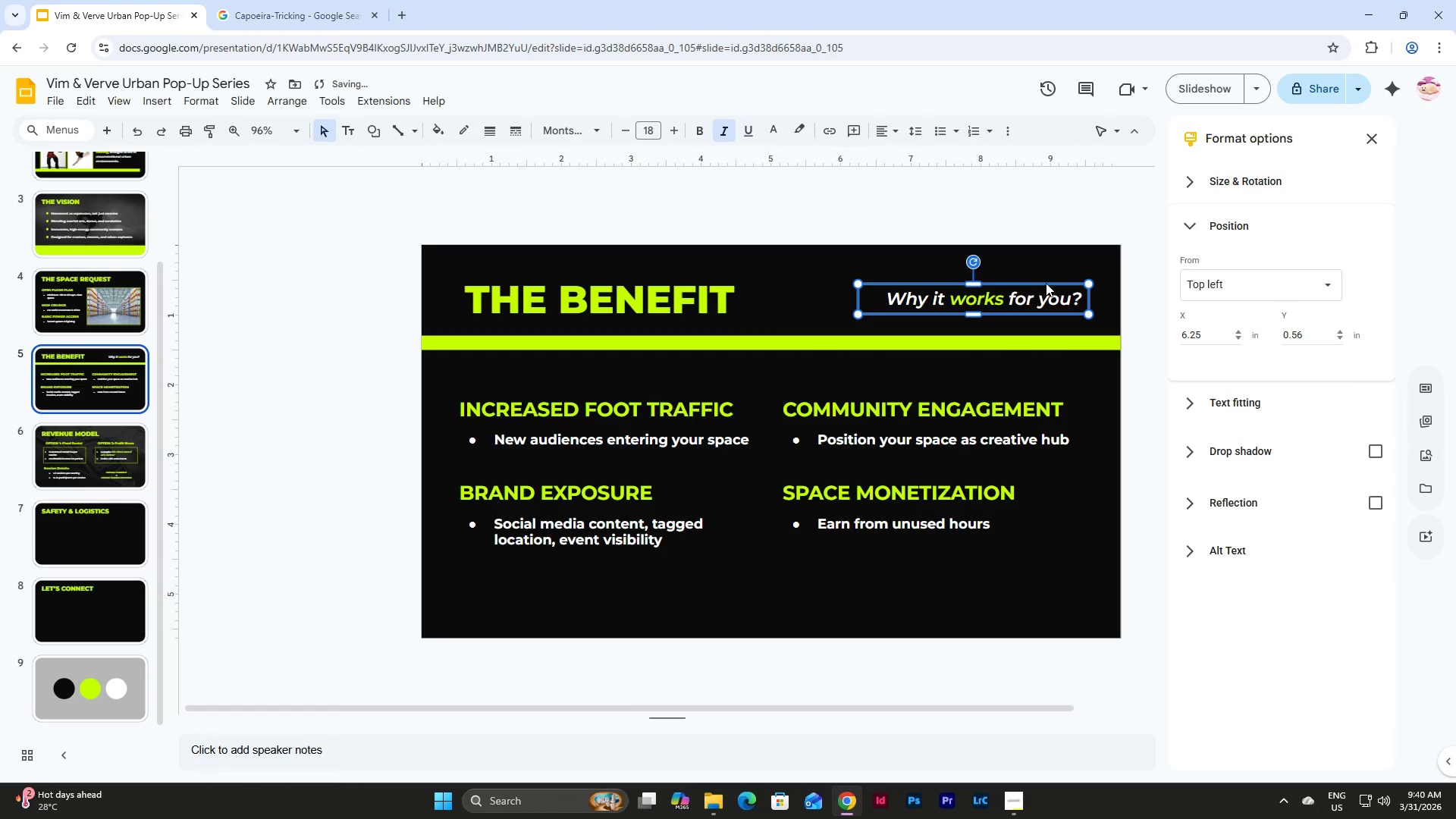 
left_click_drag(start_coordinate=[1046, 283], to_coordinate=[1045, 300])
 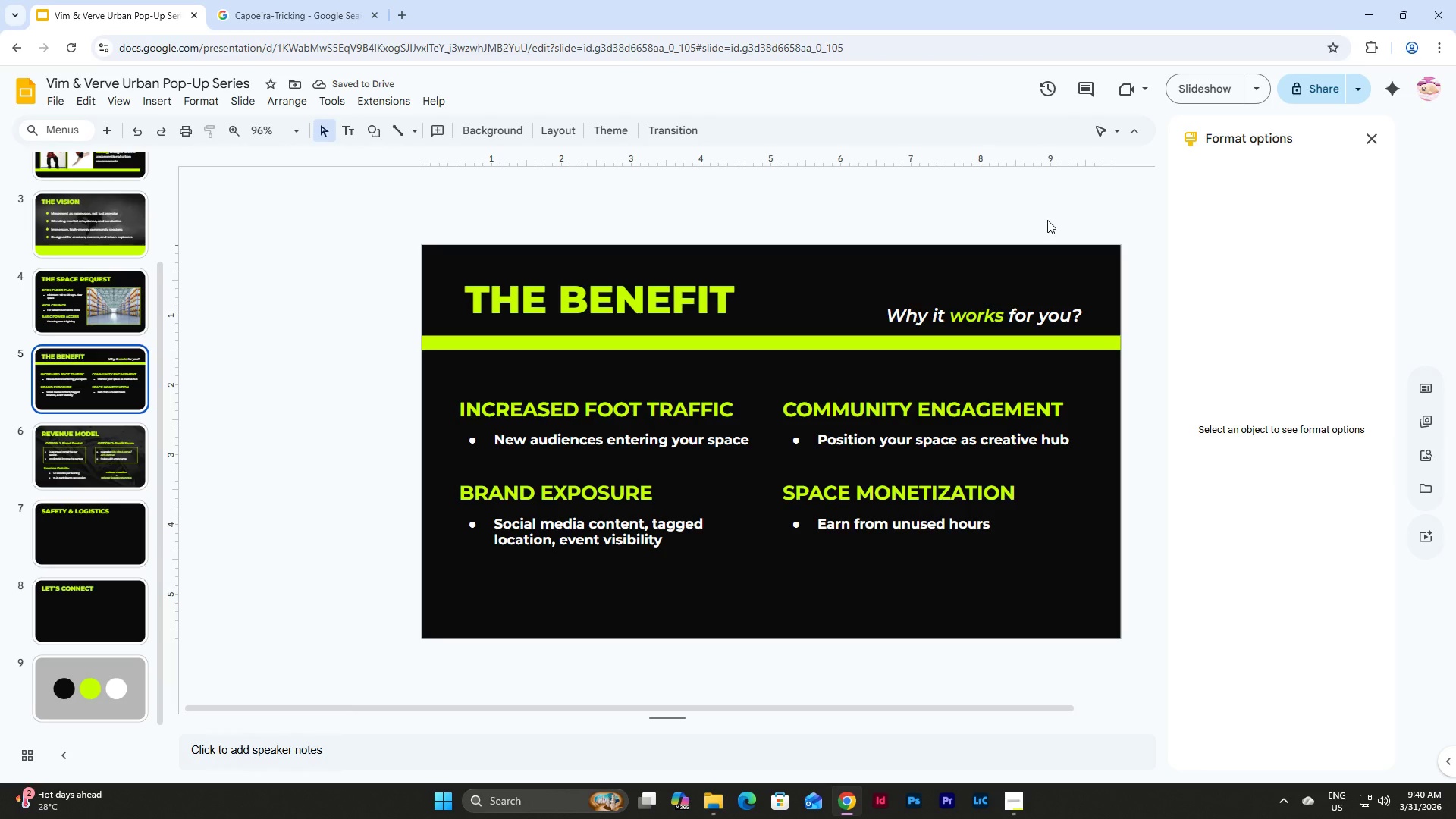 
wait(9.45)
 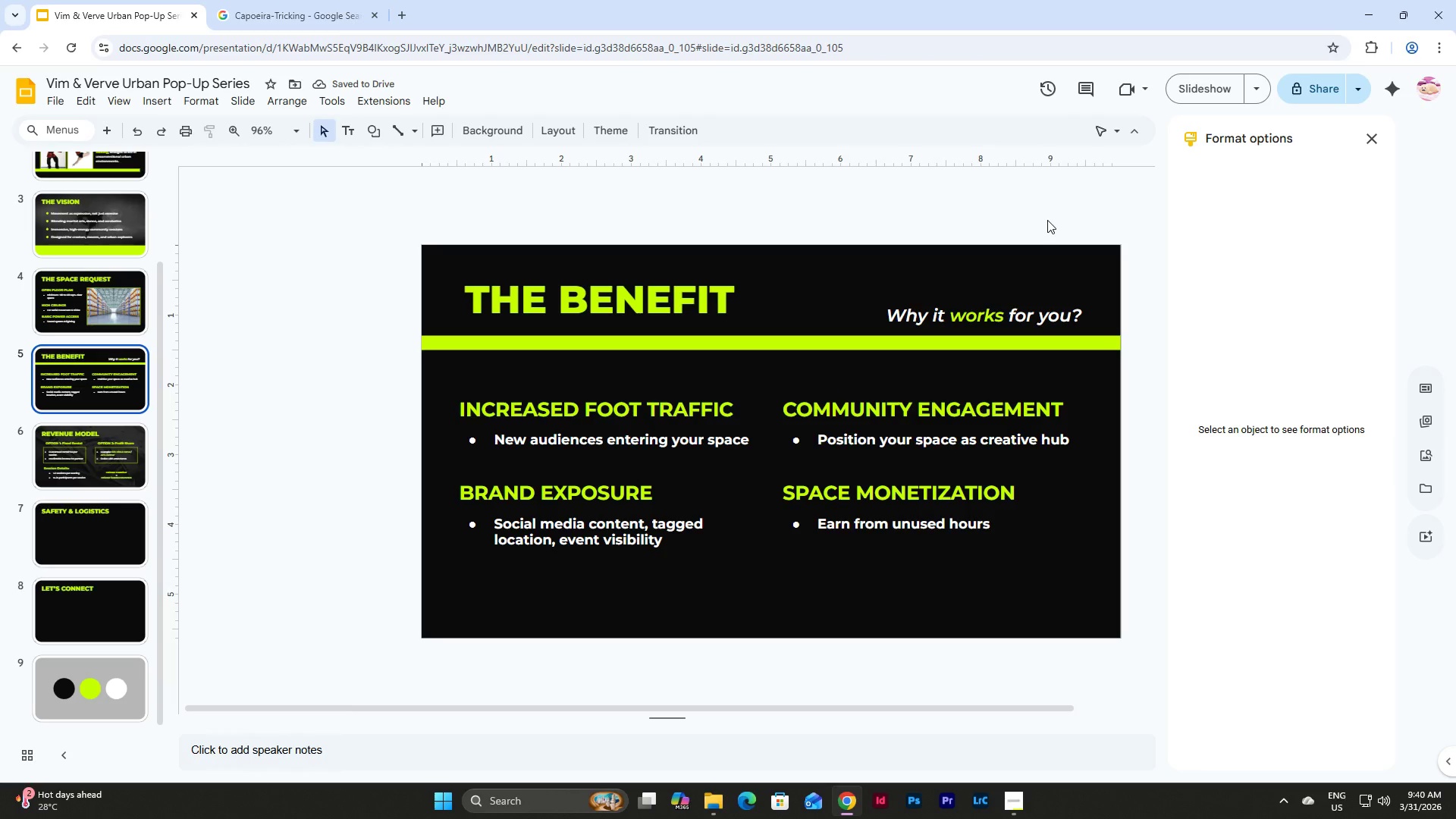 
left_click_drag(start_coordinate=[1128, 601], to_coordinate=[435, 388])
 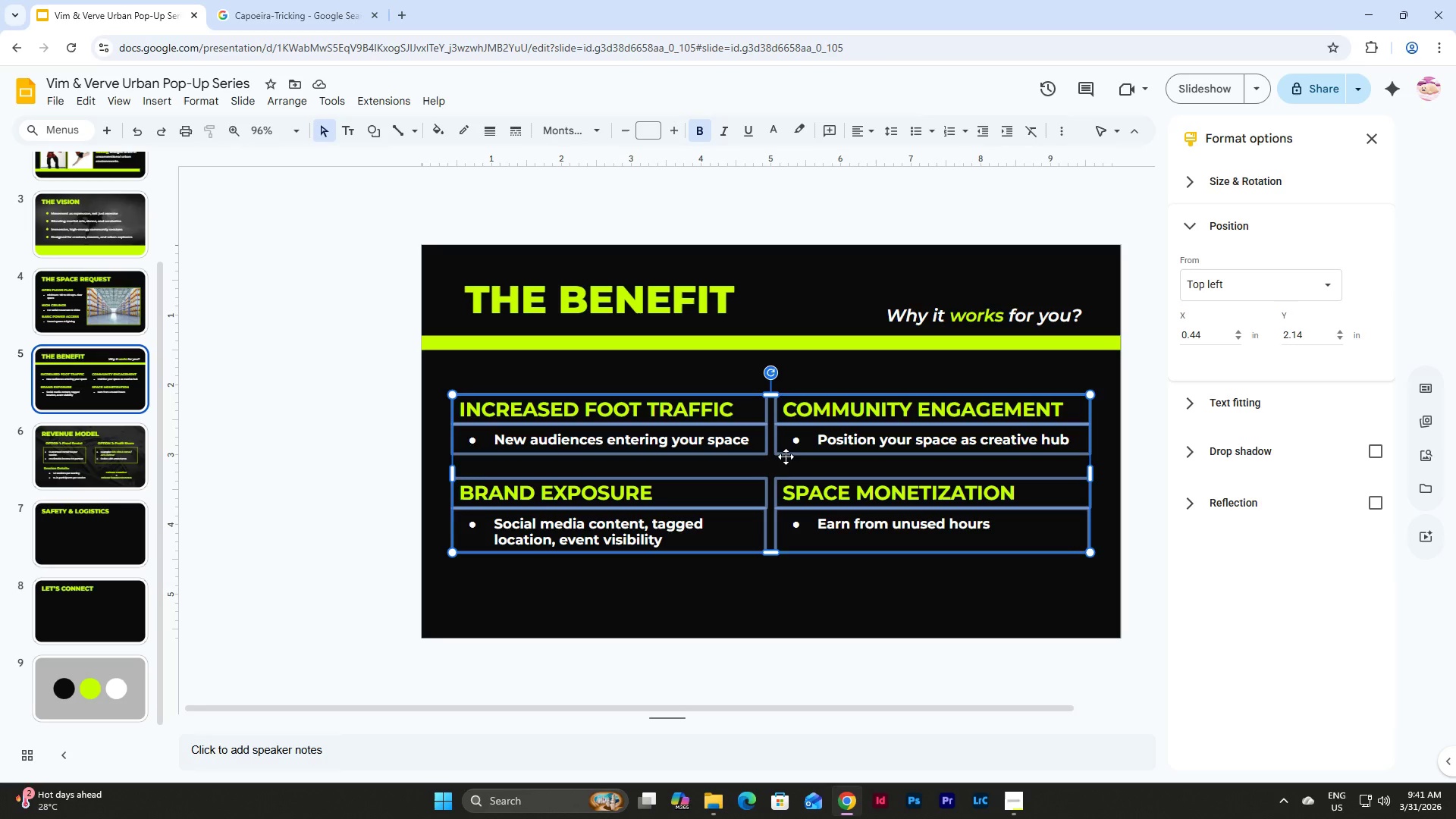 
left_click_drag(start_coordinate=[781, 462], to_coordinate=[785, 462])
 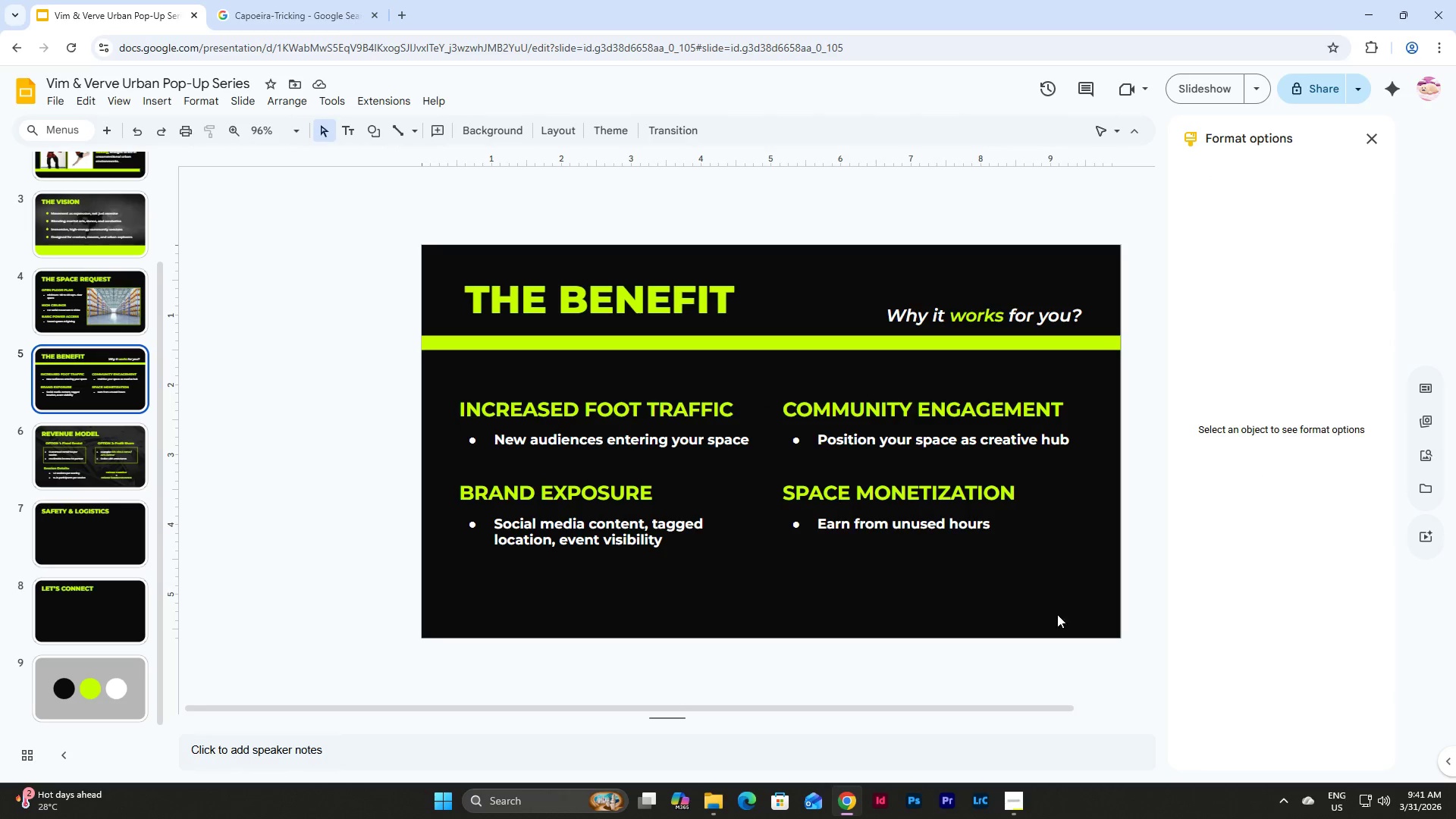 
left_click_drag(start_coordinate=[1085, 588], to_coordinate=[413, 362])
 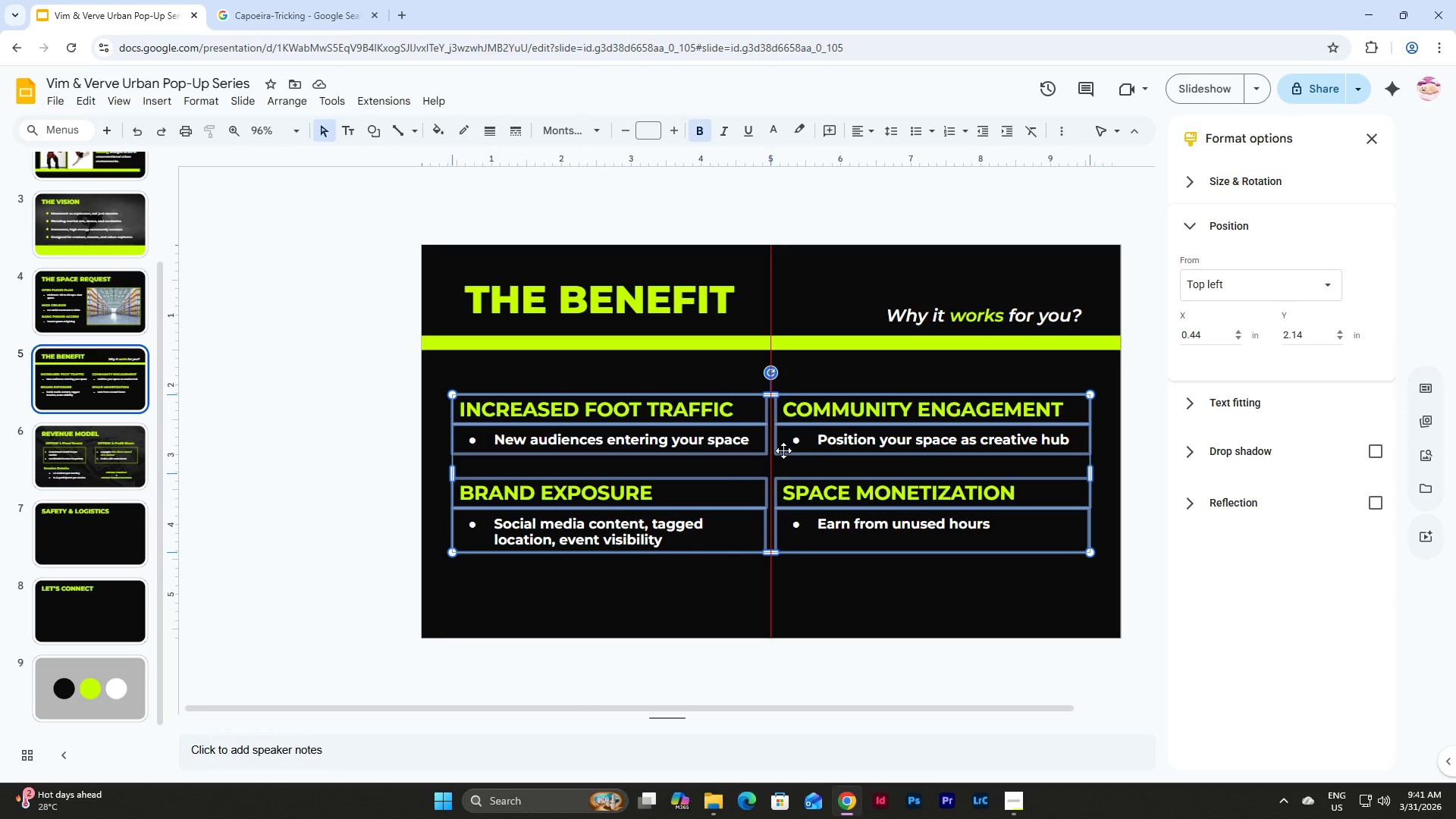 
left_click([971, 605])
 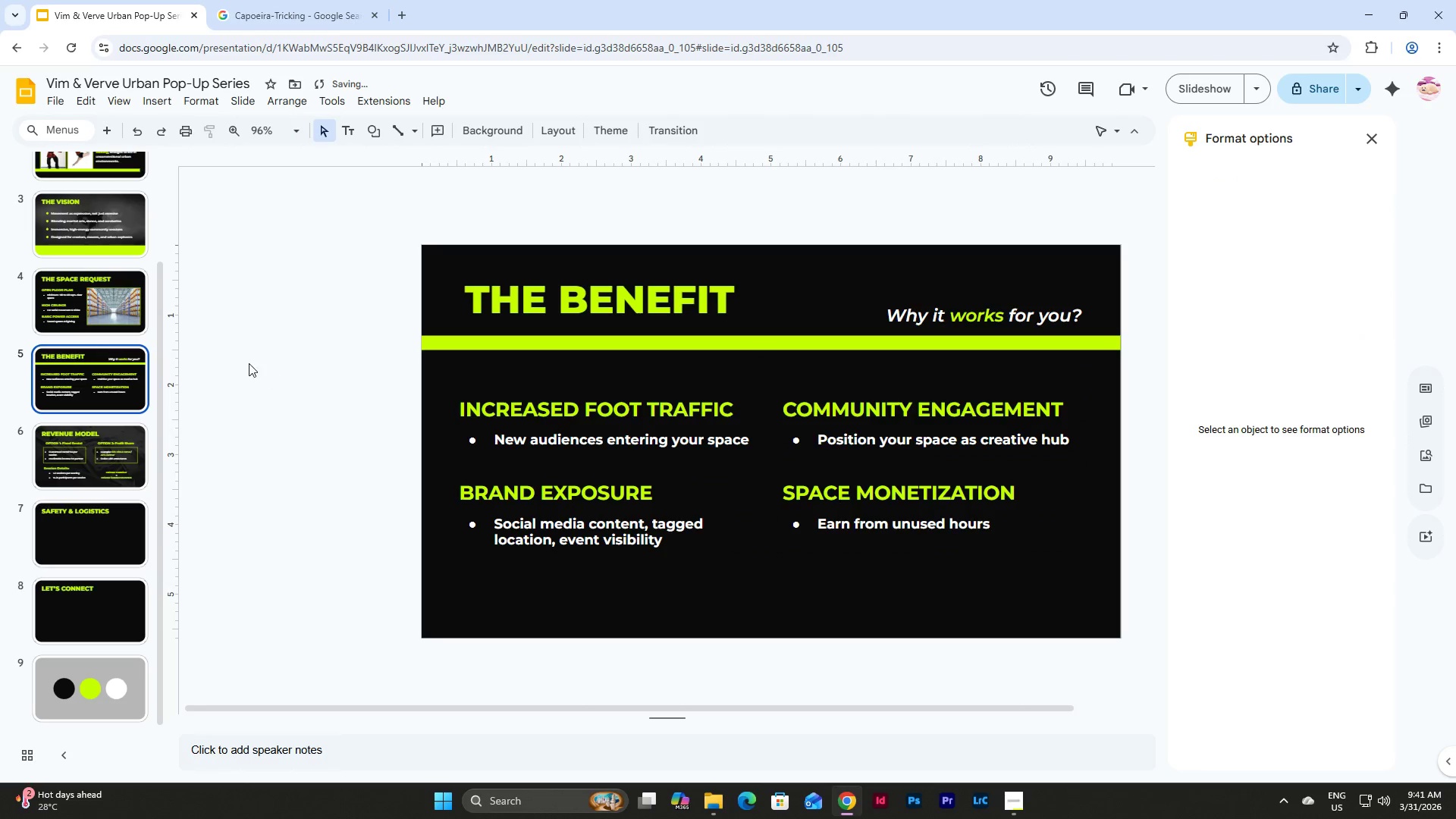 
scroll: coordinate [62, 339], scroll_direction: up, amount: 6.0
 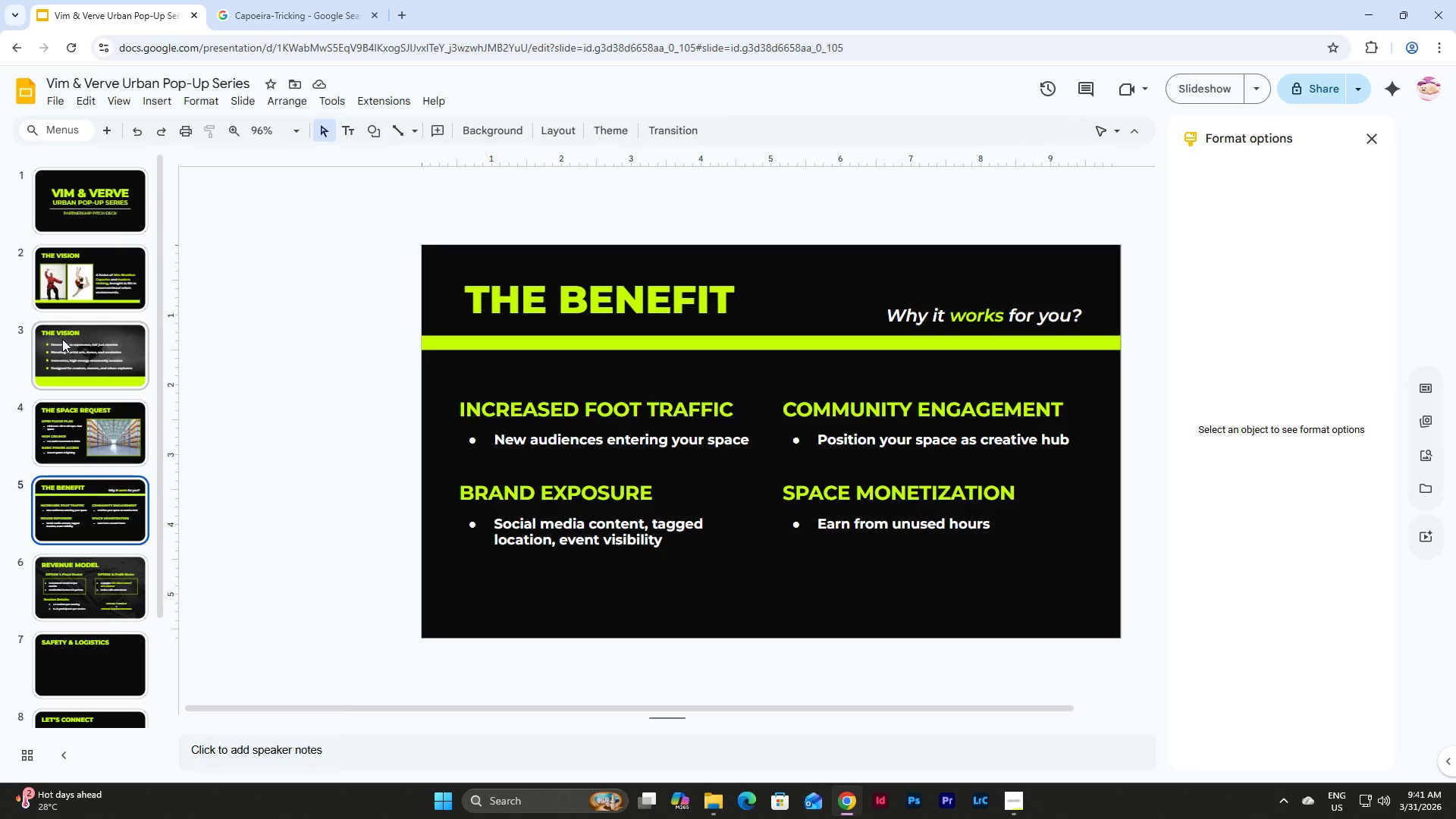 
wait(5.45)
 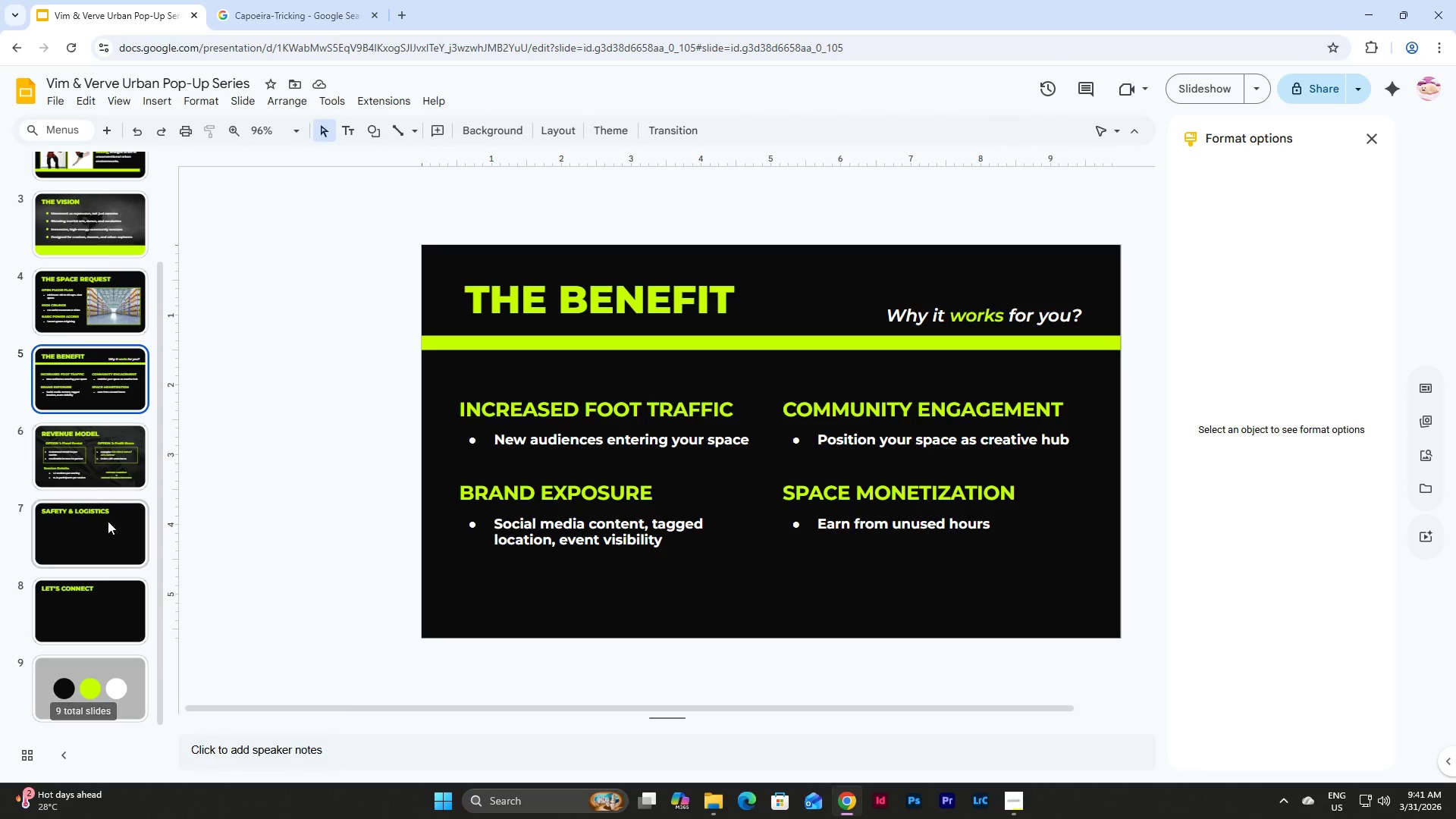 
left_click([102, 535])
 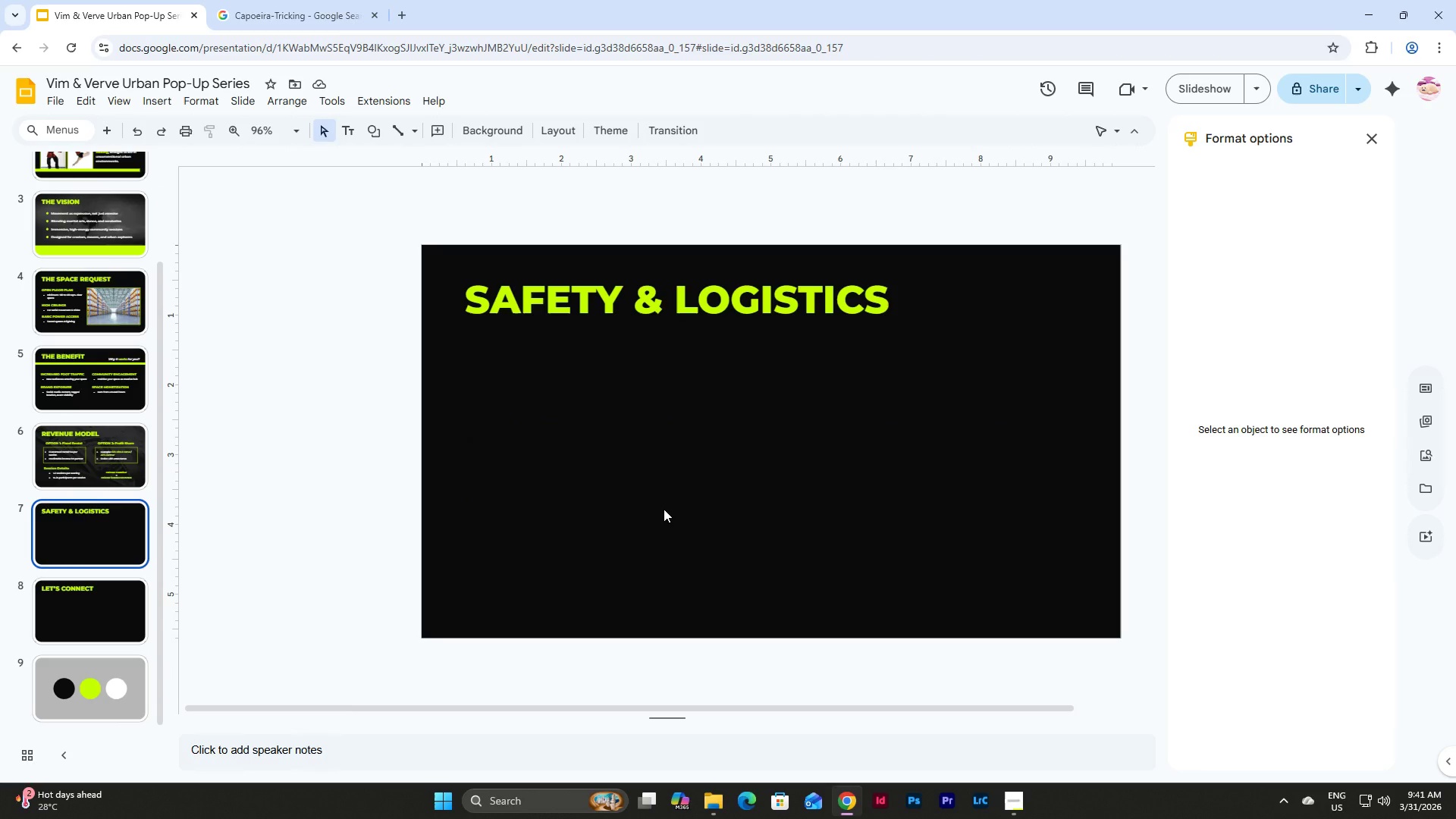 
scroll: coordinate [133, 431], scroll_direction: down, amount: 6.0
 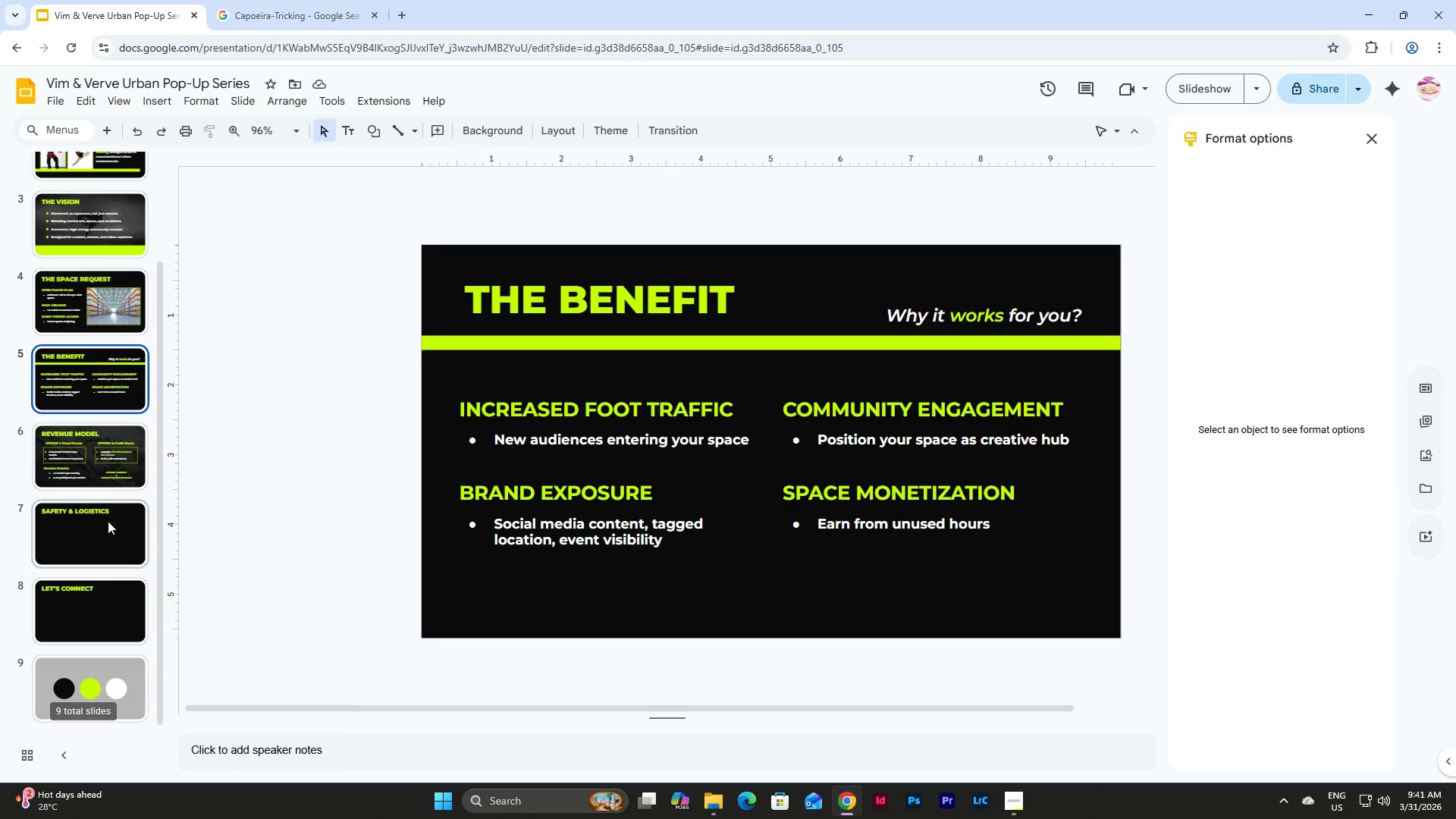 
wait(5.16)
 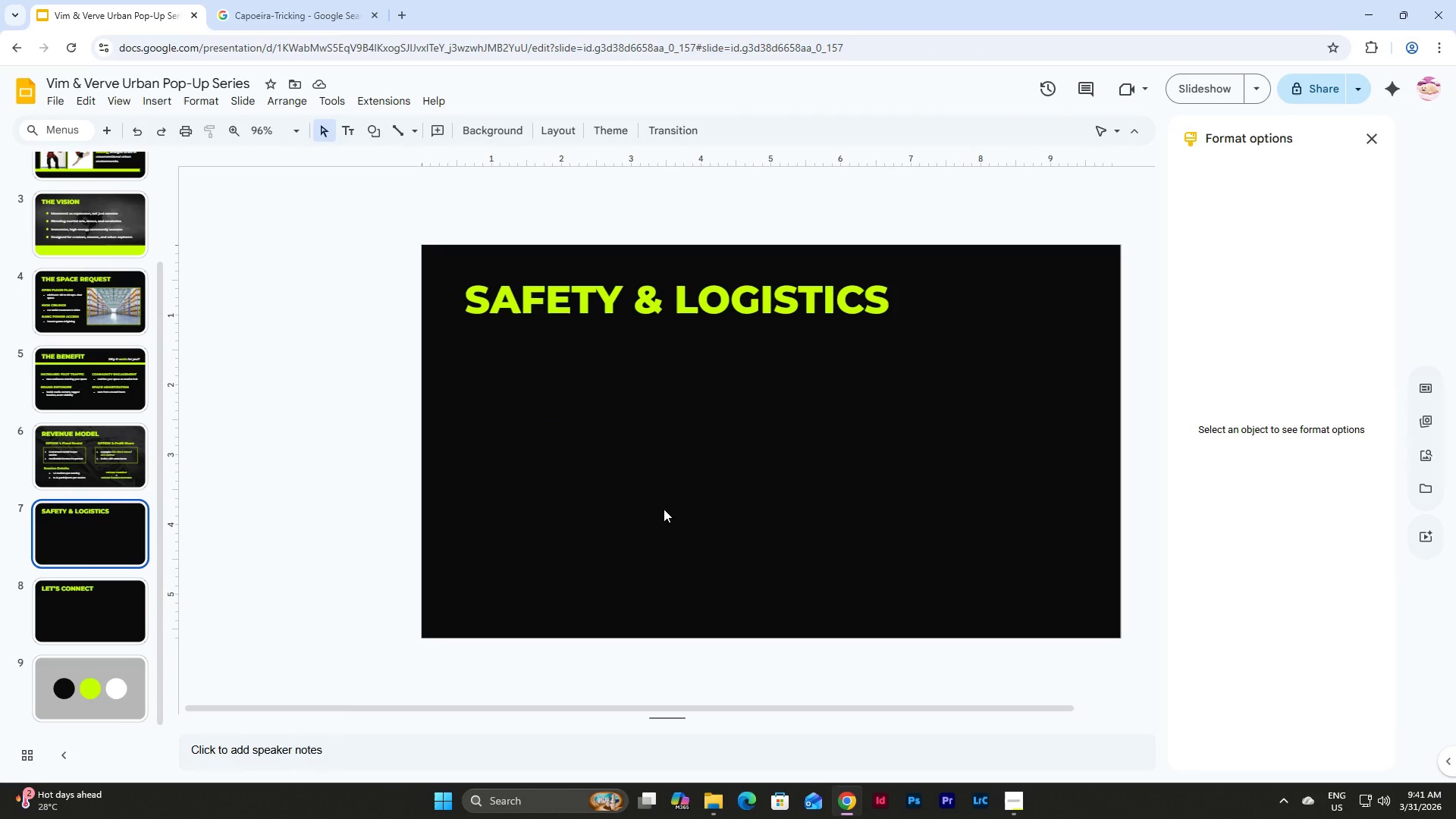 
left_click([115, 464])
 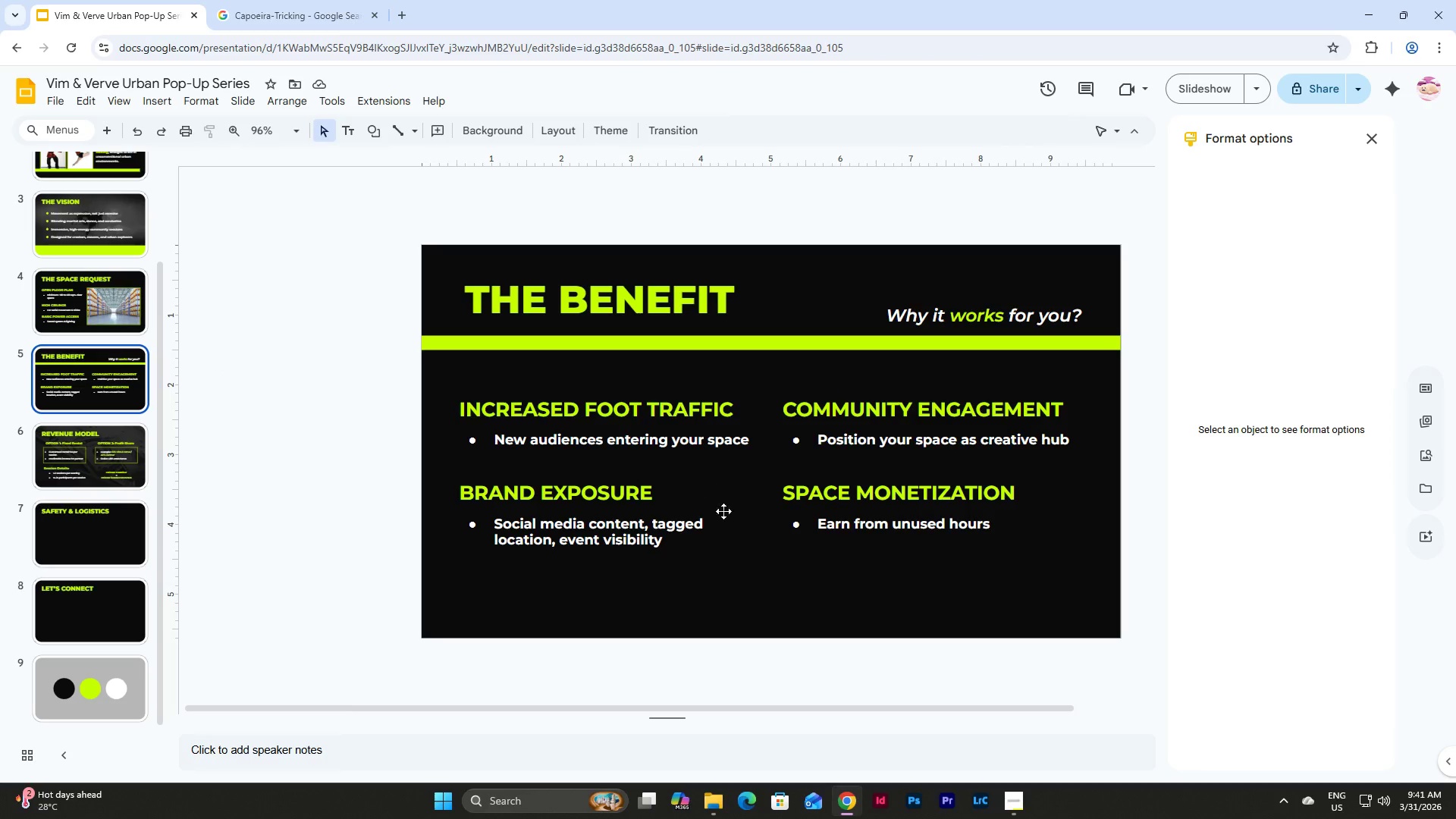 
wait(6.03)
 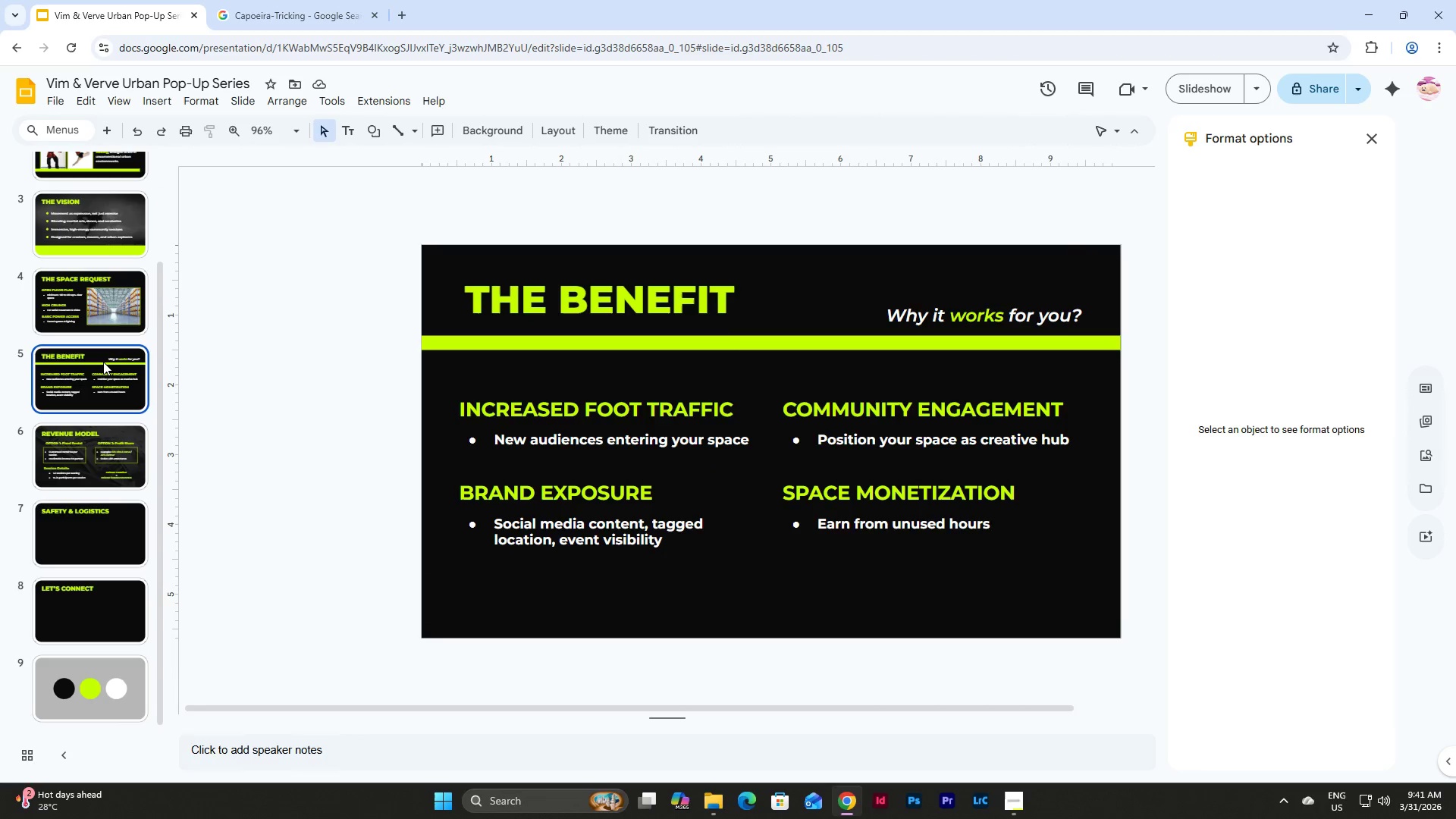 
left_click_drag(start_coordinate=[1090, 458], to_coordinate=[447, 390])
 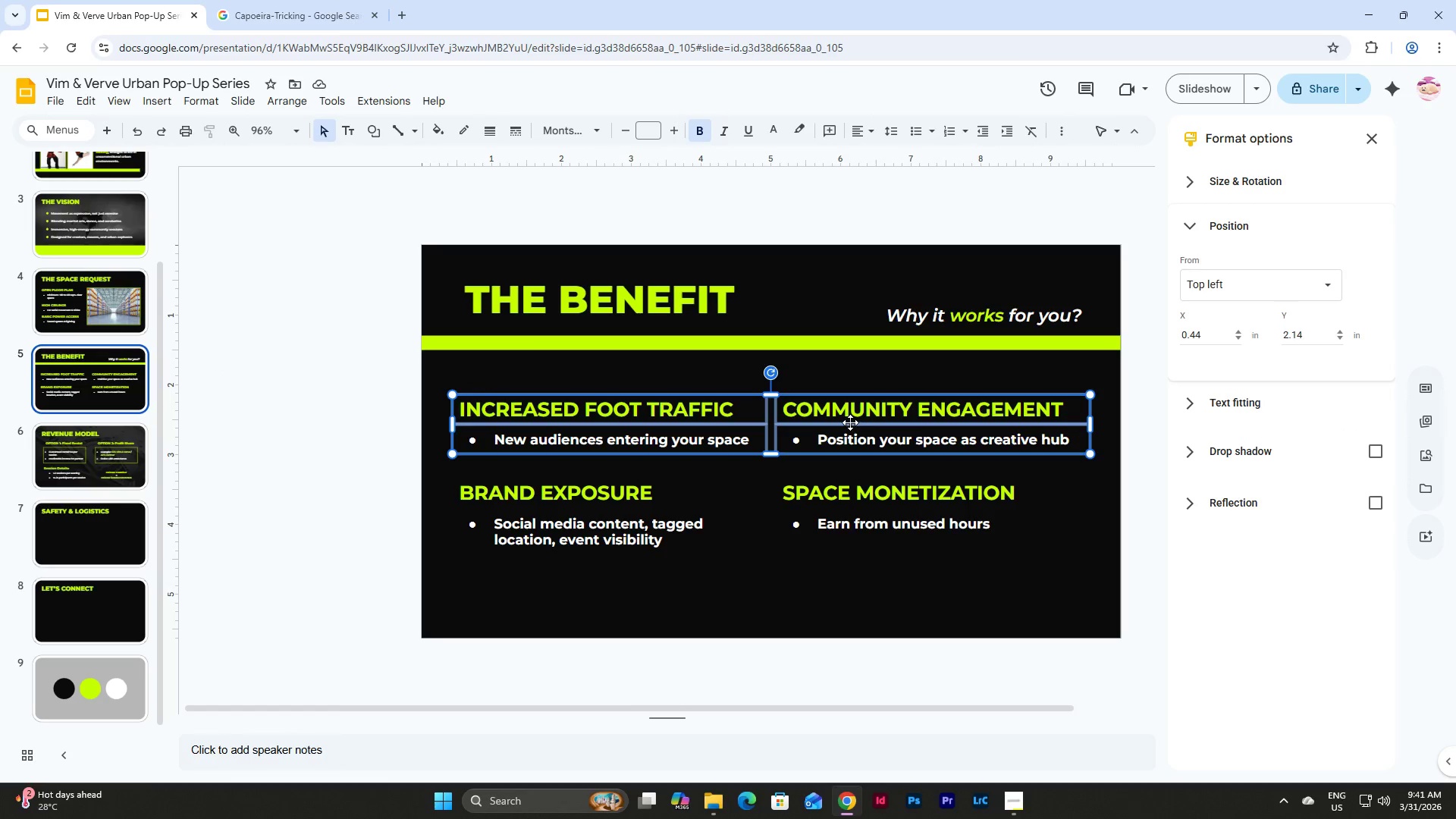 
left_click_drag(start_coordinate=[850, 422], to_coordinate=[849, 400])
 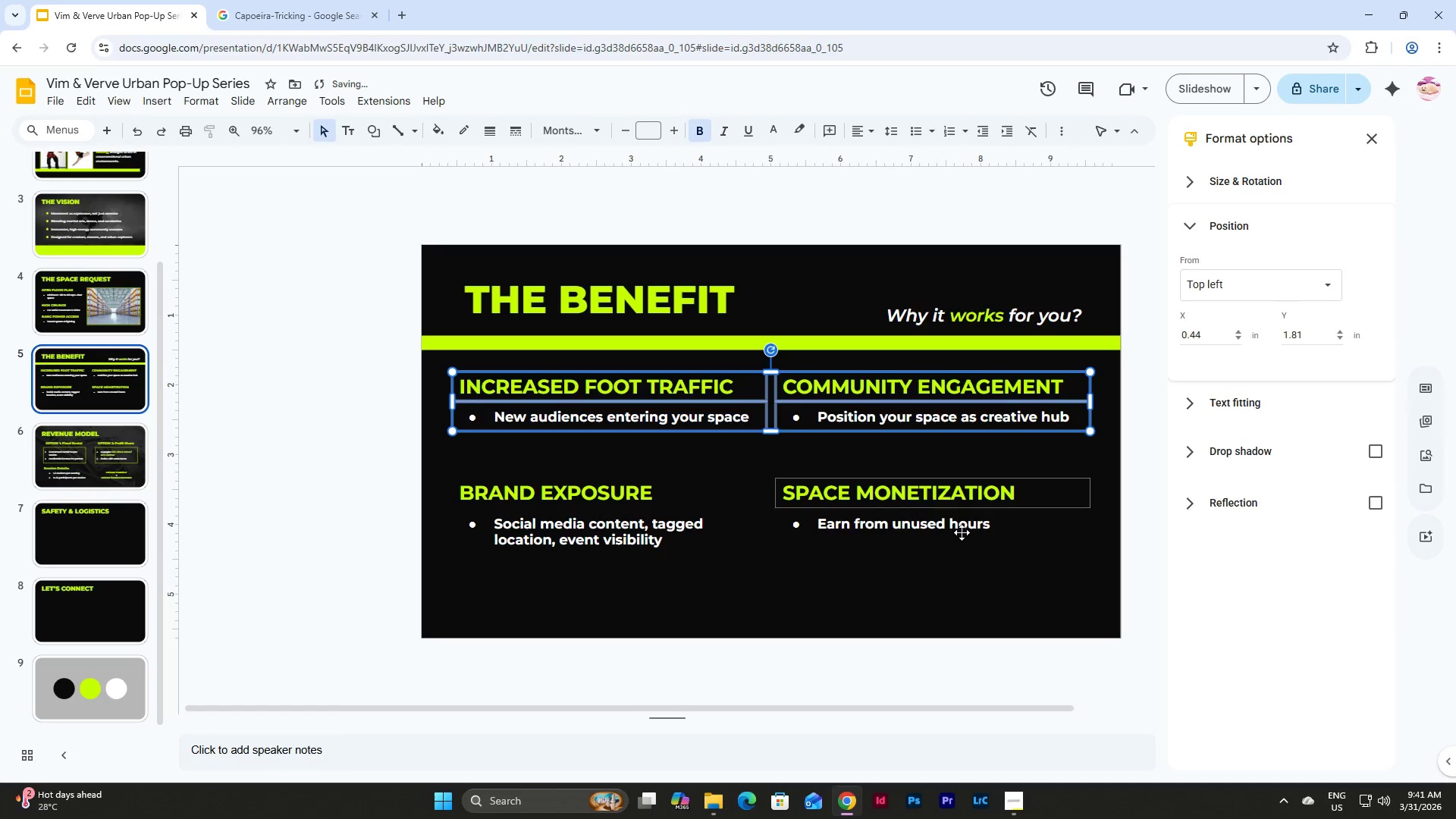 
left_click([1069, 626])
 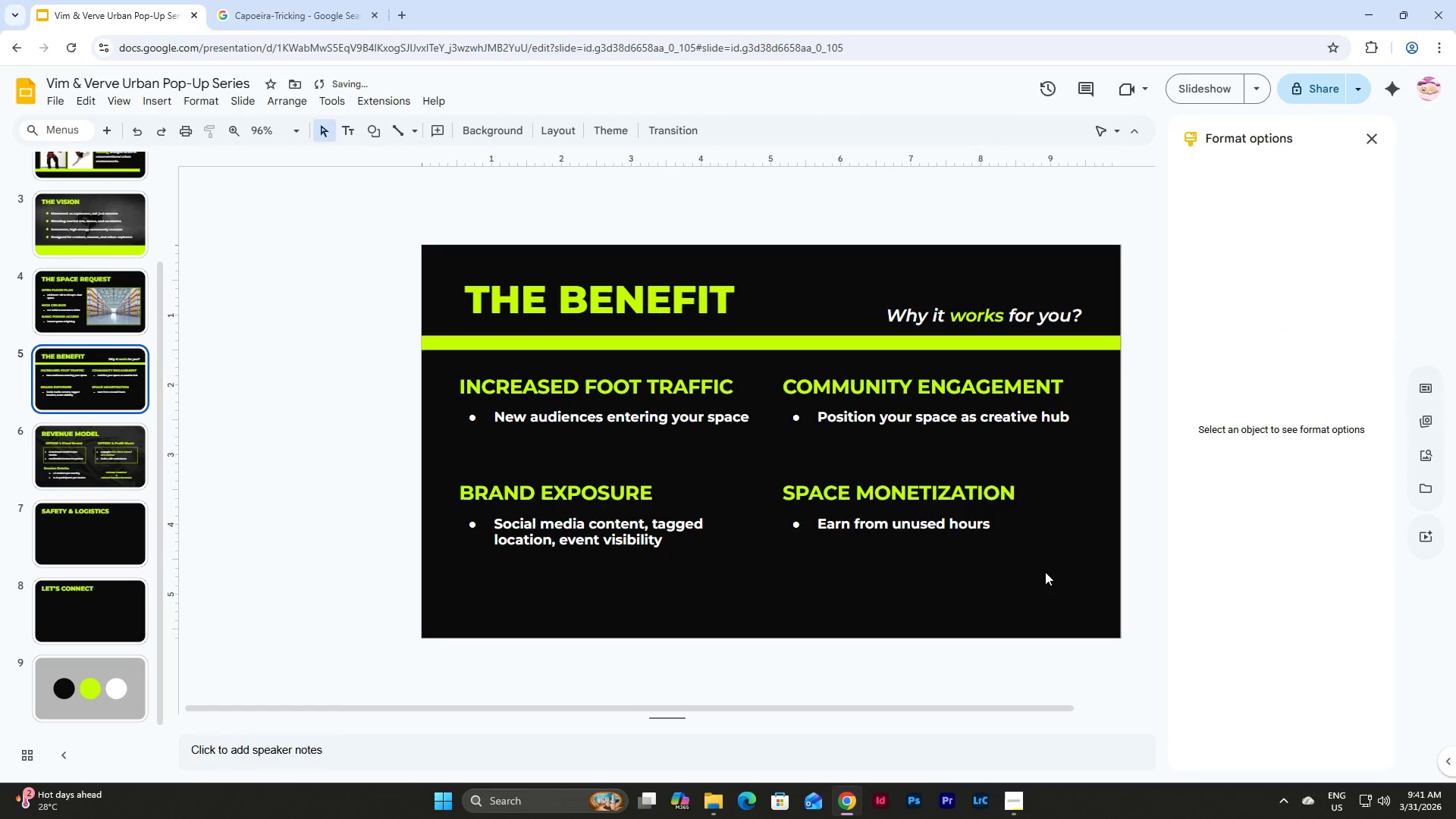 
left_click_drag(start_coordinate=[1063, 572], to_coordinate=[466, 468])
 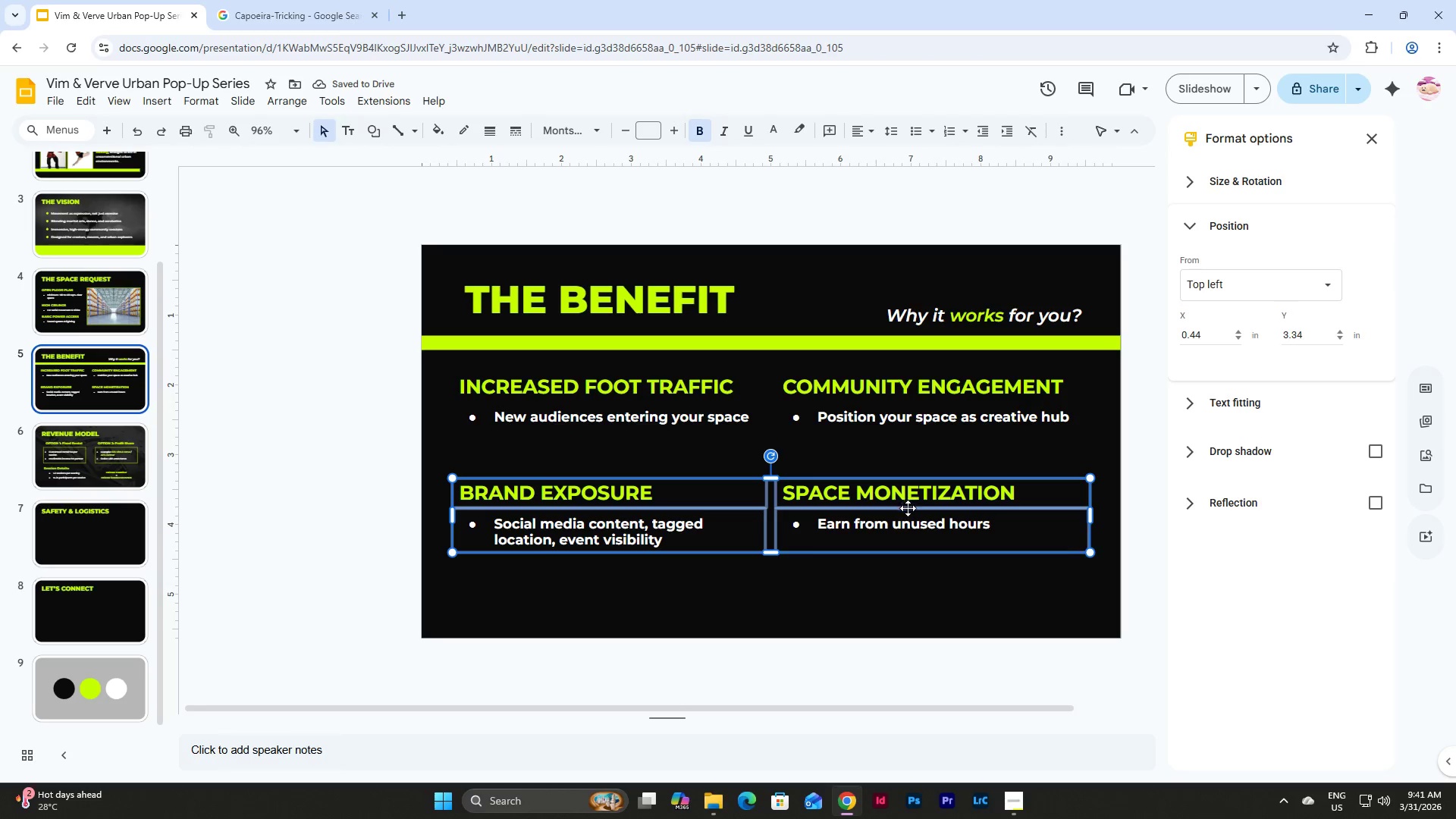 
left_click_drag(start_coordinate=[908, 511], to_coordinate=[908, 522])
 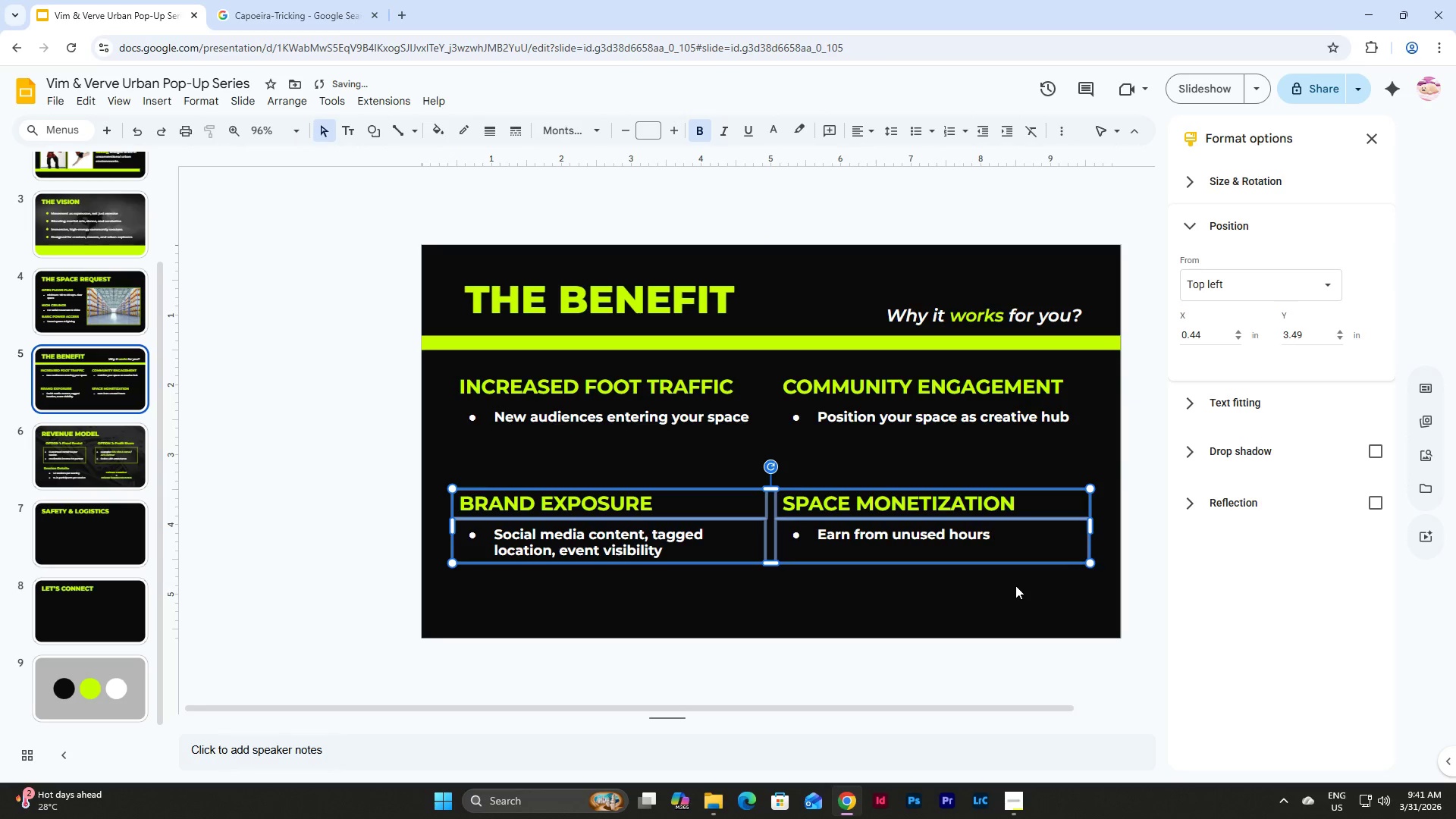 
left_click([1015, 585])
 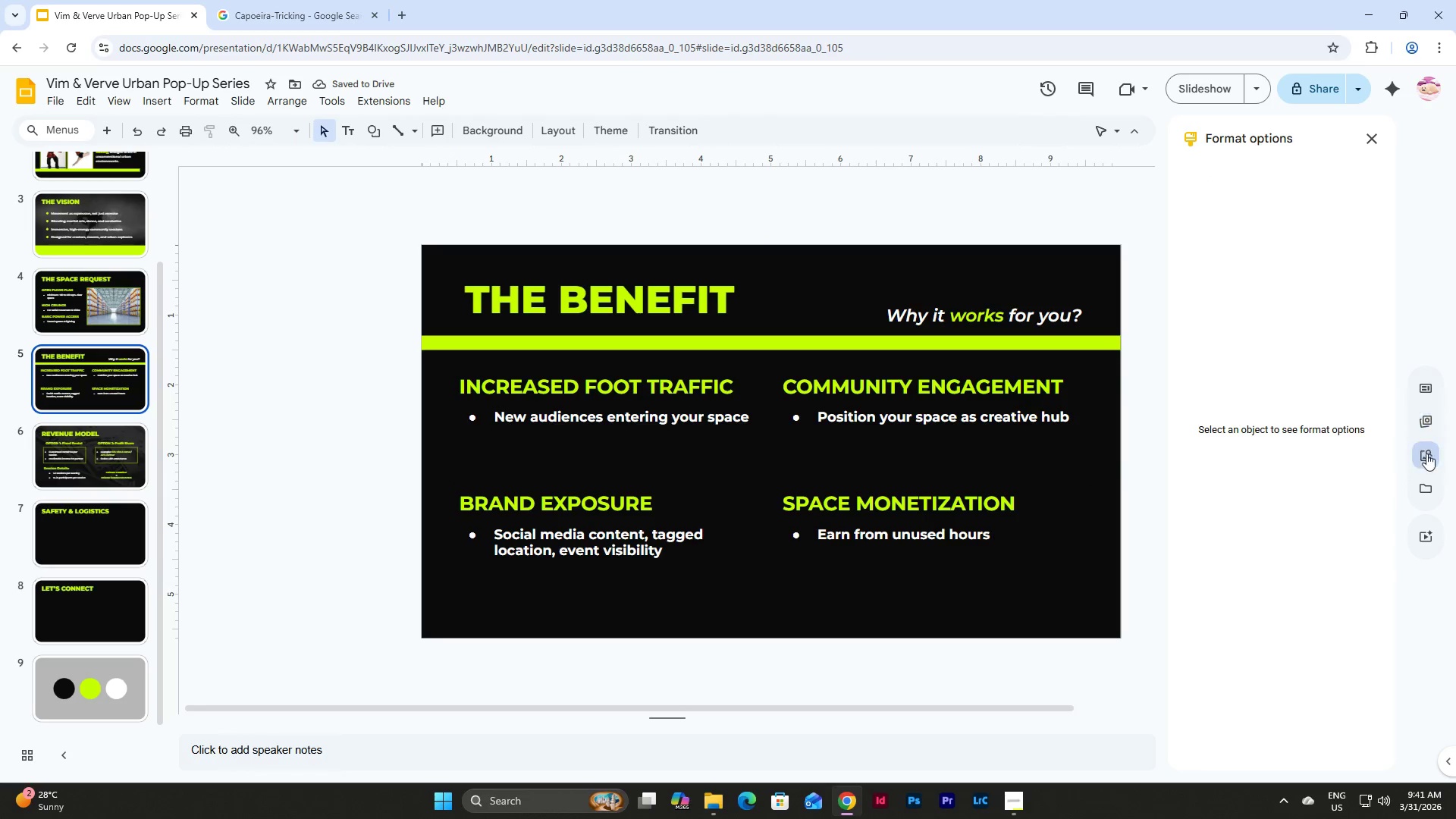 
left_click([1428, 450])
 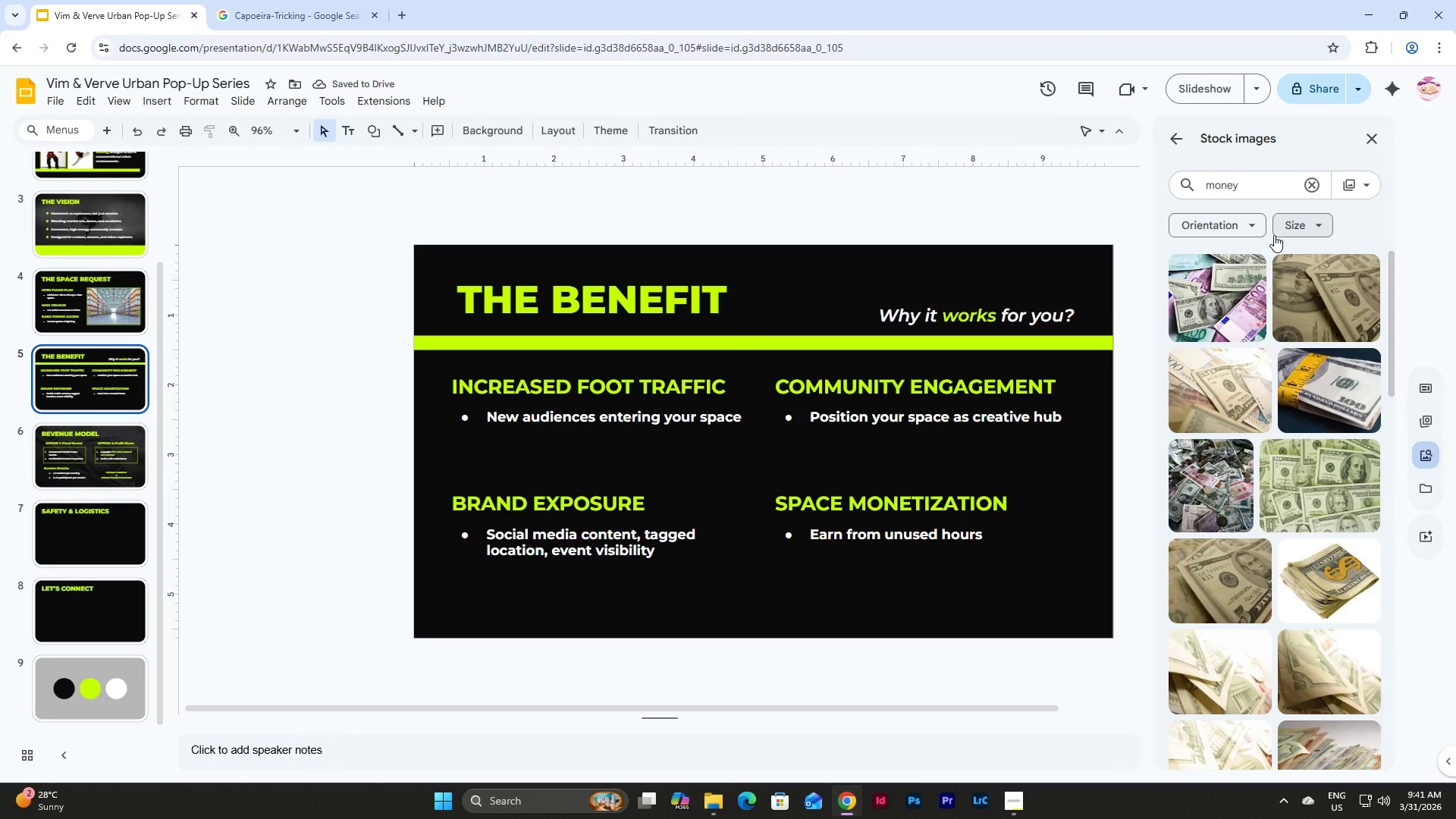 
left_click([1270, 186])
 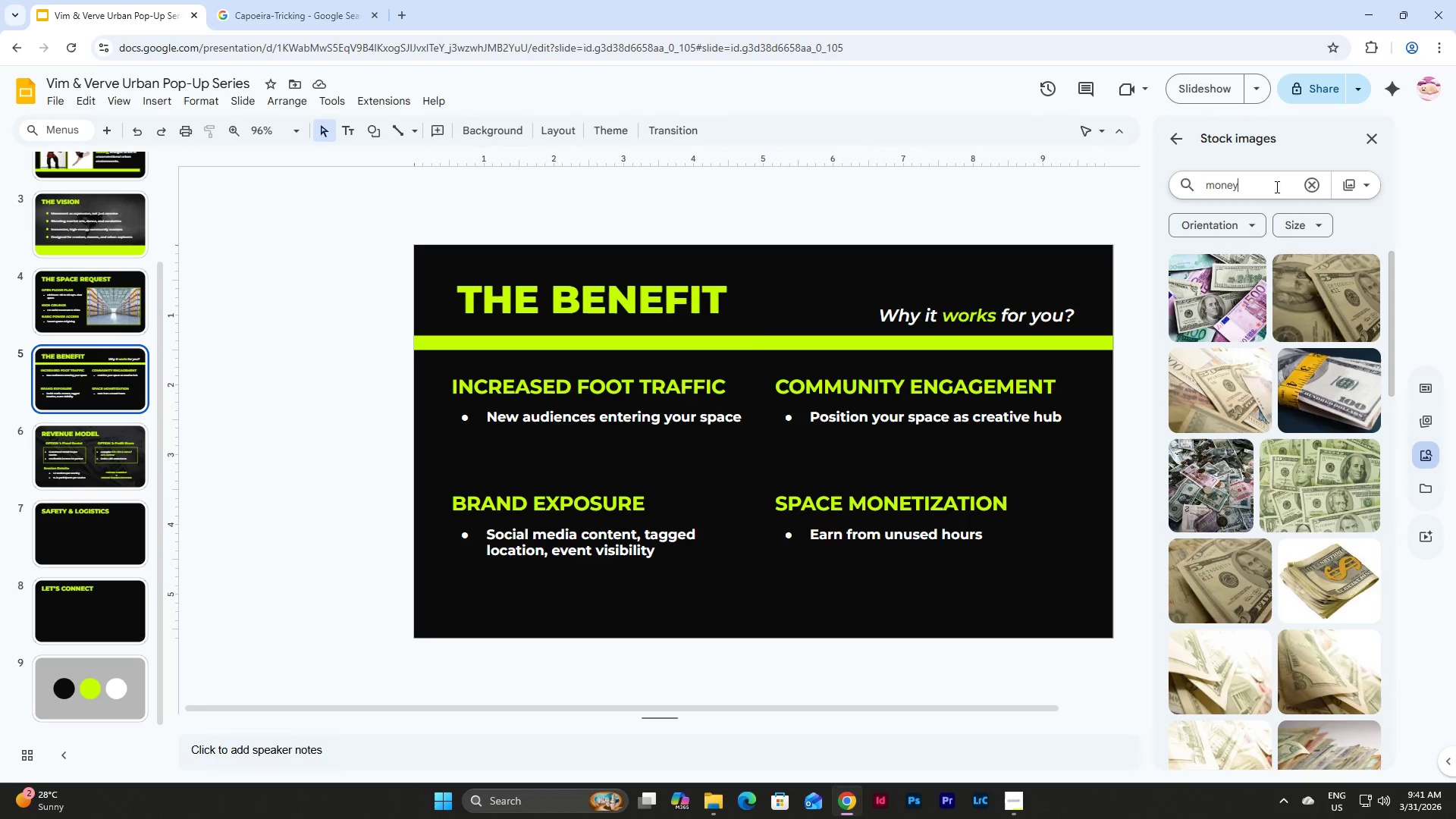 
left_click_drag(start_coordinate=[1276, 187], to_coordinate=[1170, 177])
 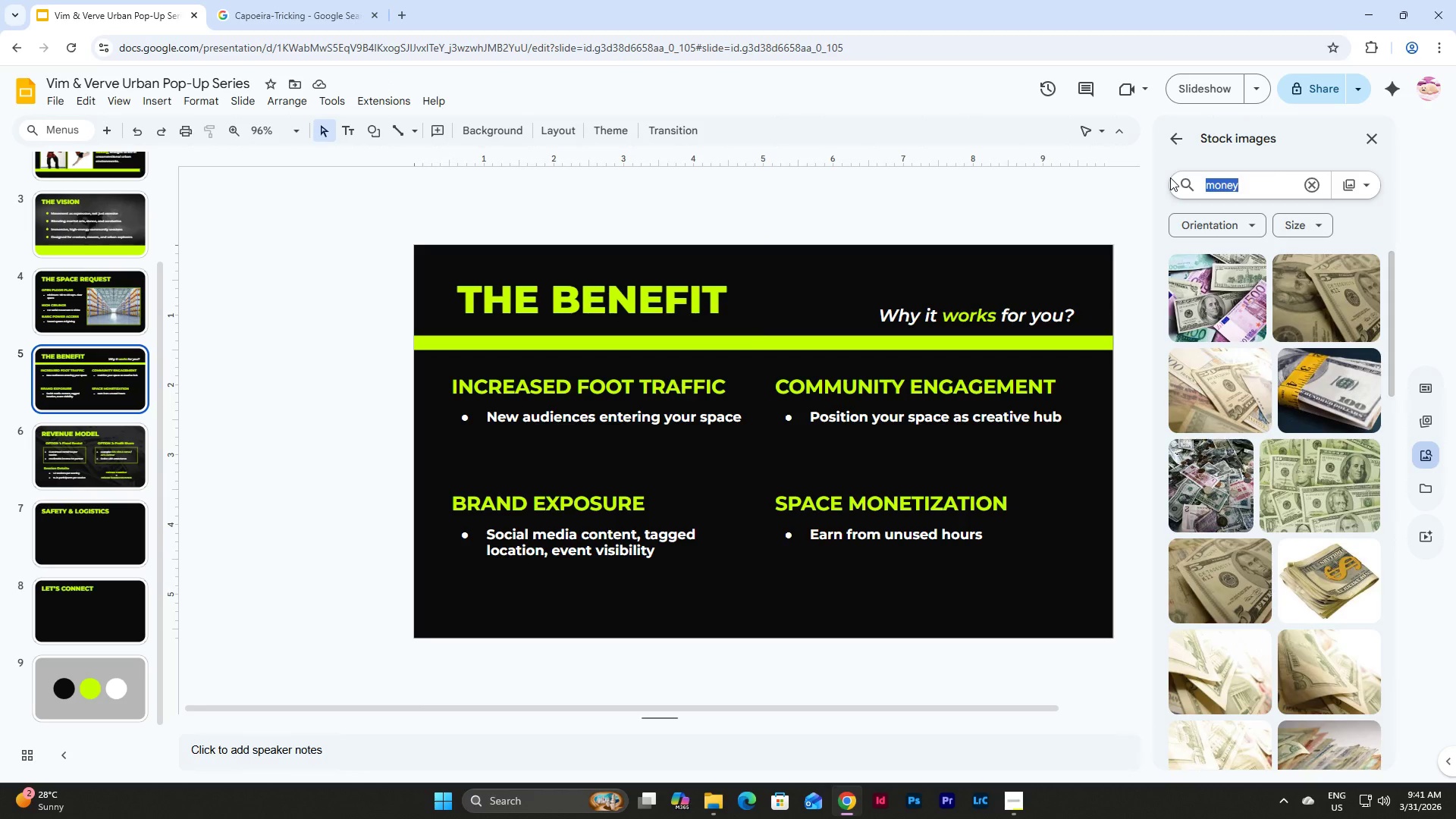 
type(car vector)
 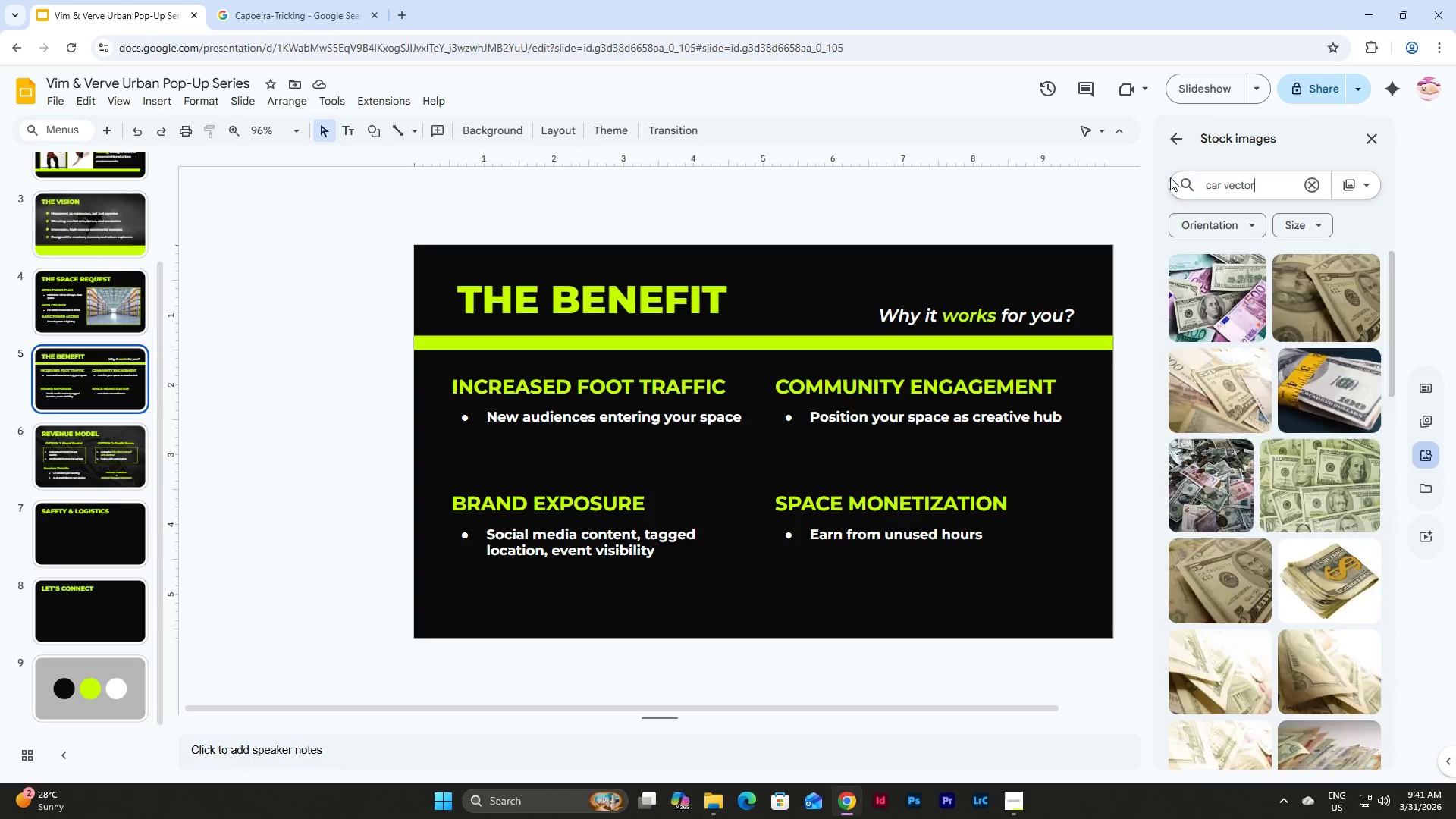 
key(Enter)
 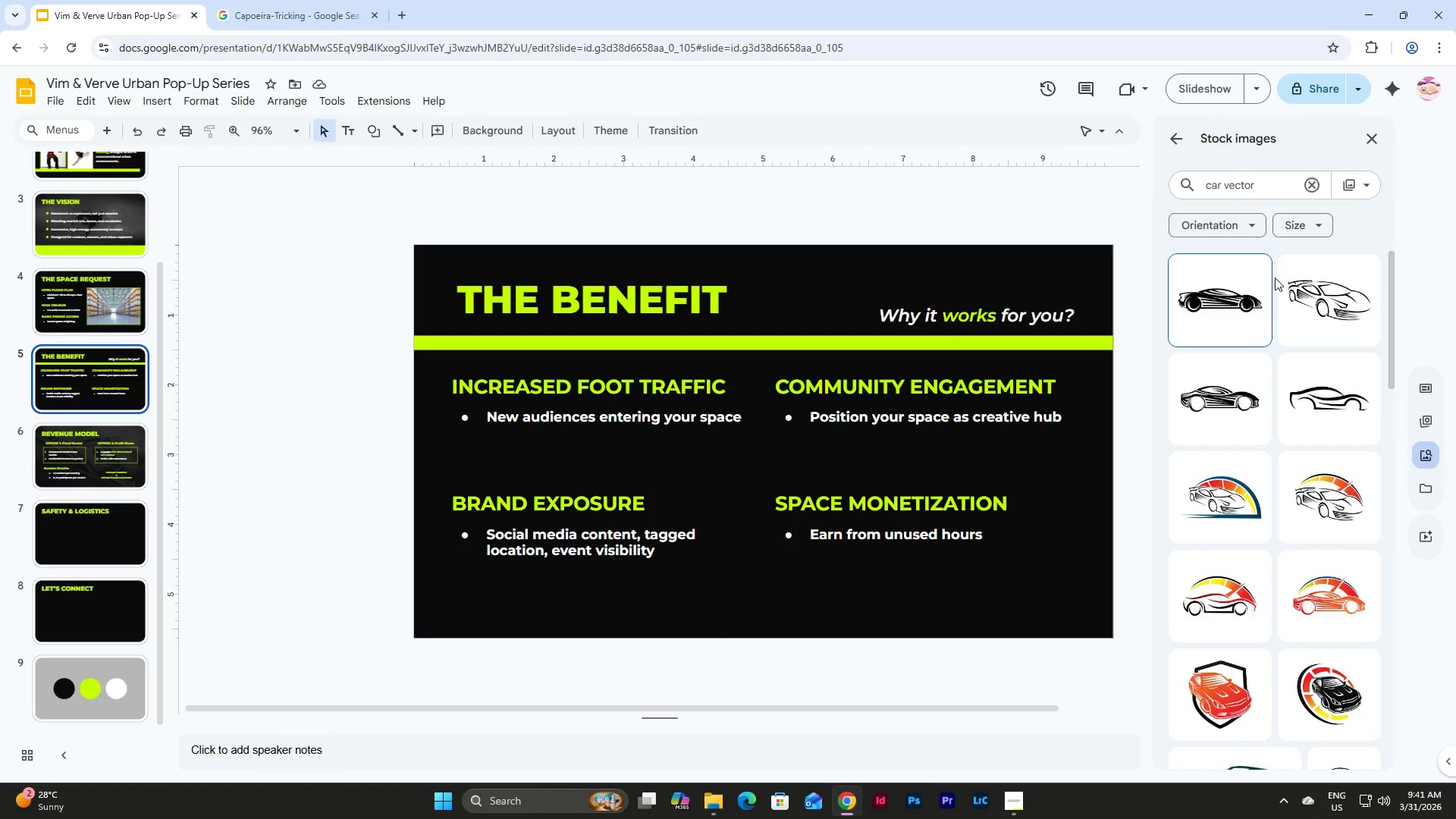 
scroll: coordinate [1288, 366], scroll_direction: down, amount: 3.0
 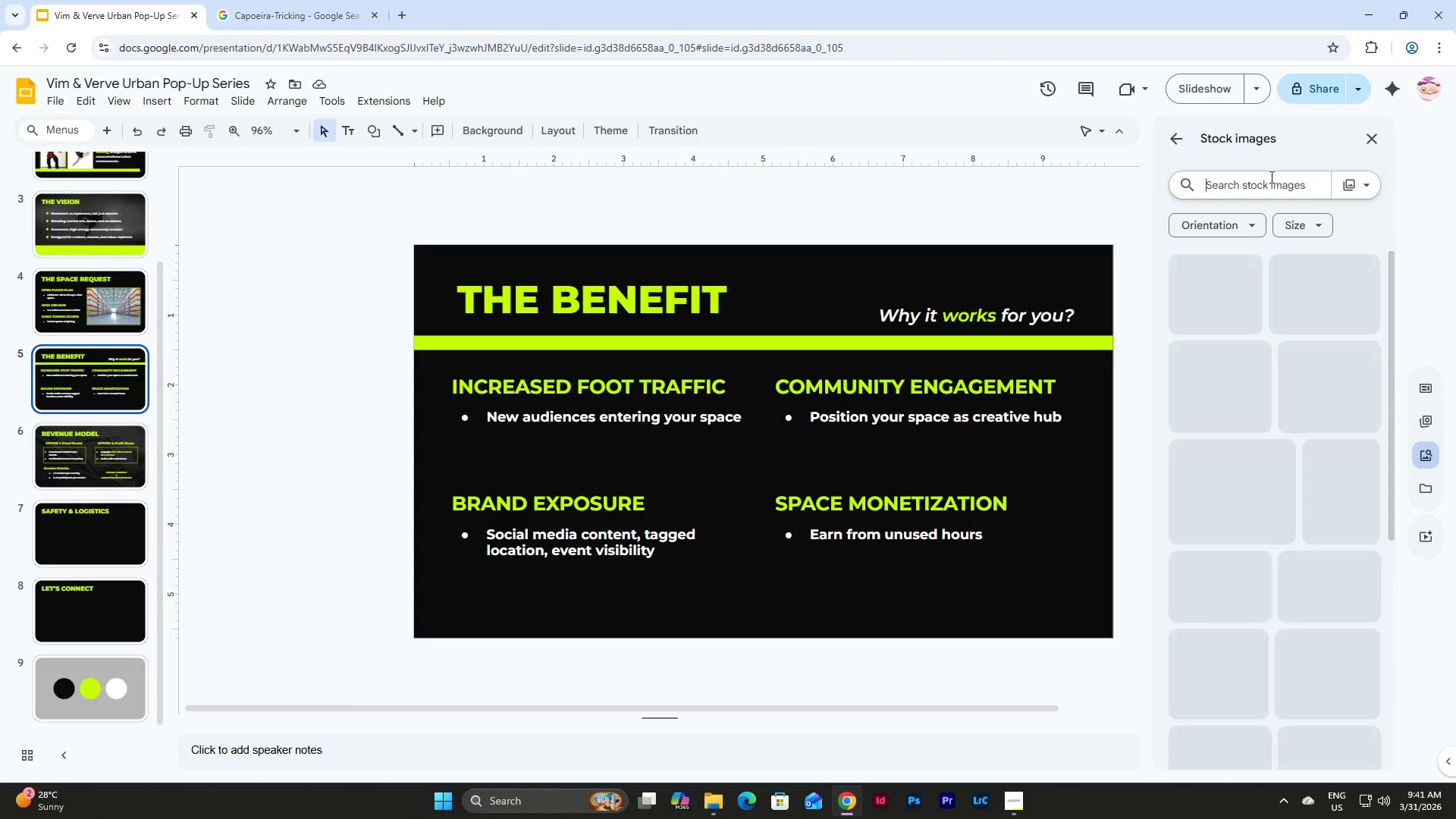 
left_click([1176, 137])
 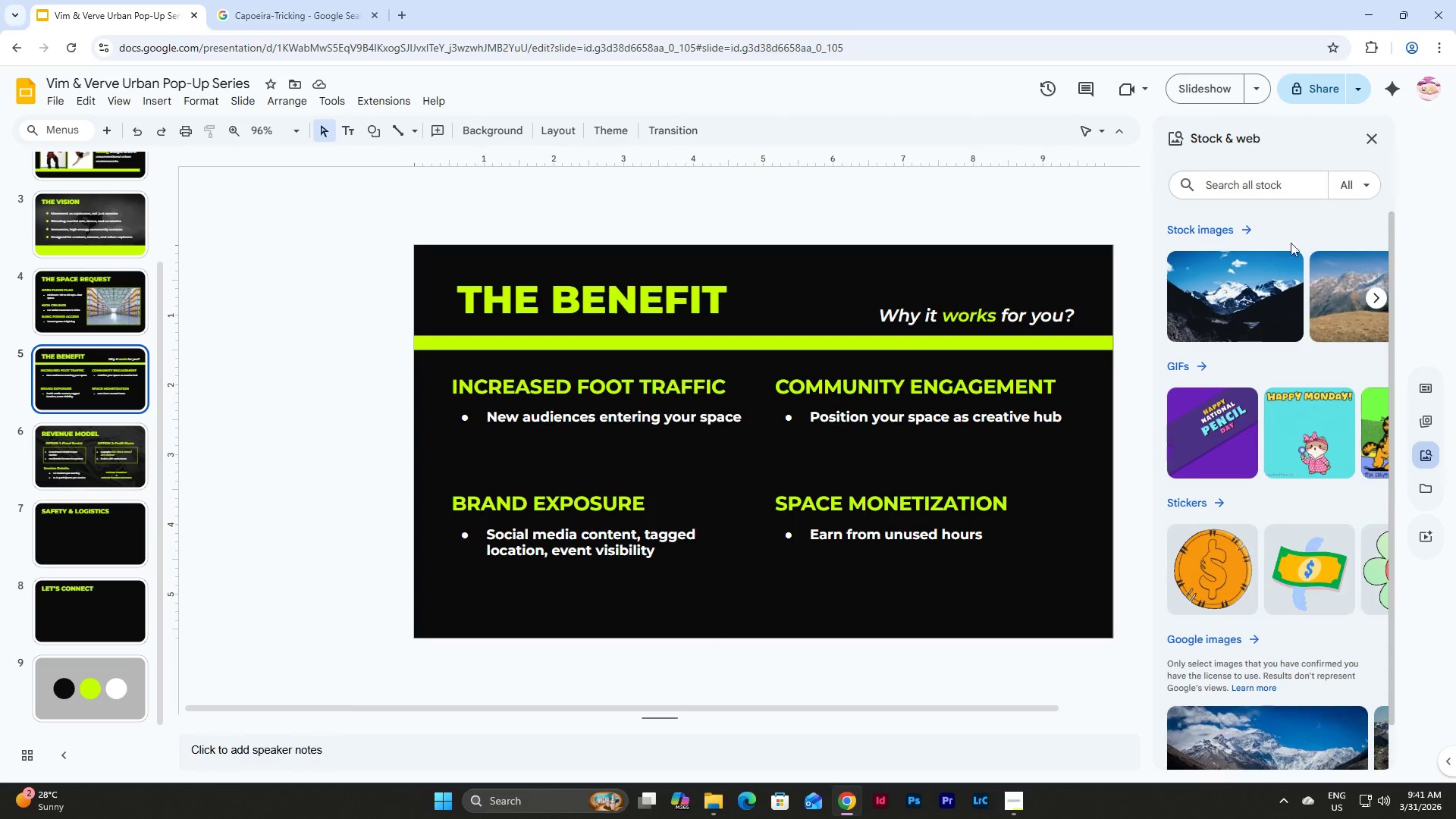 
left_click([1276, 181])
 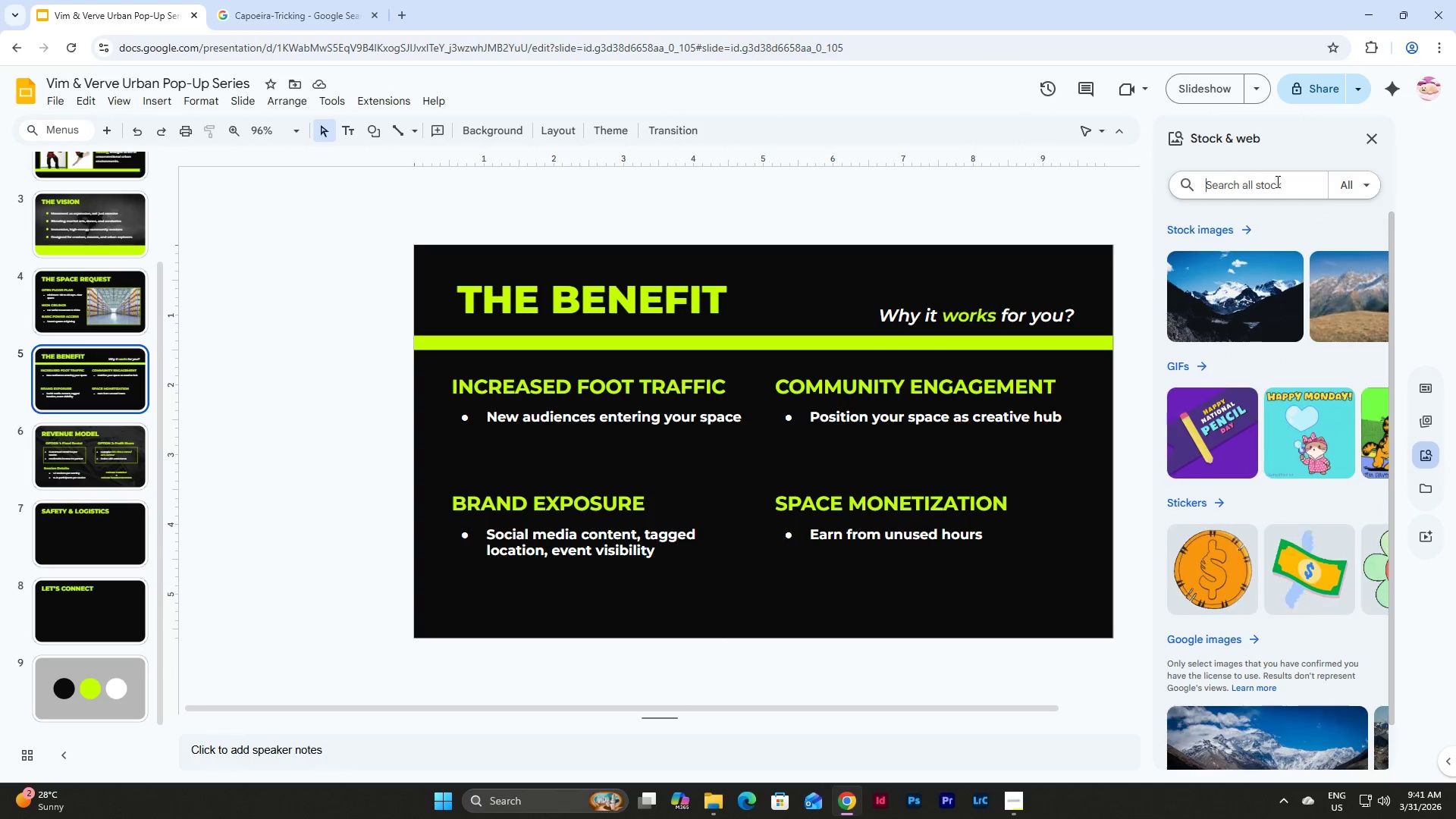 
type(car)
 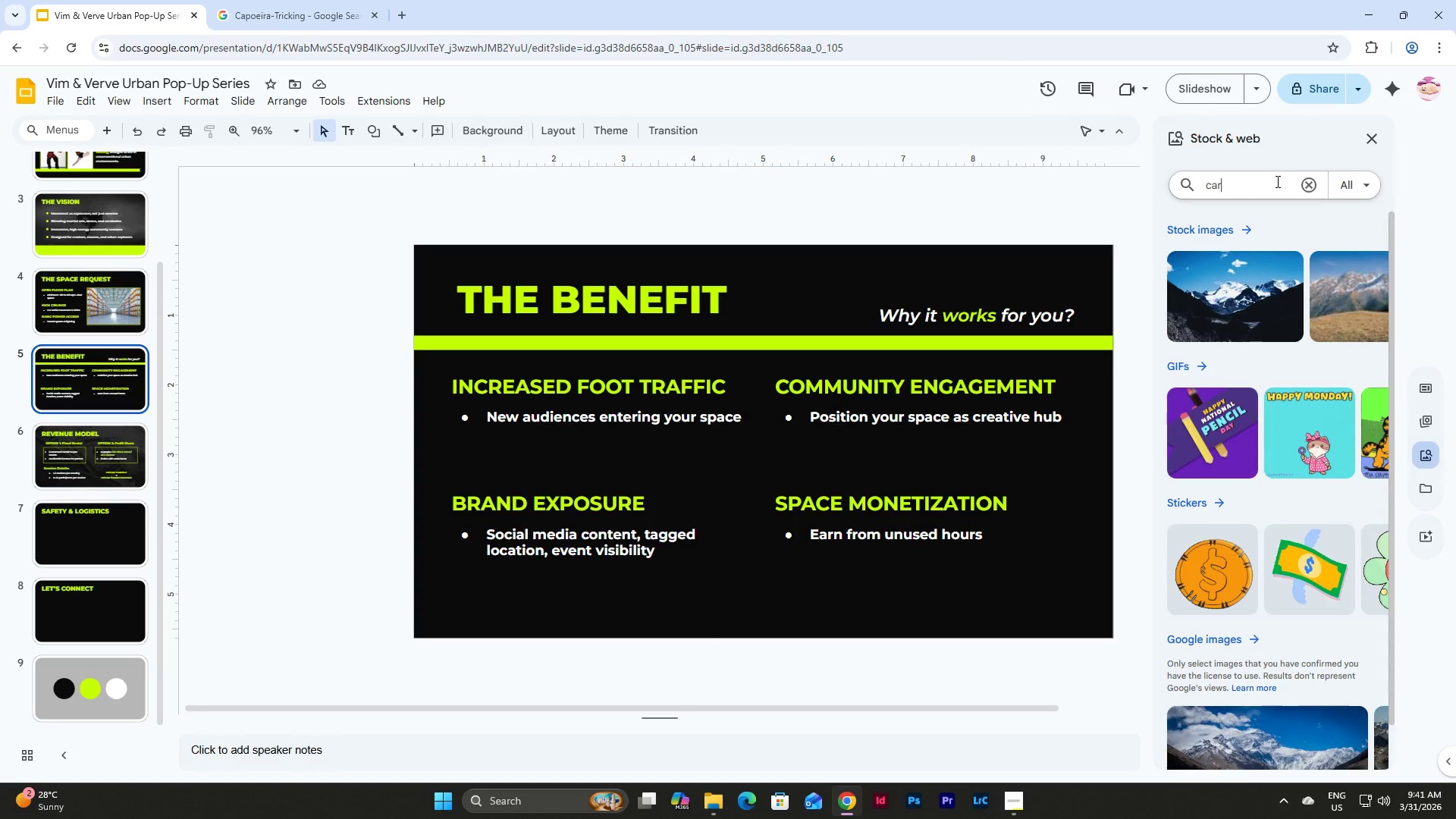 
key(Enter)
 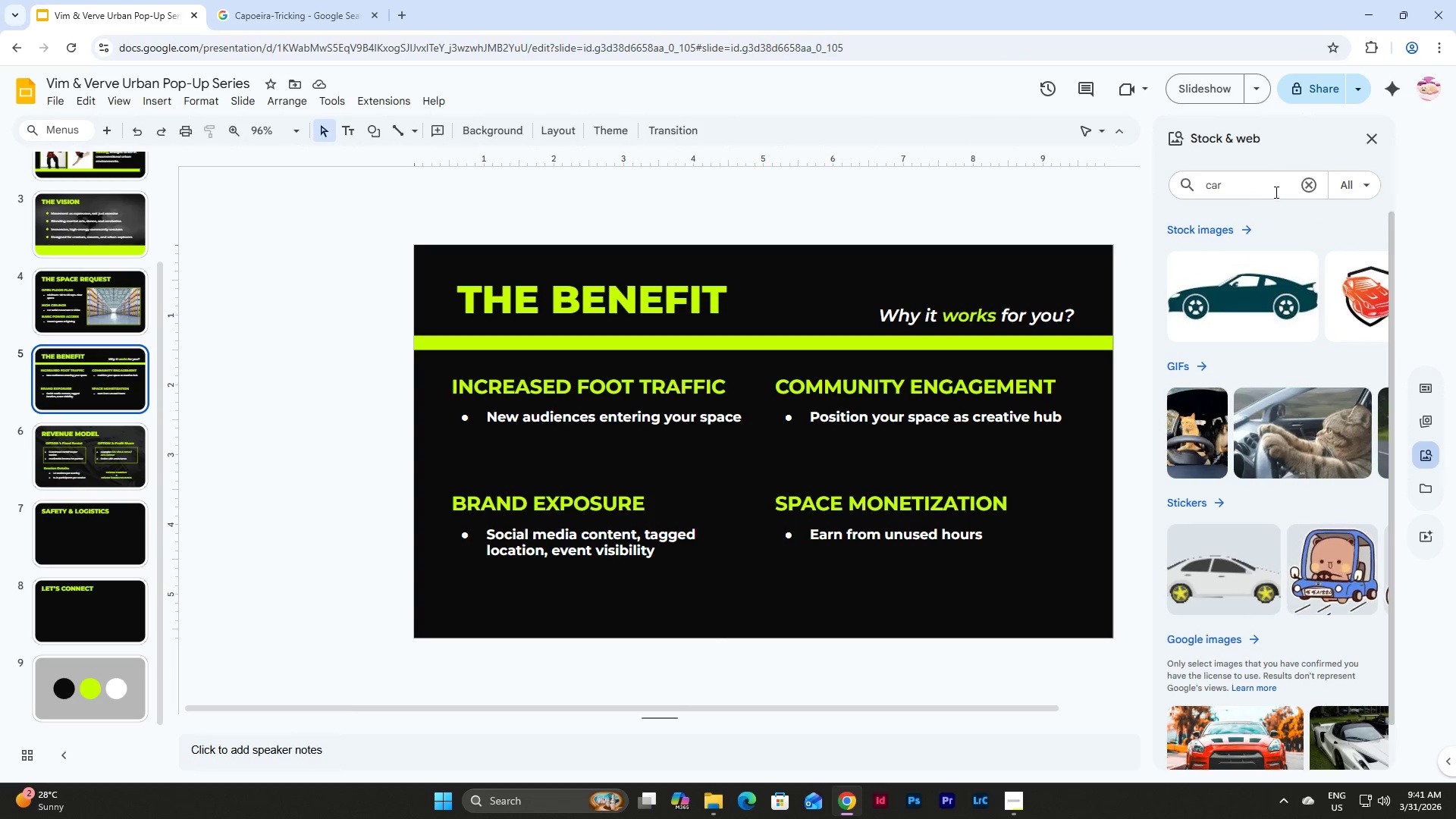 
left_click_drag(start_coordinate=[1250, 183], to_coordinate=[1186, 175])
 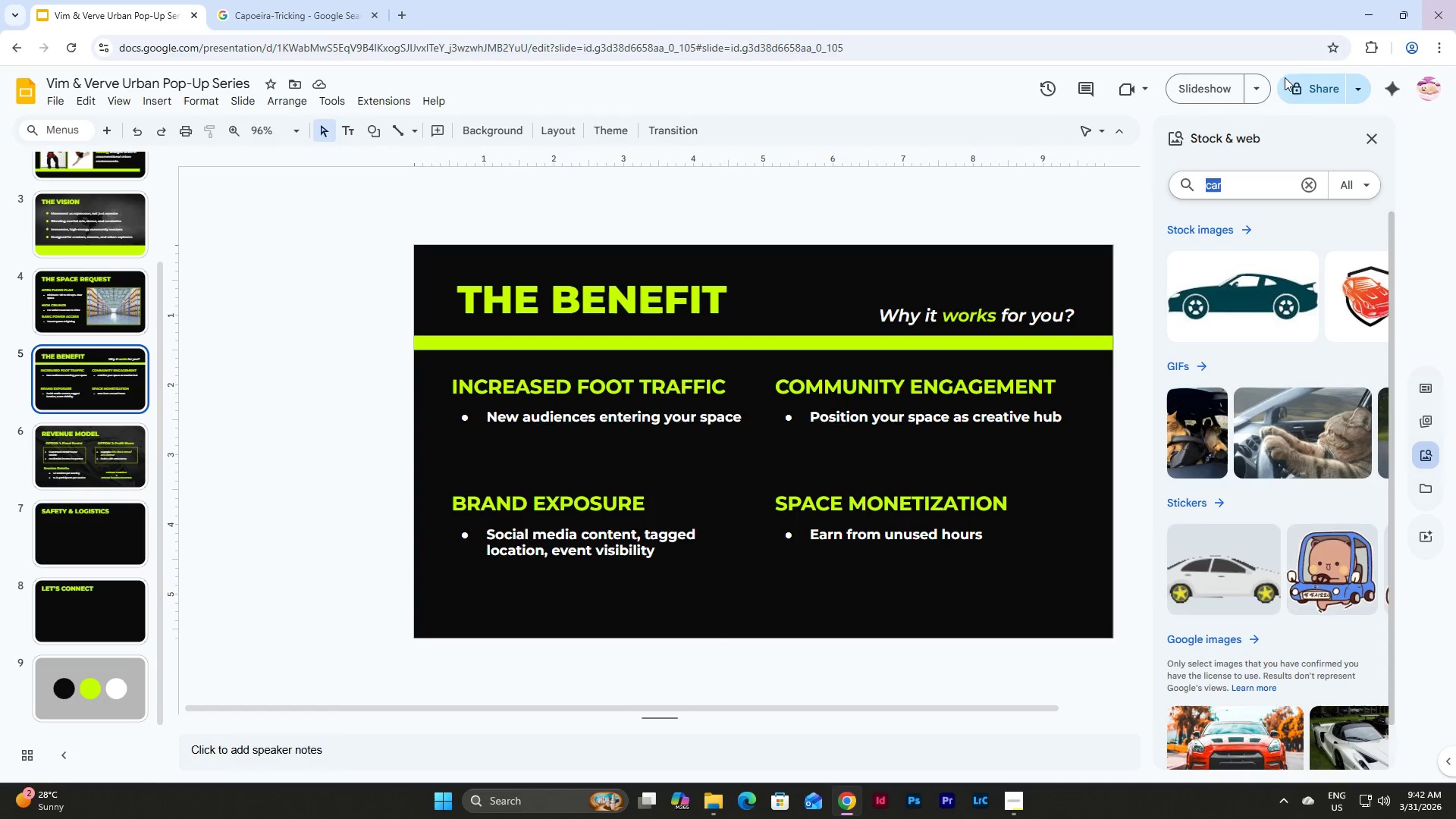 
wait(24.86)
 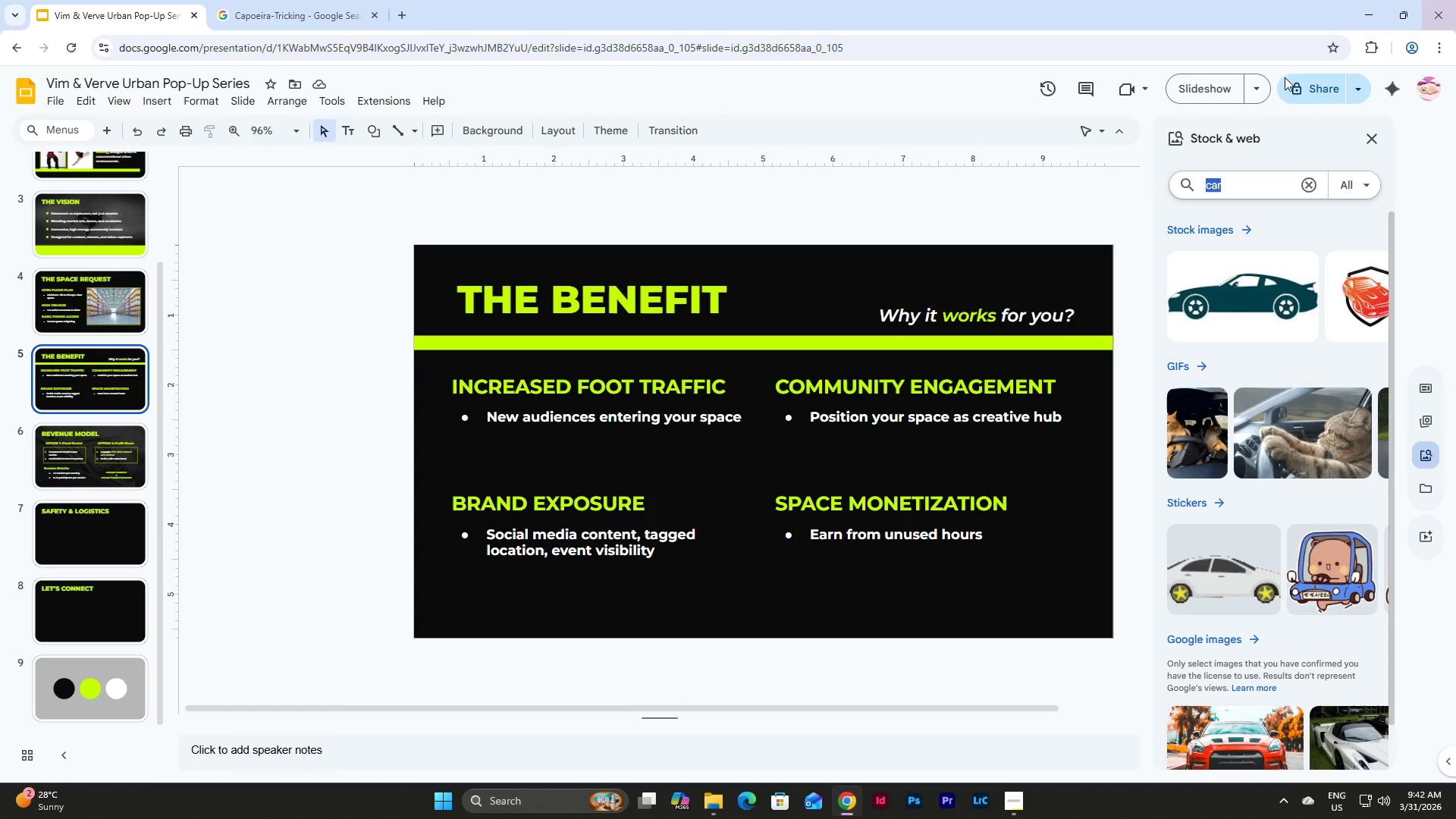 
type(footprint)
 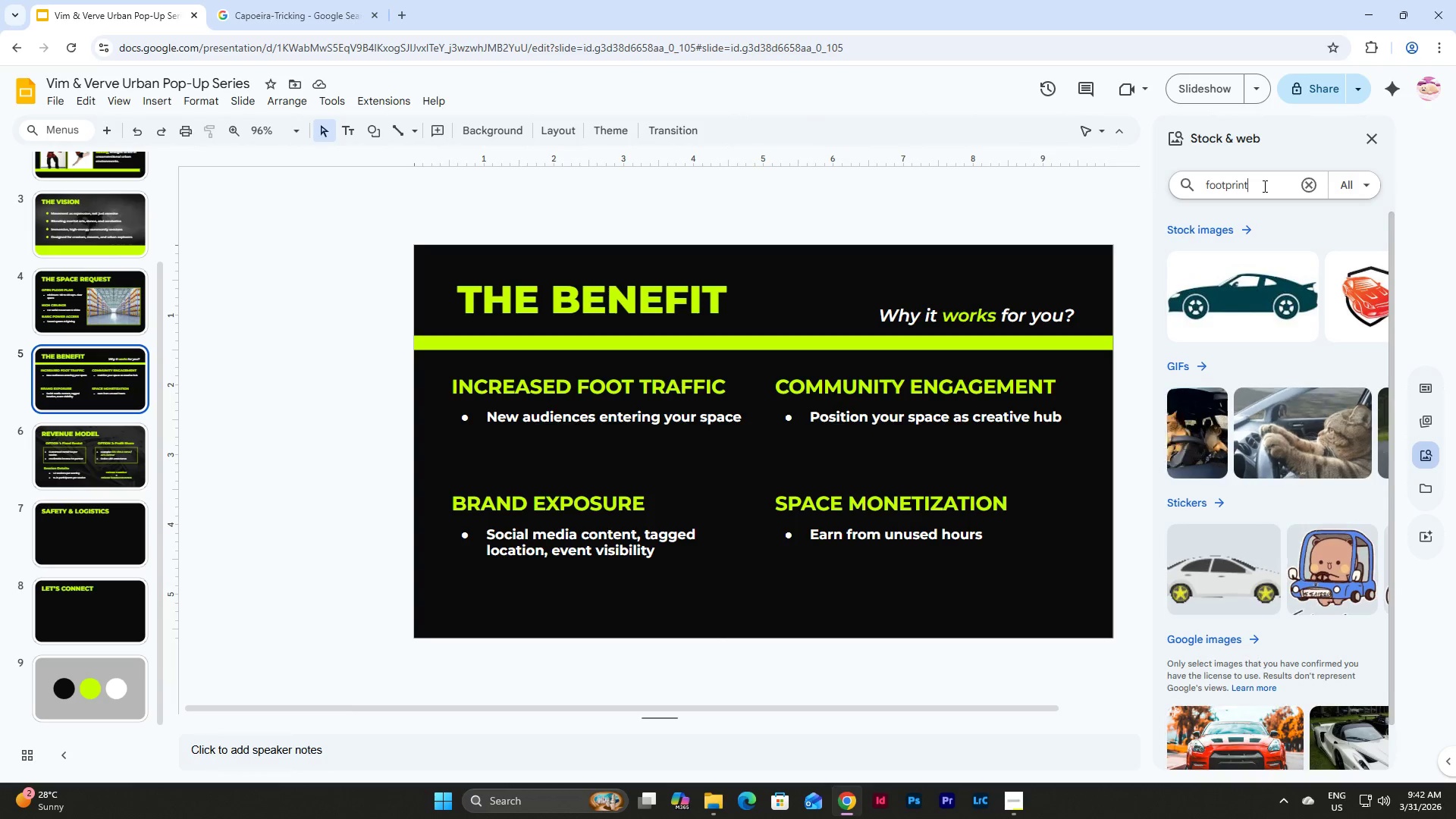 
key(Enter)
 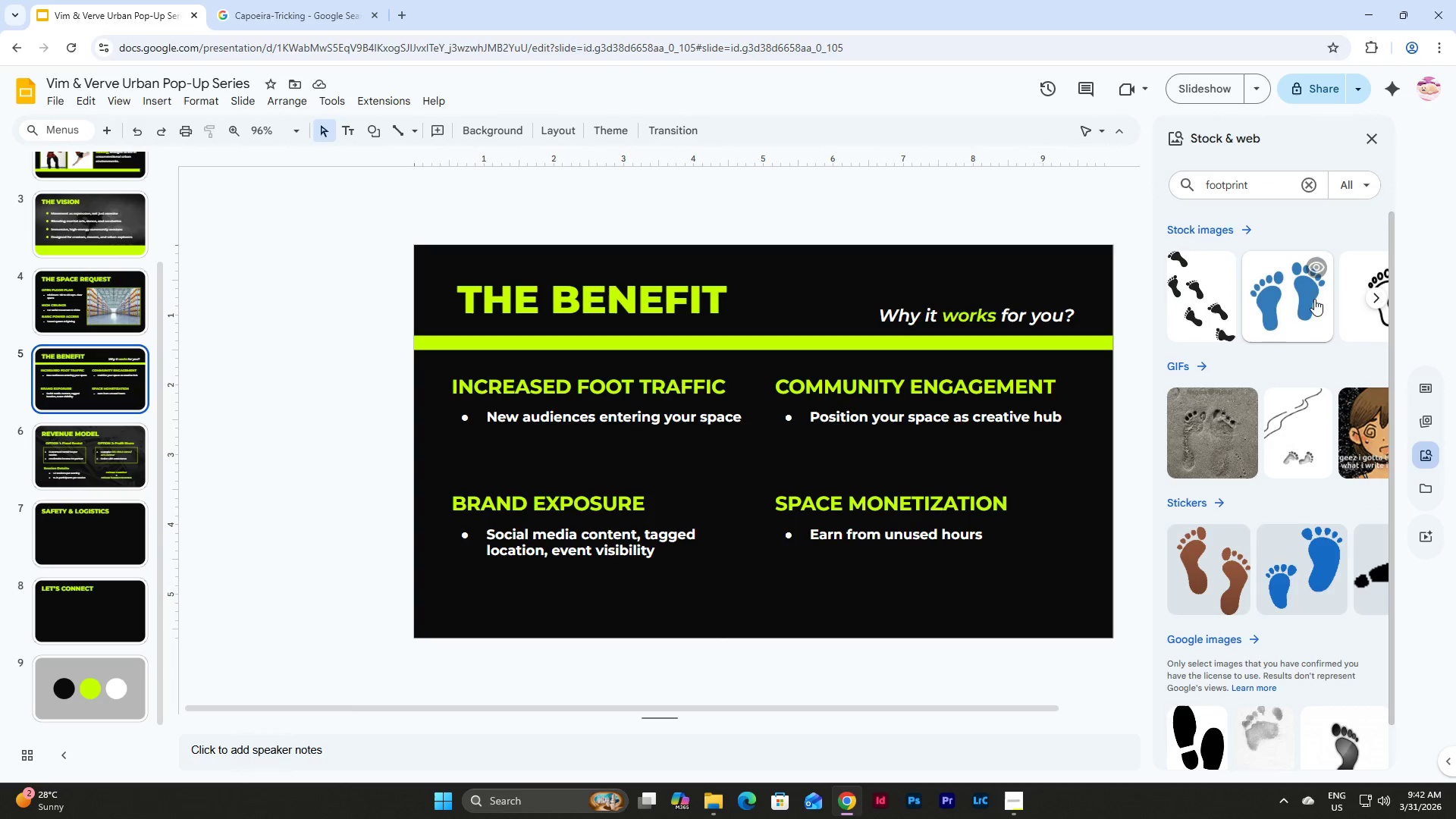 
left_click([1373, 294])
 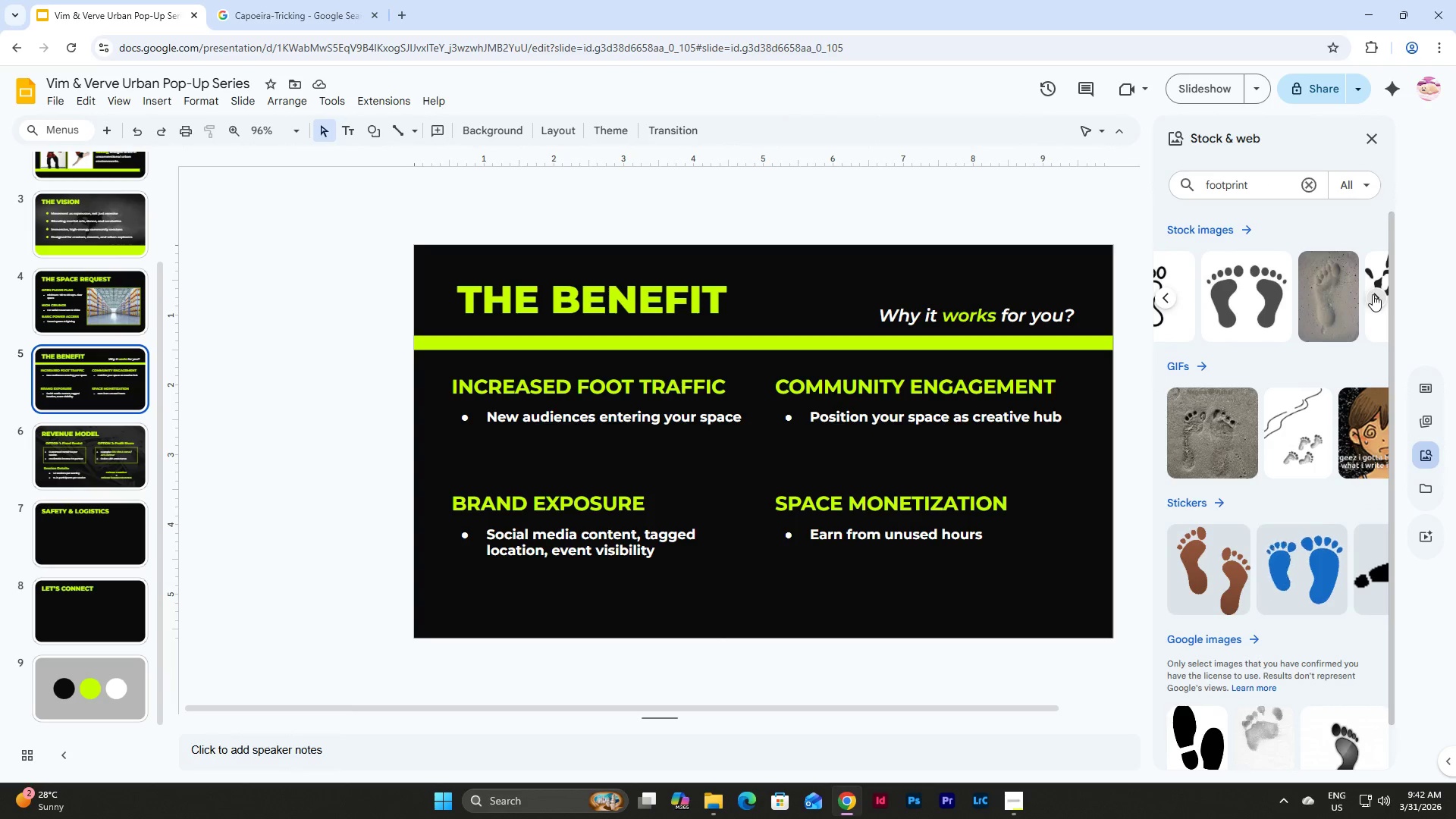 
left_click([1373, 294])
 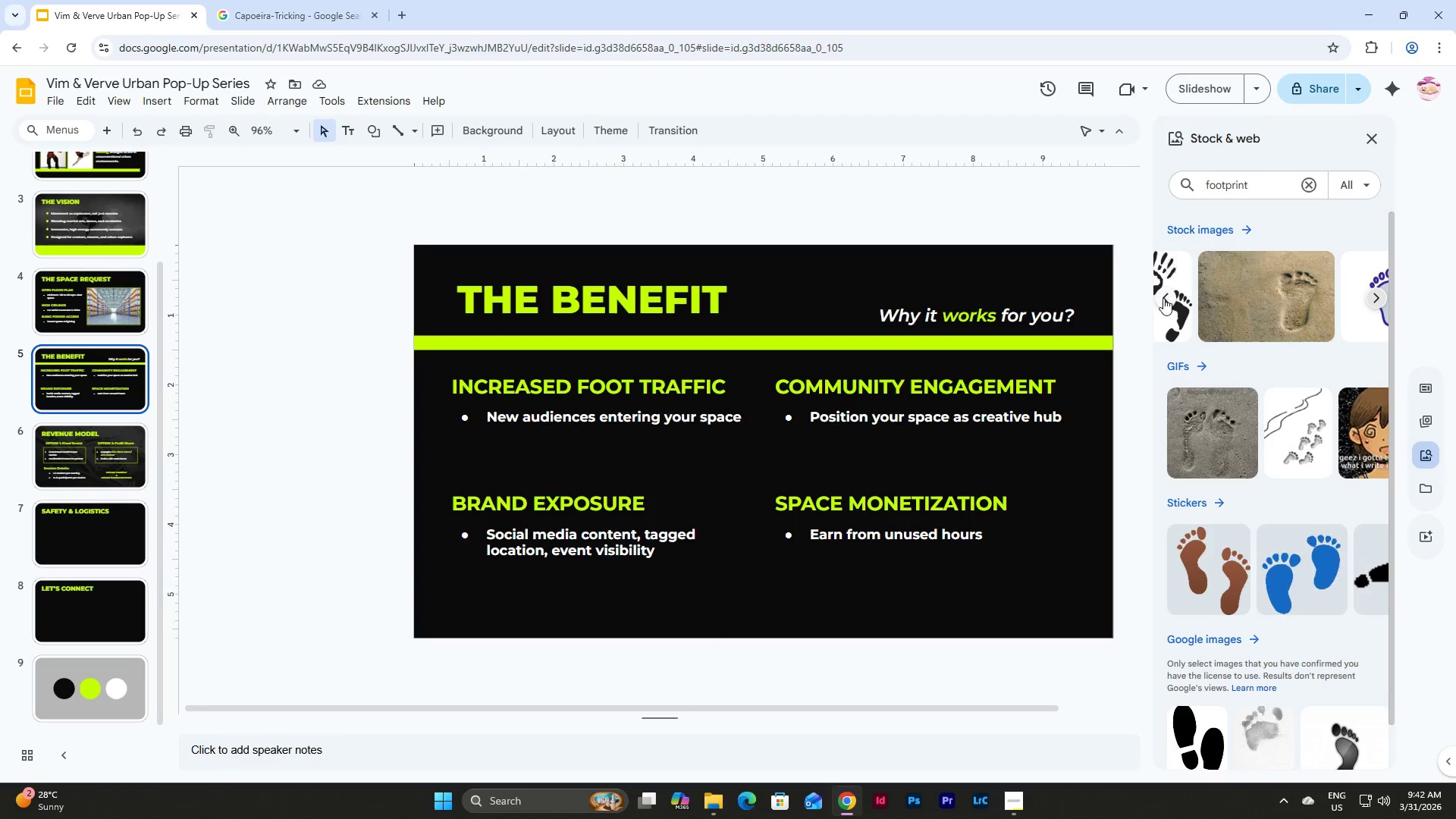 
left_click([1169, 293])
 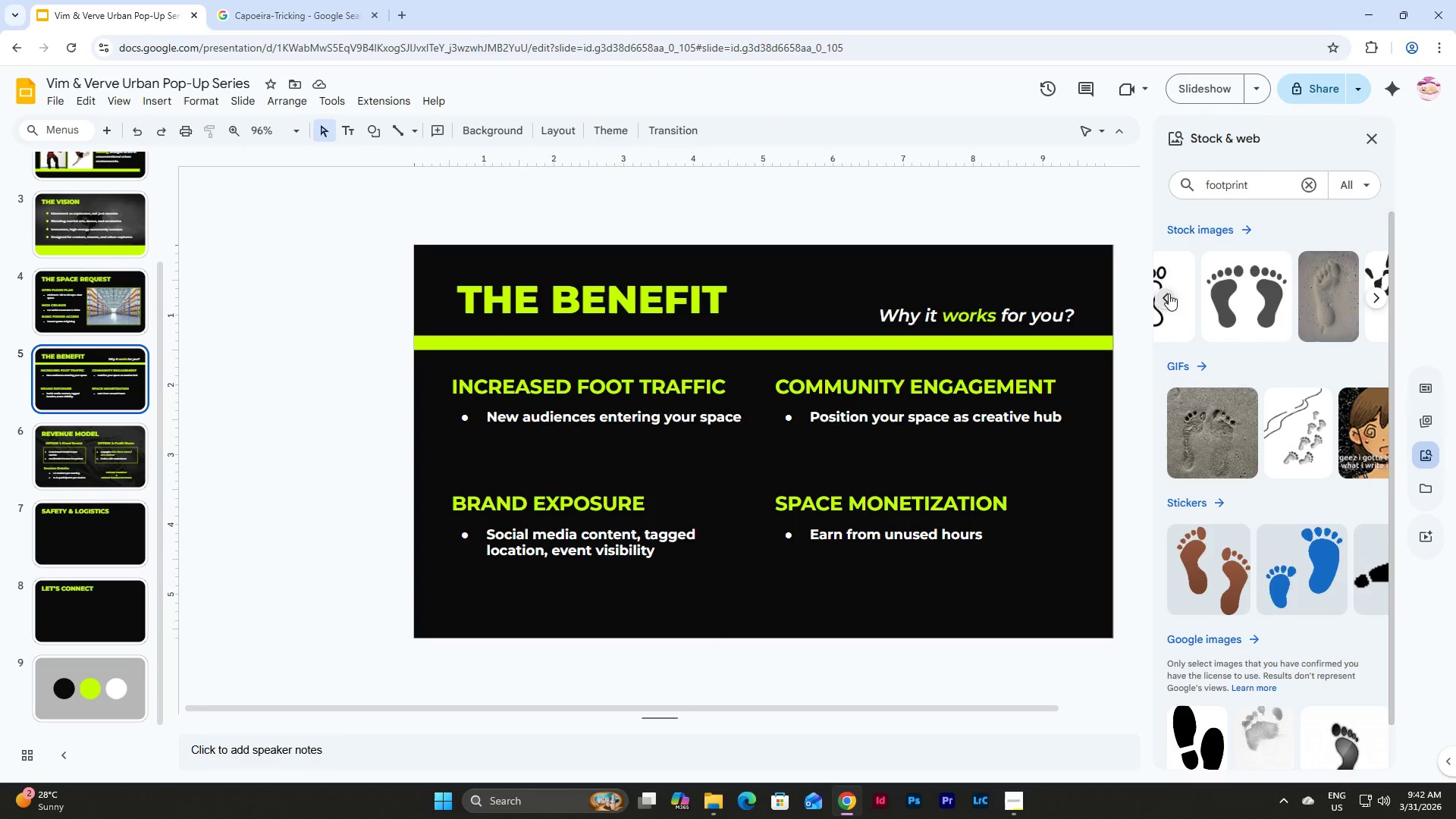 
left_click([1169, 293])
 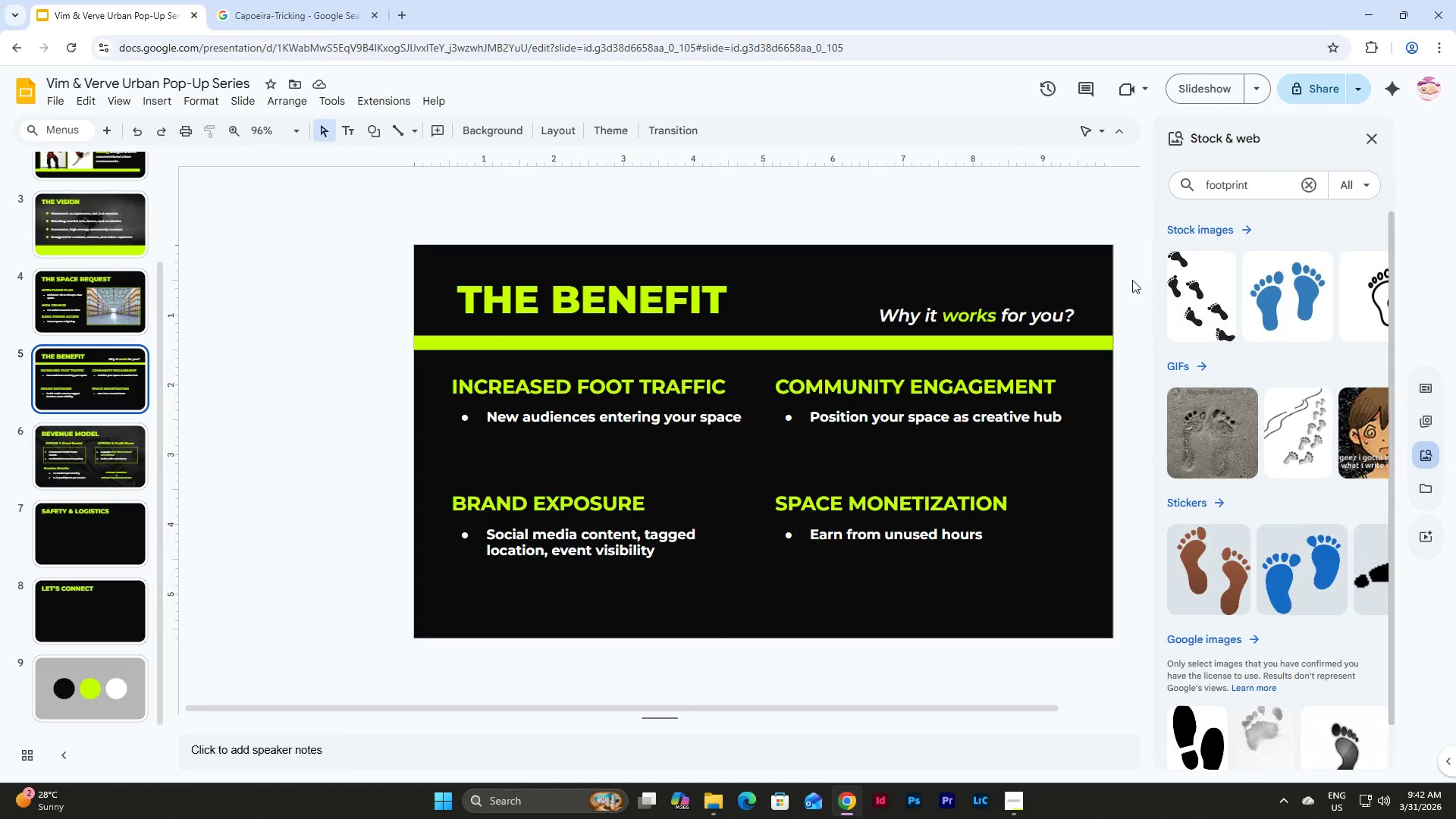 
wait(31.58)
 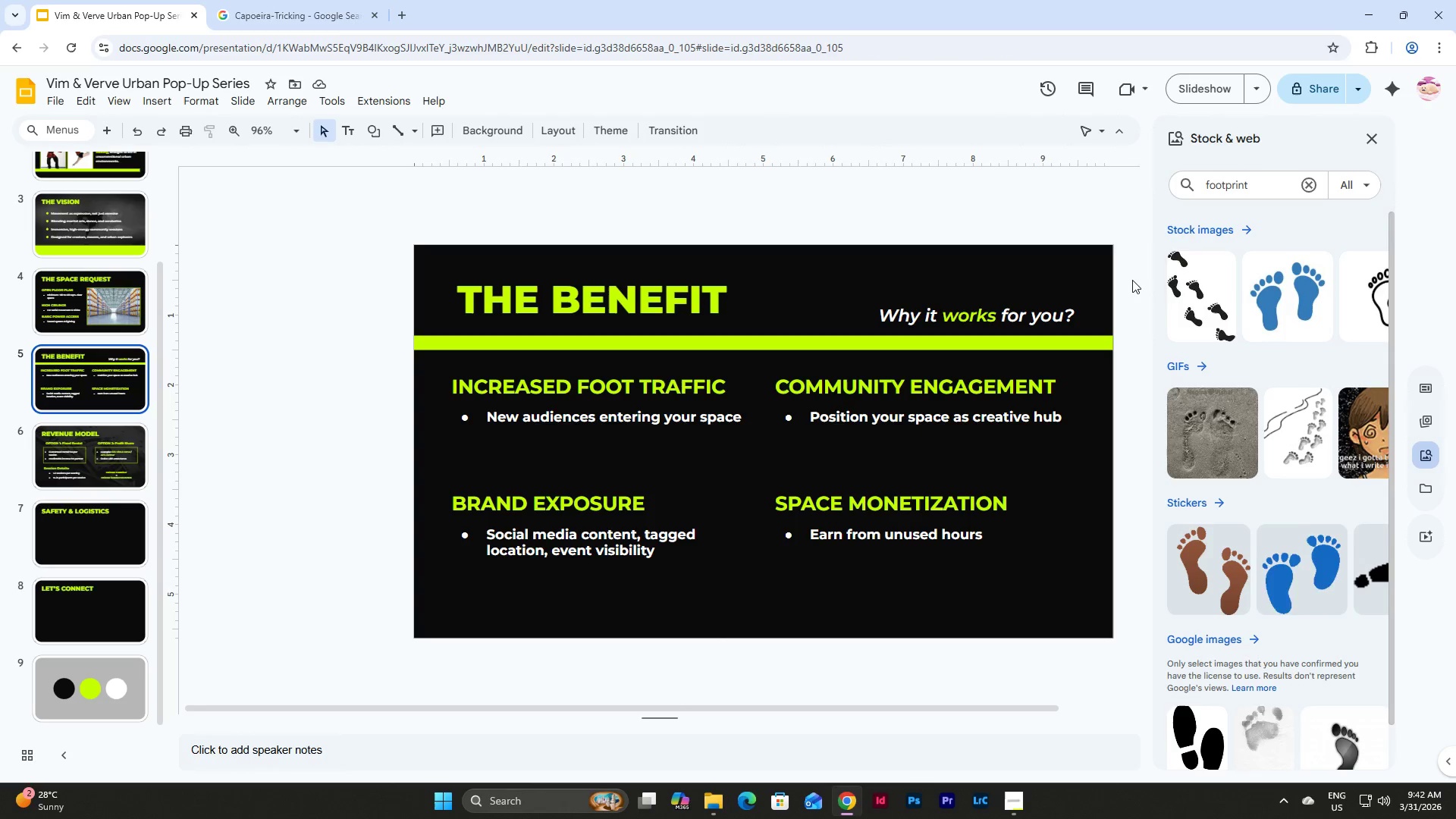 
left_click([1232, 230])
 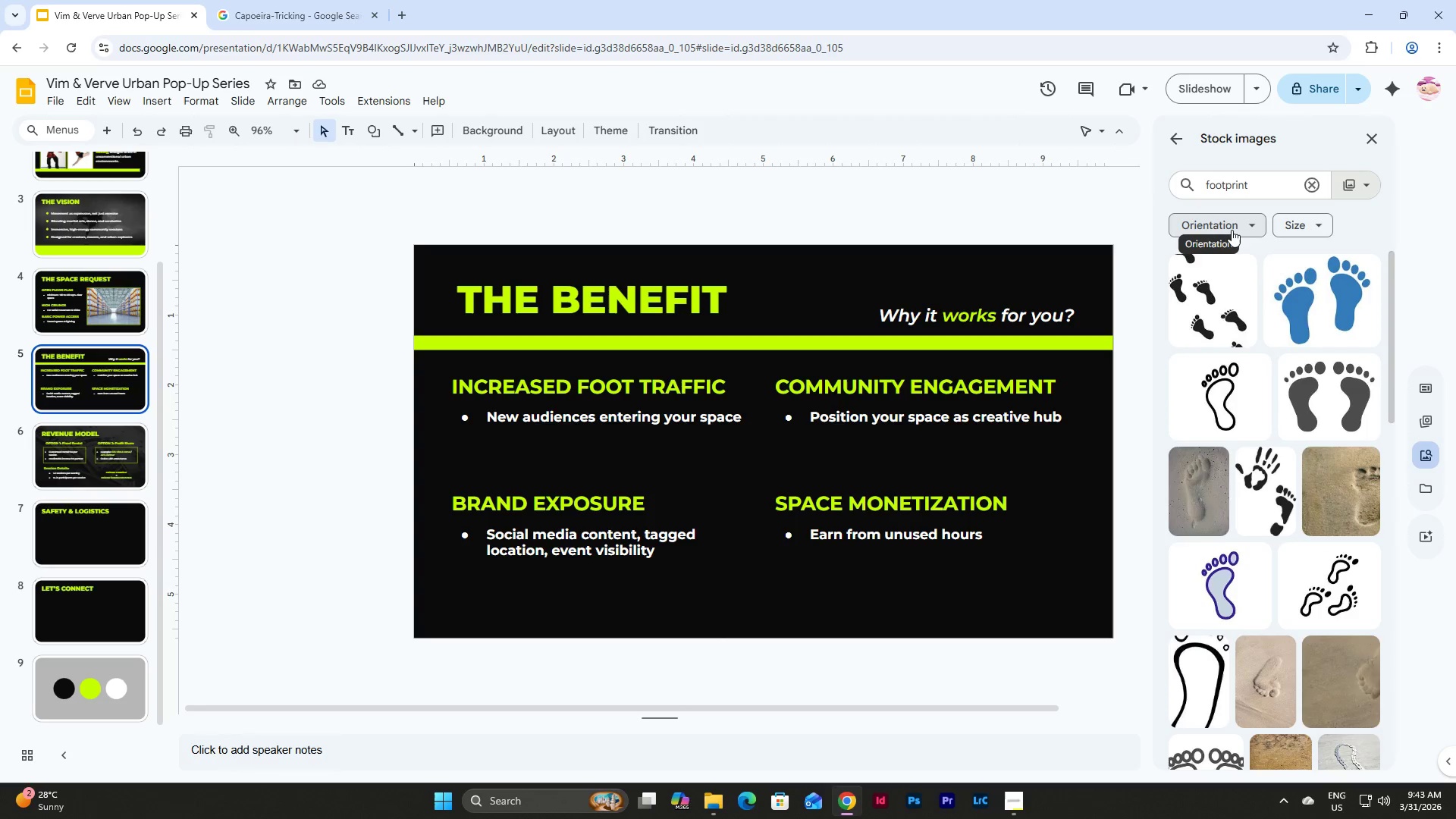 
scroll: coordinate [1257, 355], scroll_direction: down, amount: 1.0
 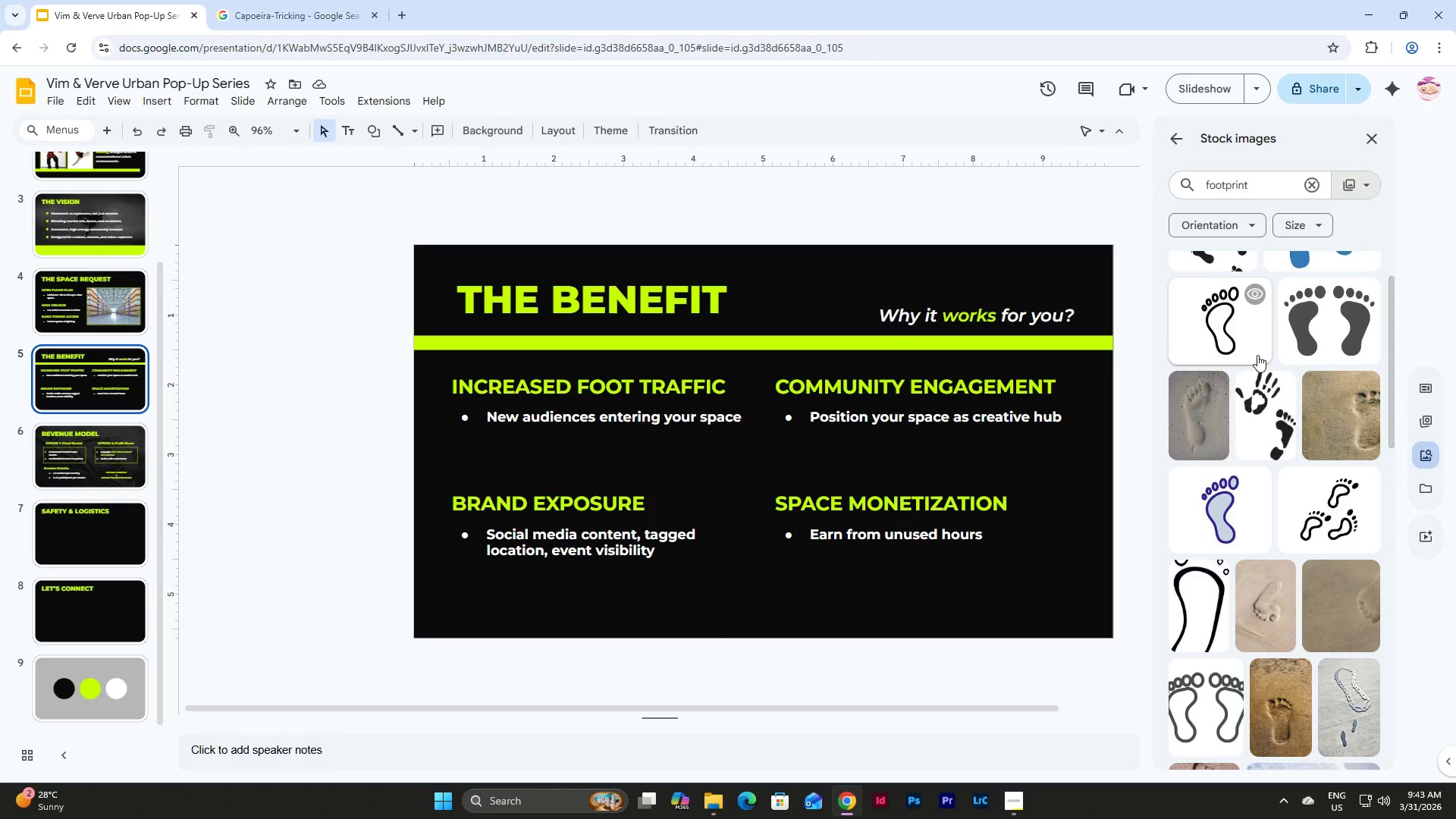 
scroll: coordinate [1257, 355], scroll_direction: up, amount: 2.0
 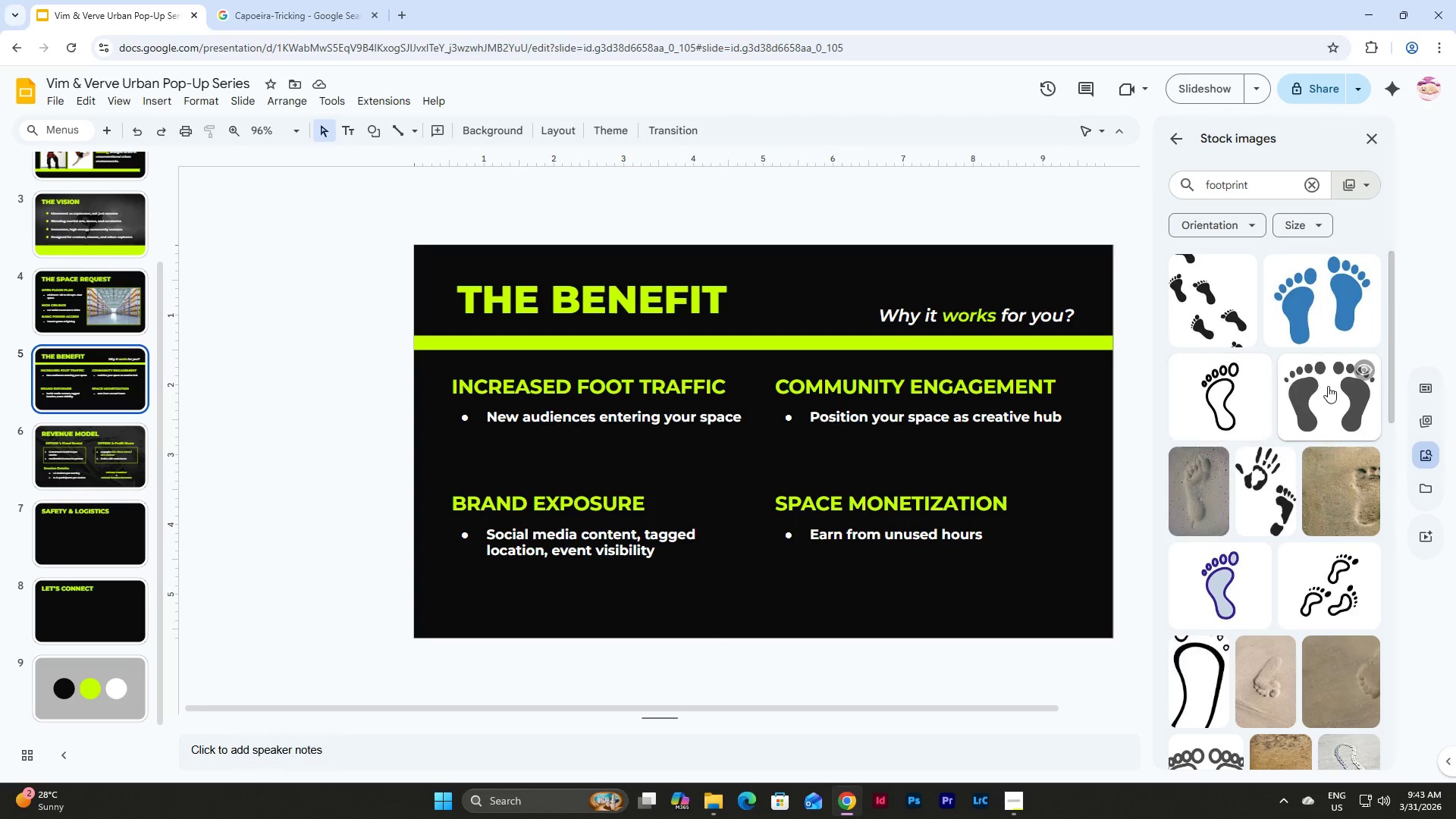 
left_click([1326, 385])
 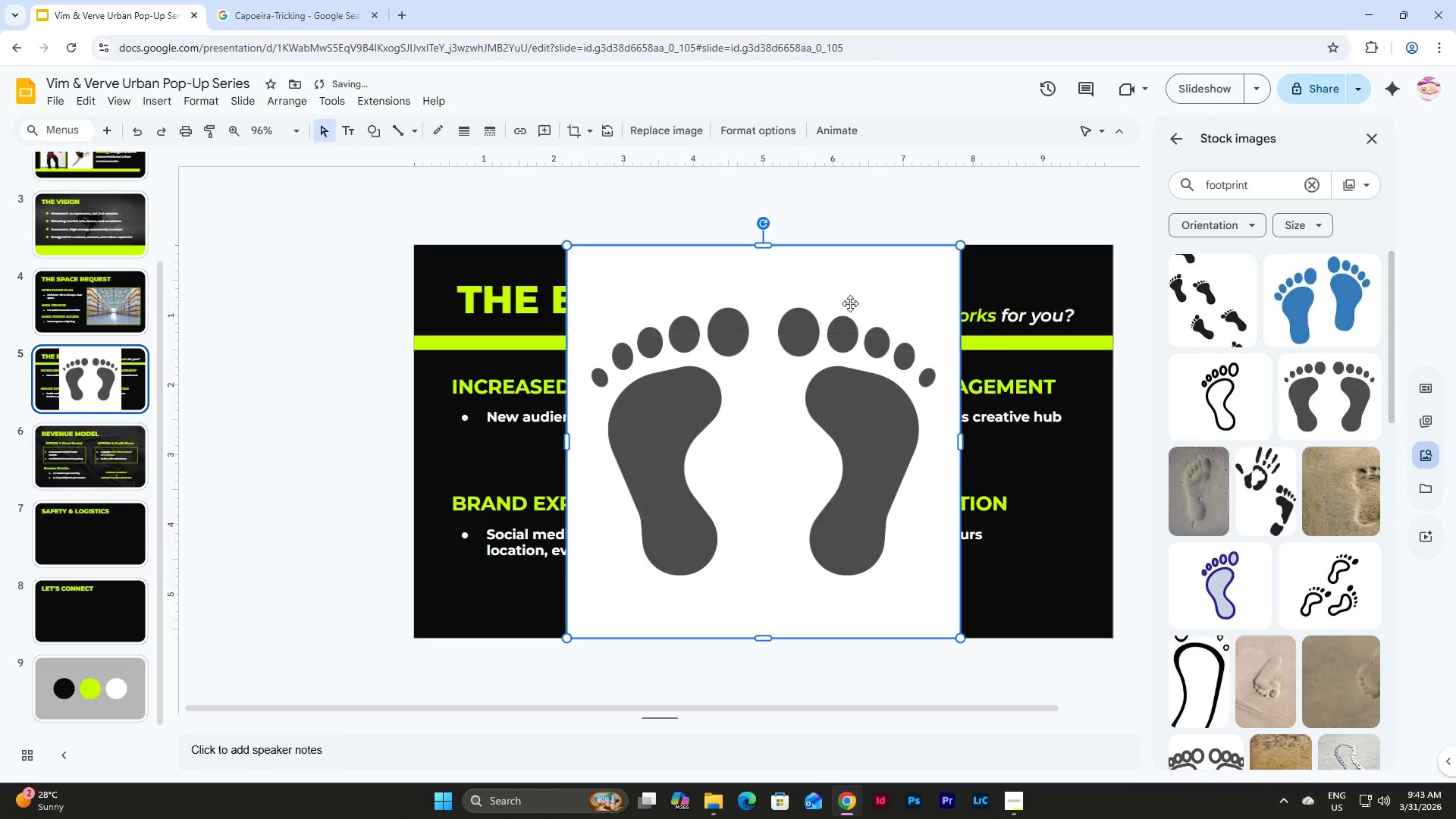 
right_click([843, 279])
 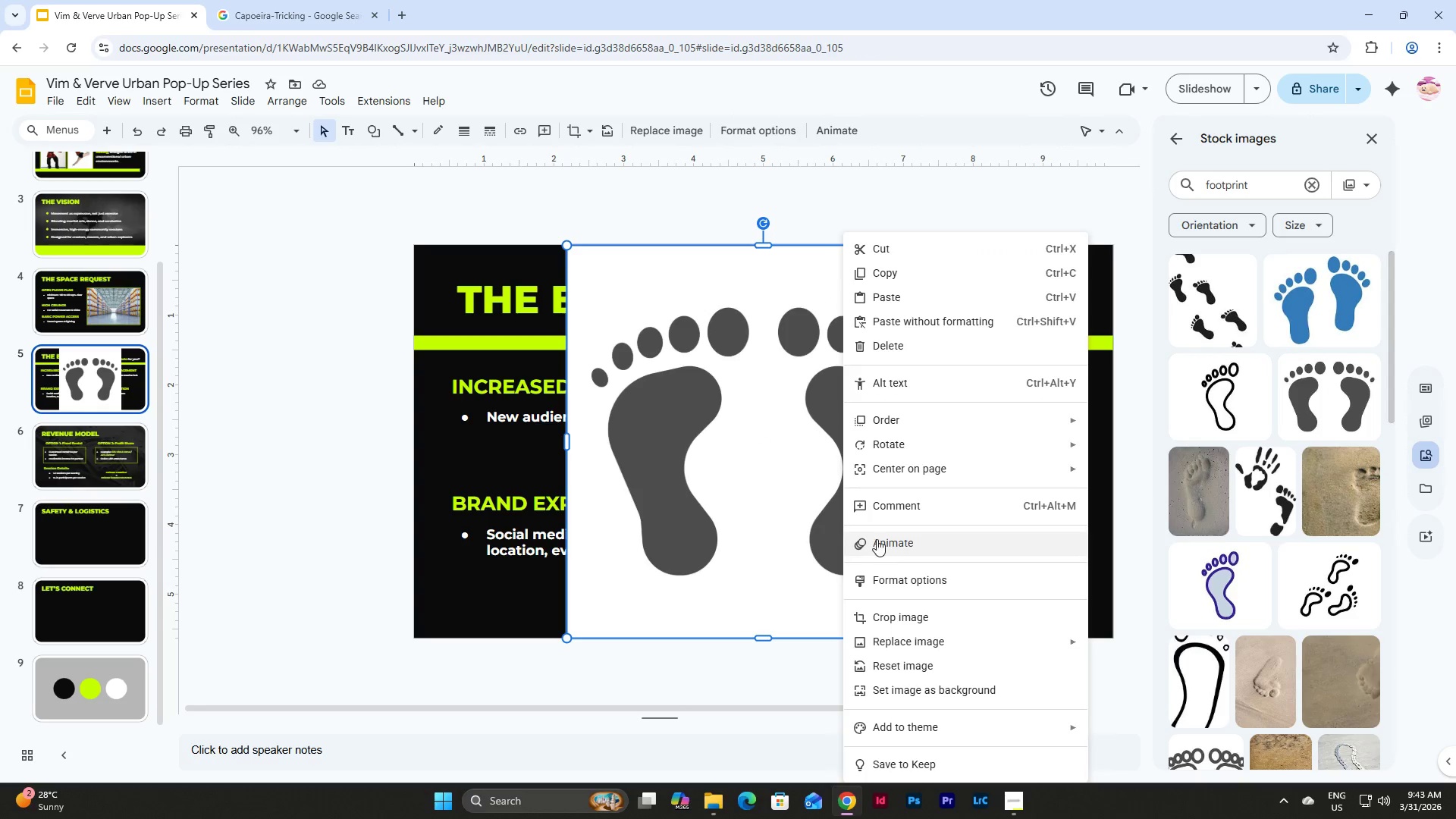 
wait(6.2)
 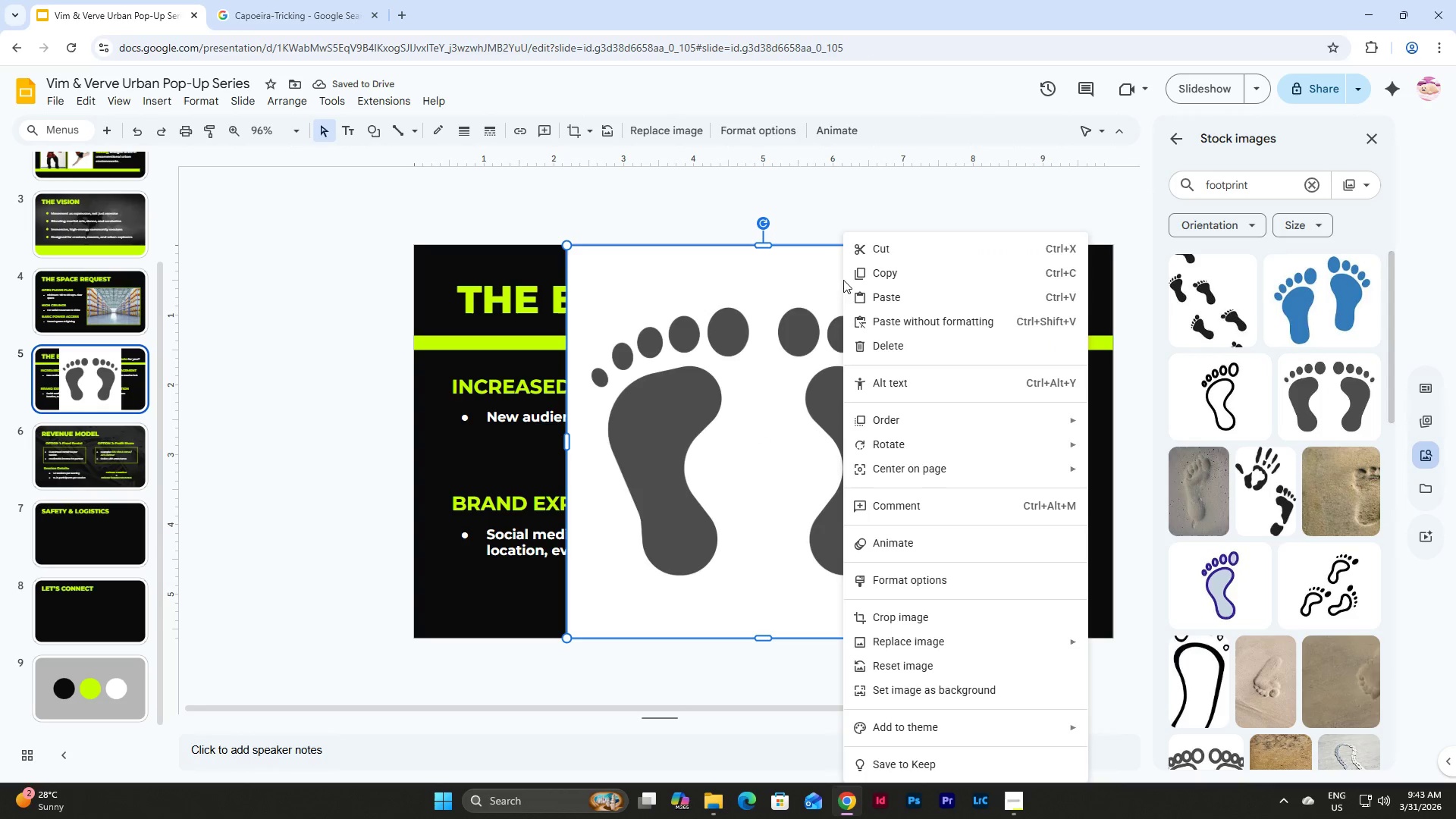 
left_click([750, 127])
 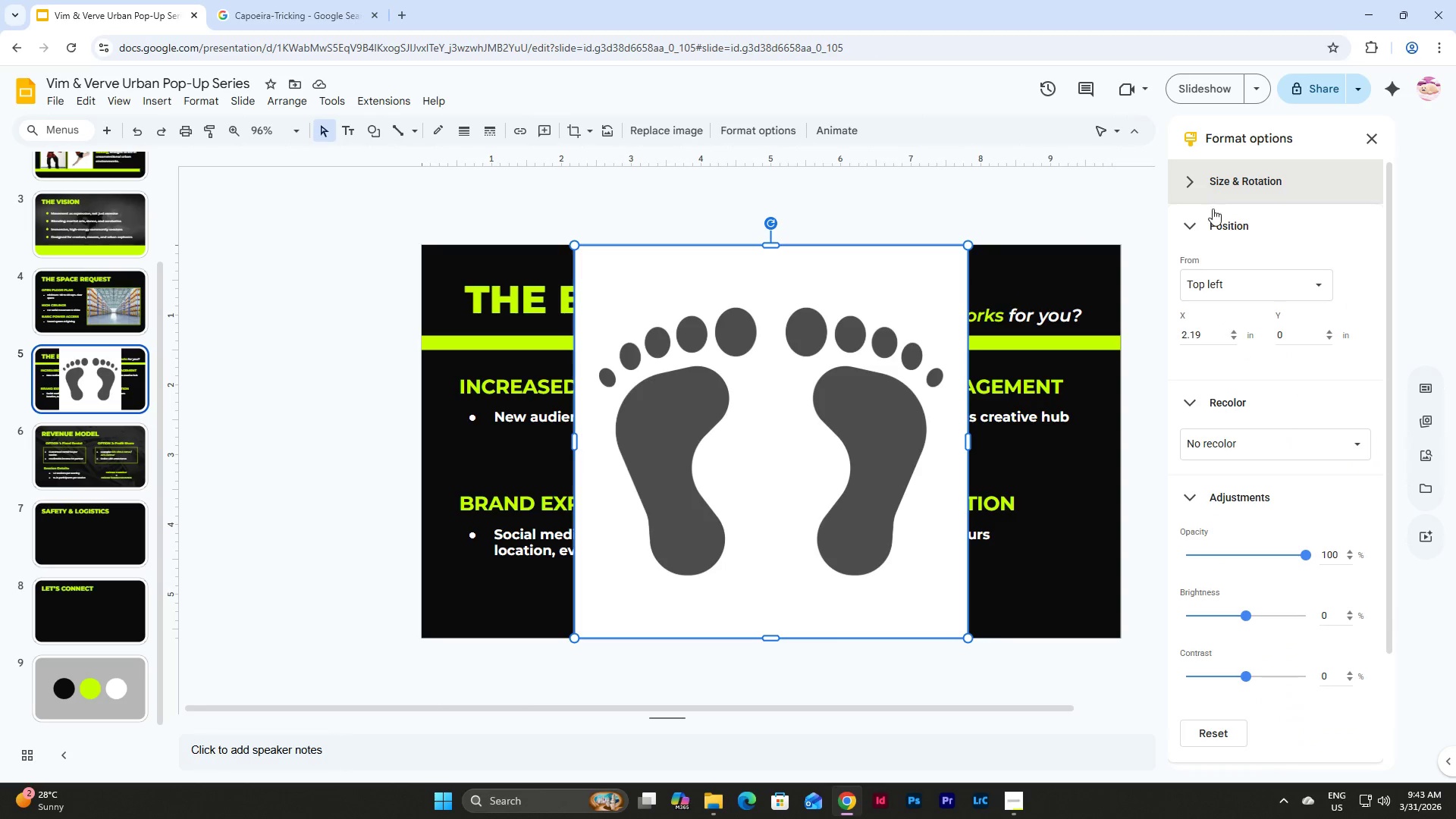 
scroll: coordinate [1263, 359], scroll_direction: down, amount: 2.0
 